 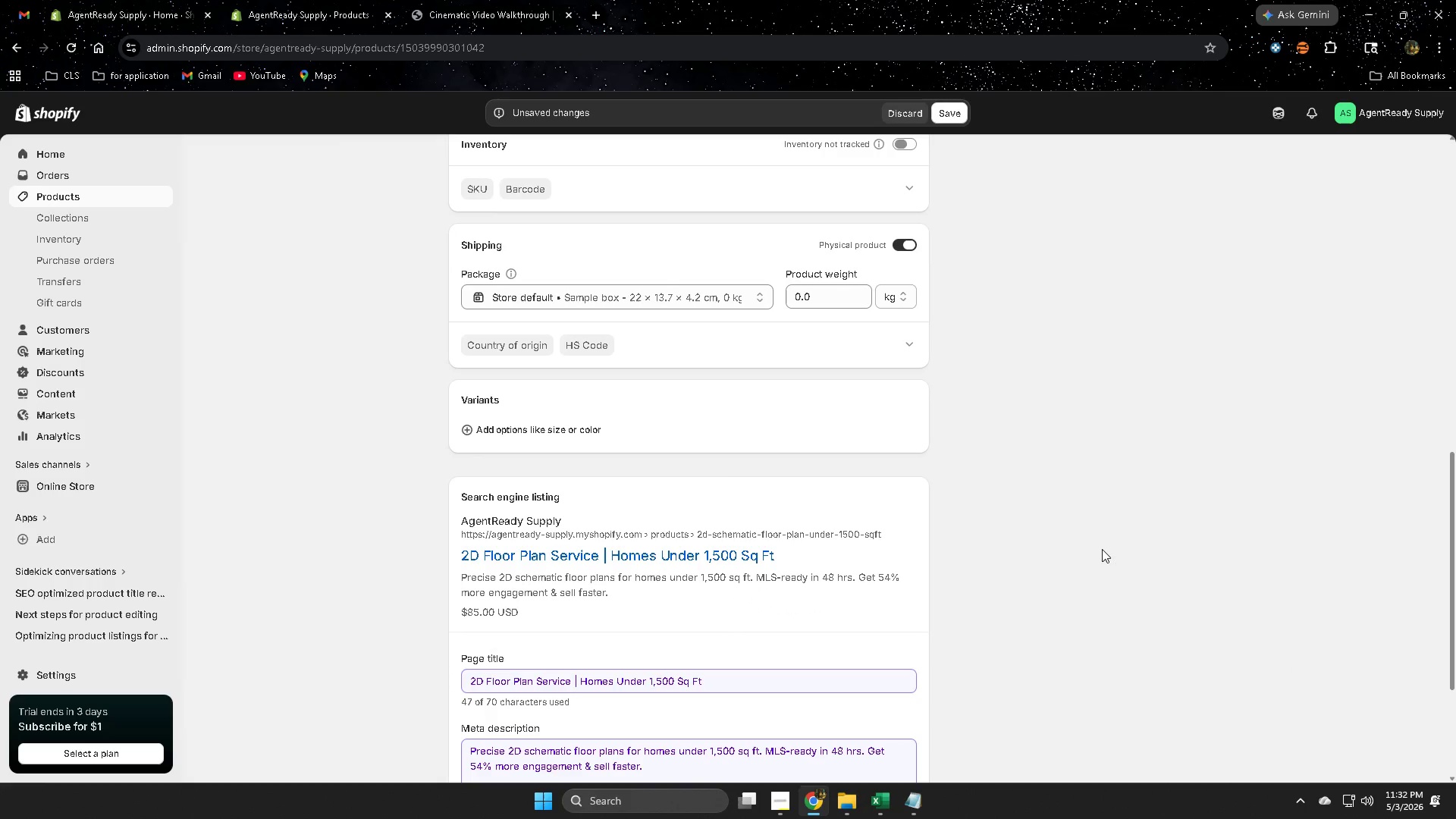 
scroll: coordinate [1085, 551], scroll_direction: down, amount: 4.0
 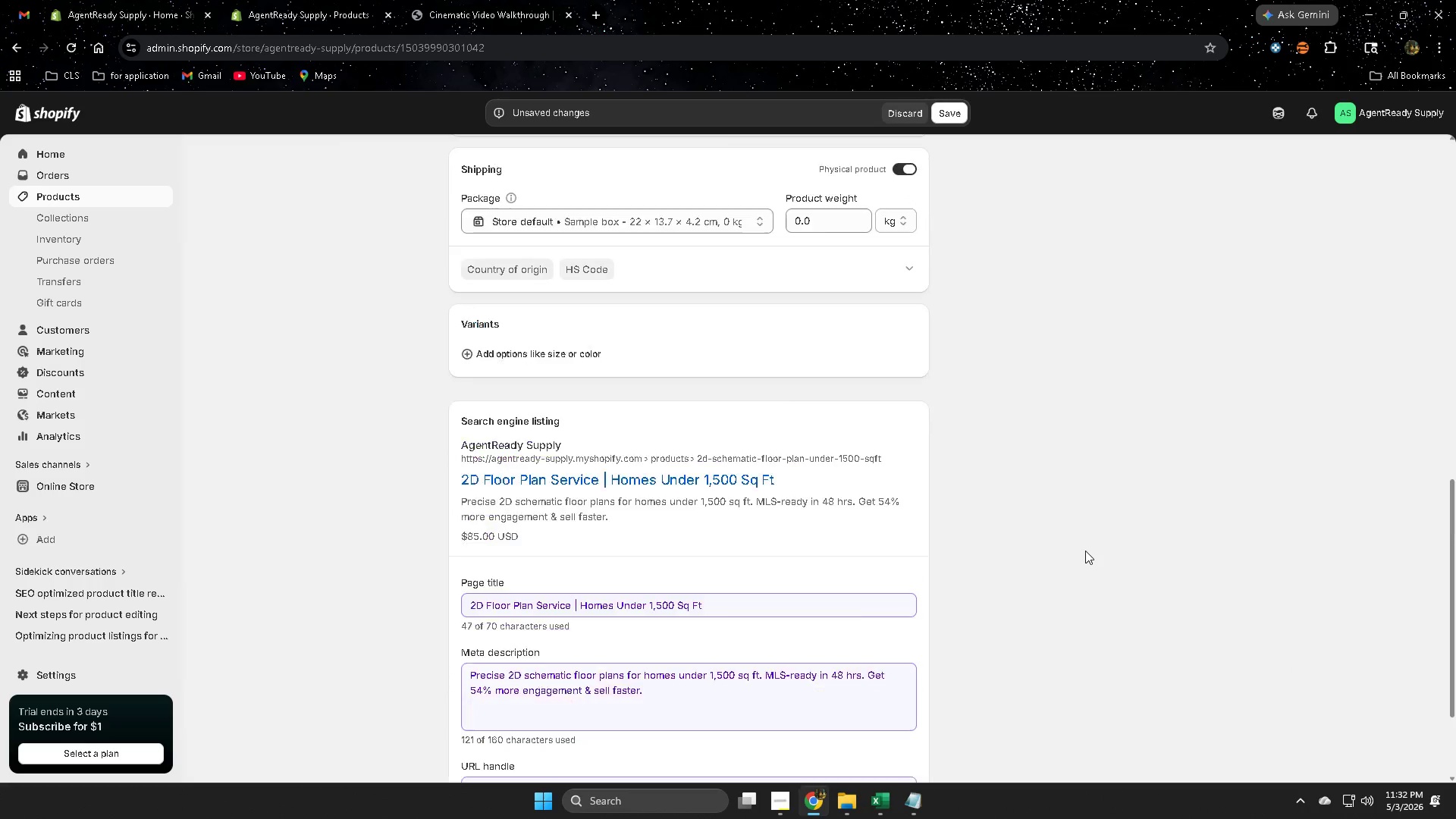 
scroll: coordinate [1084, 549], scroll_direction: up, amount: 13.0
 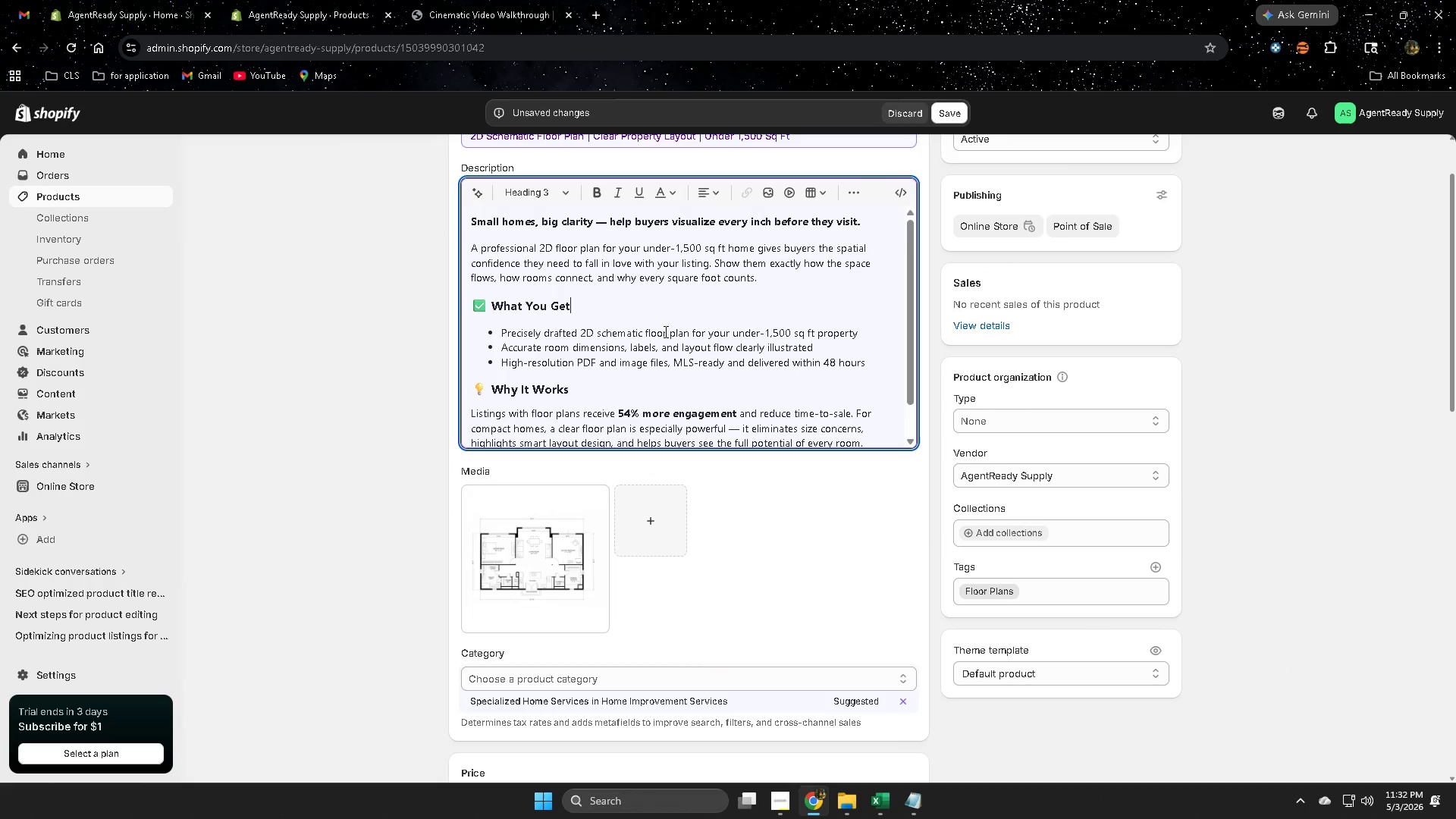 
left_click([488, 312])
 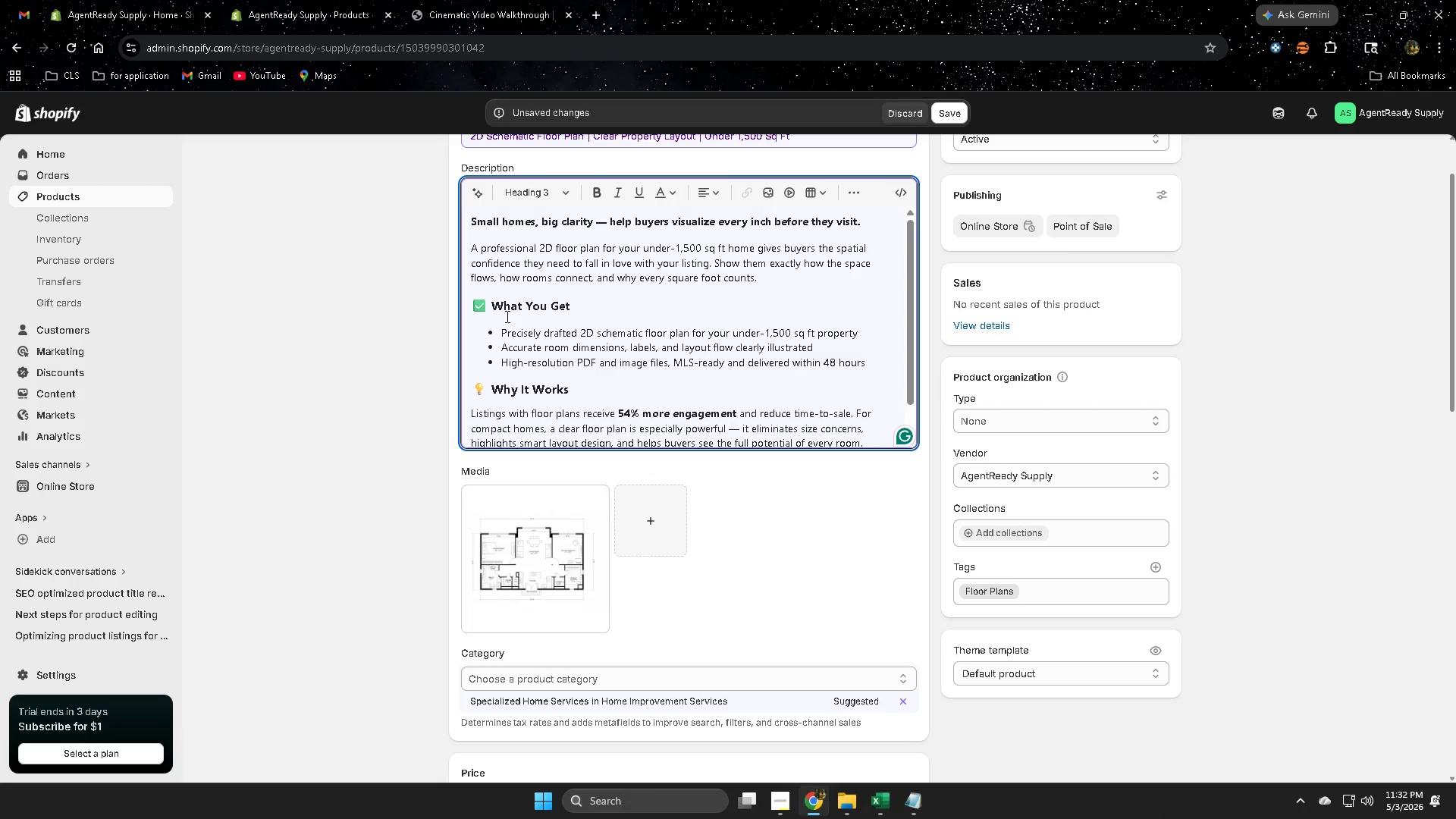 
key(Backspace)
 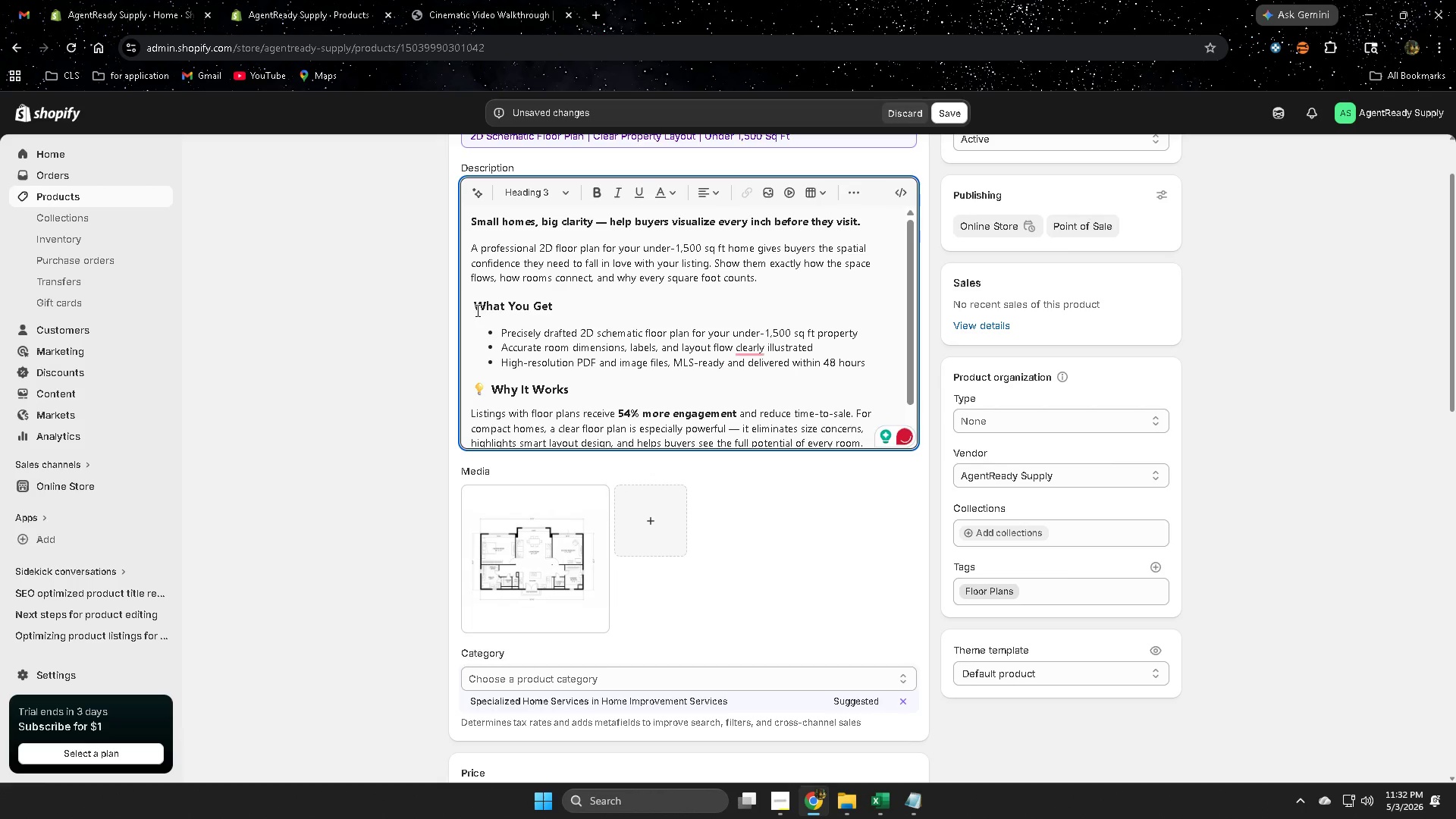 
left_click([472, 309])
 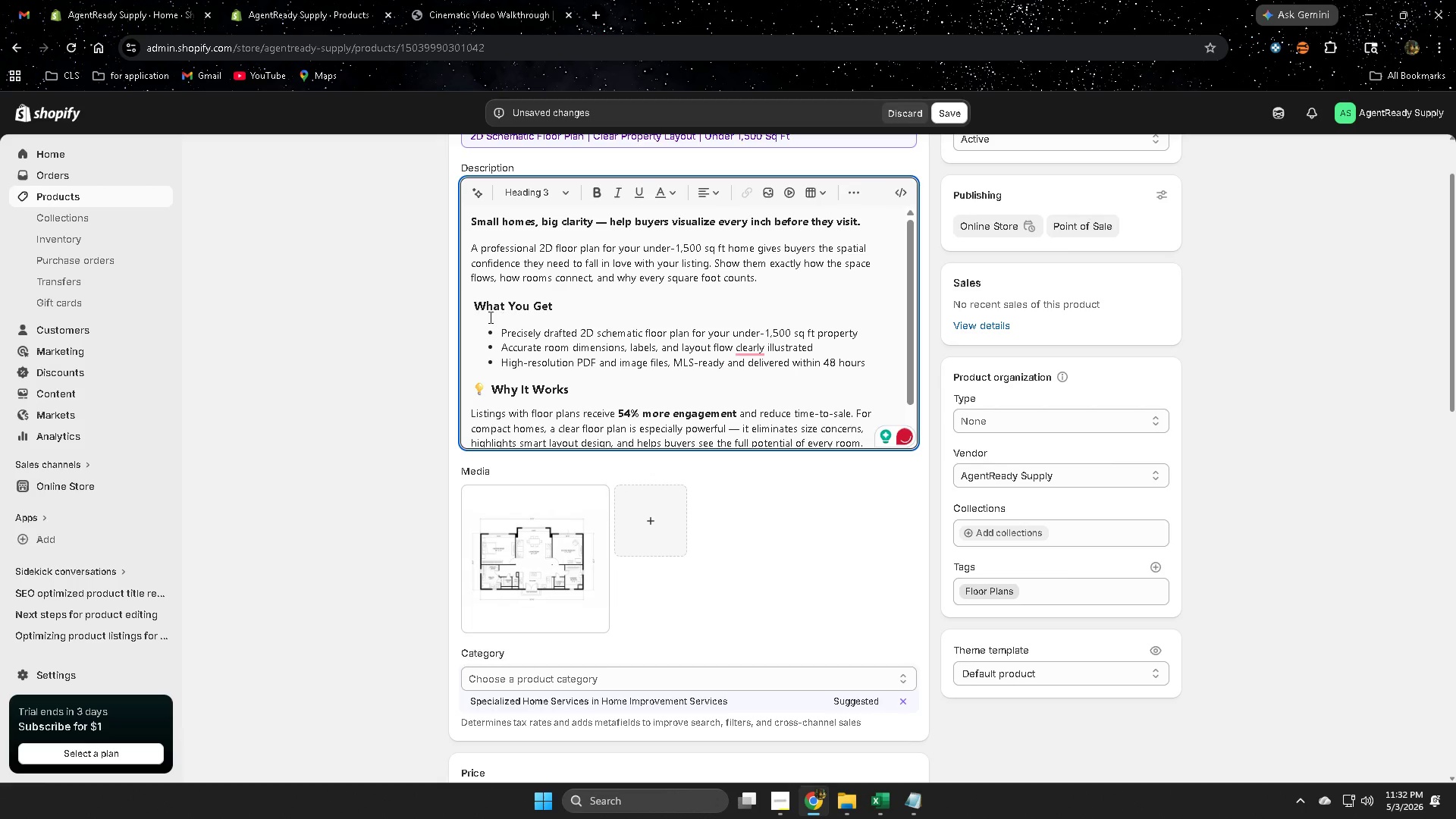 
left_click([476, 307])
 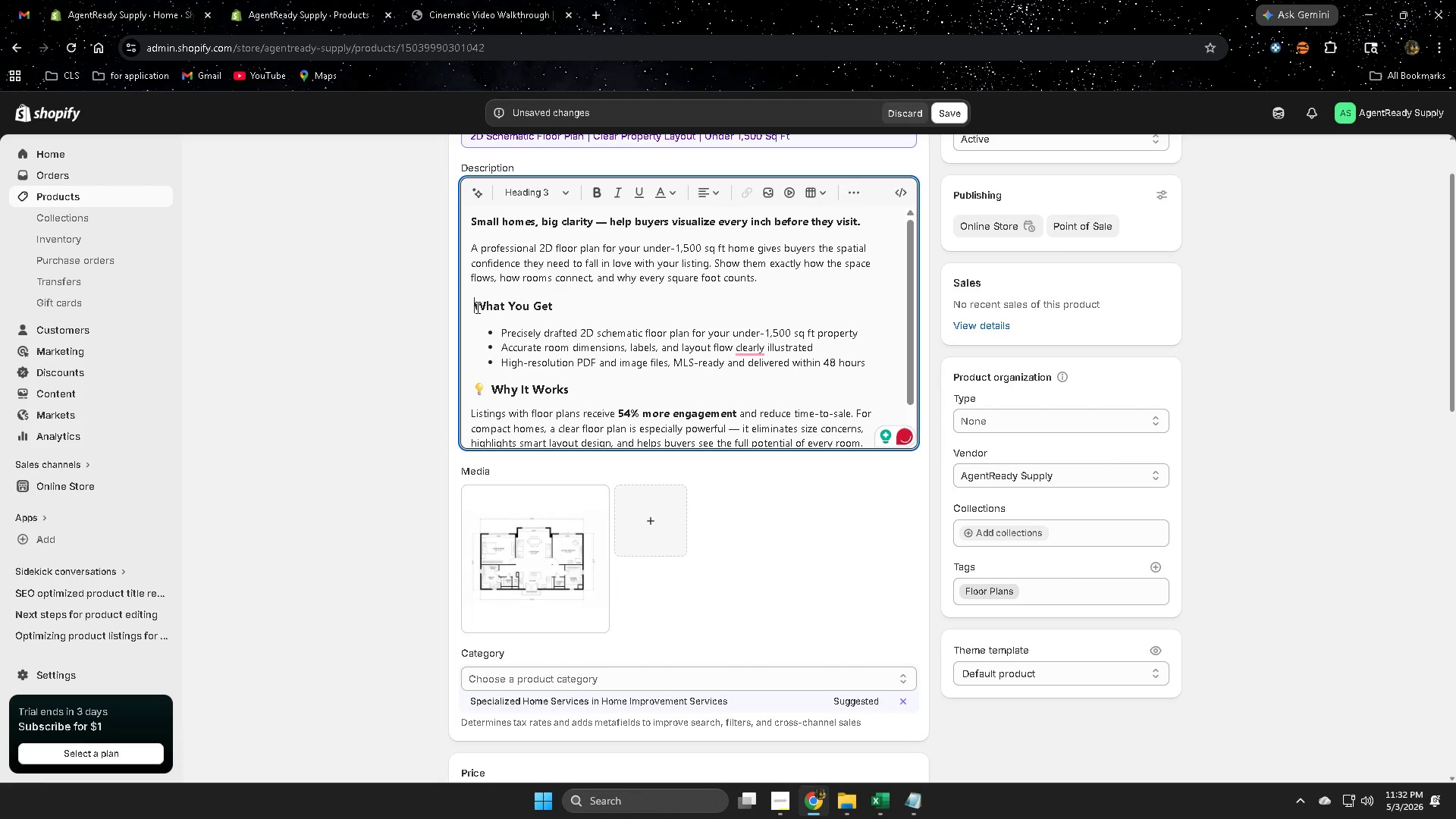 
key(Backspace)
 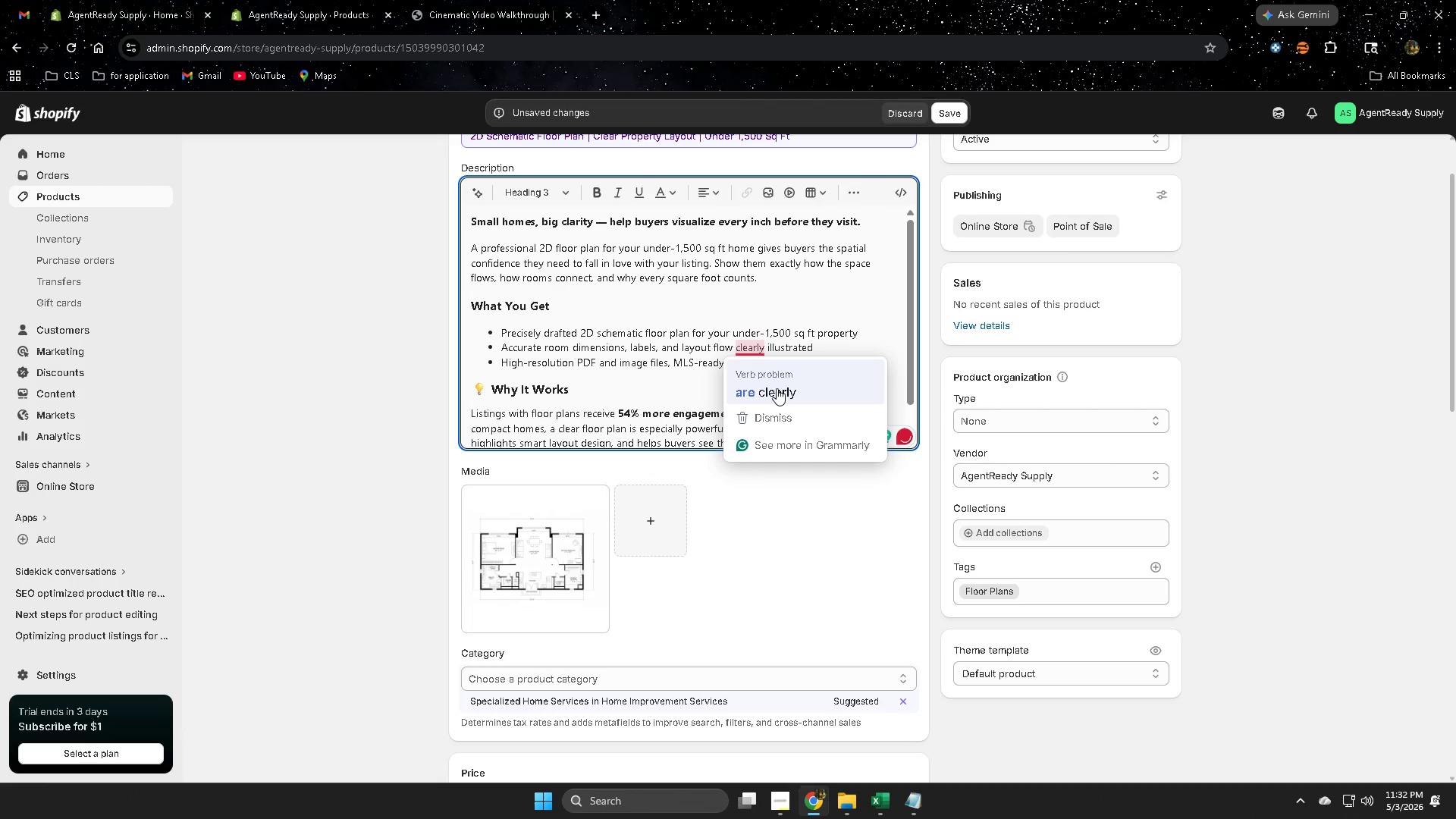 
left_click([777, 388])
 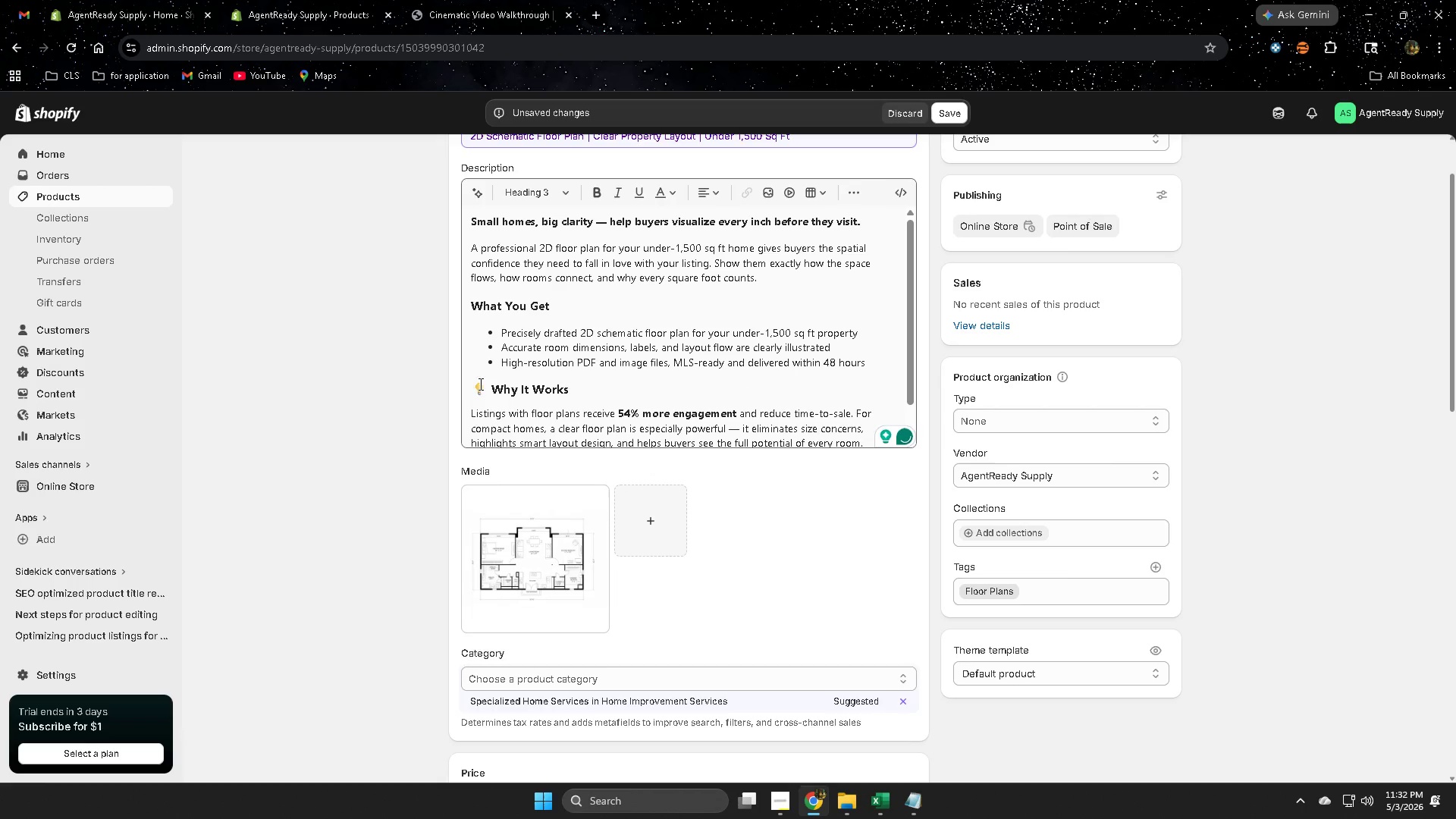 
left_click([492, 387])
 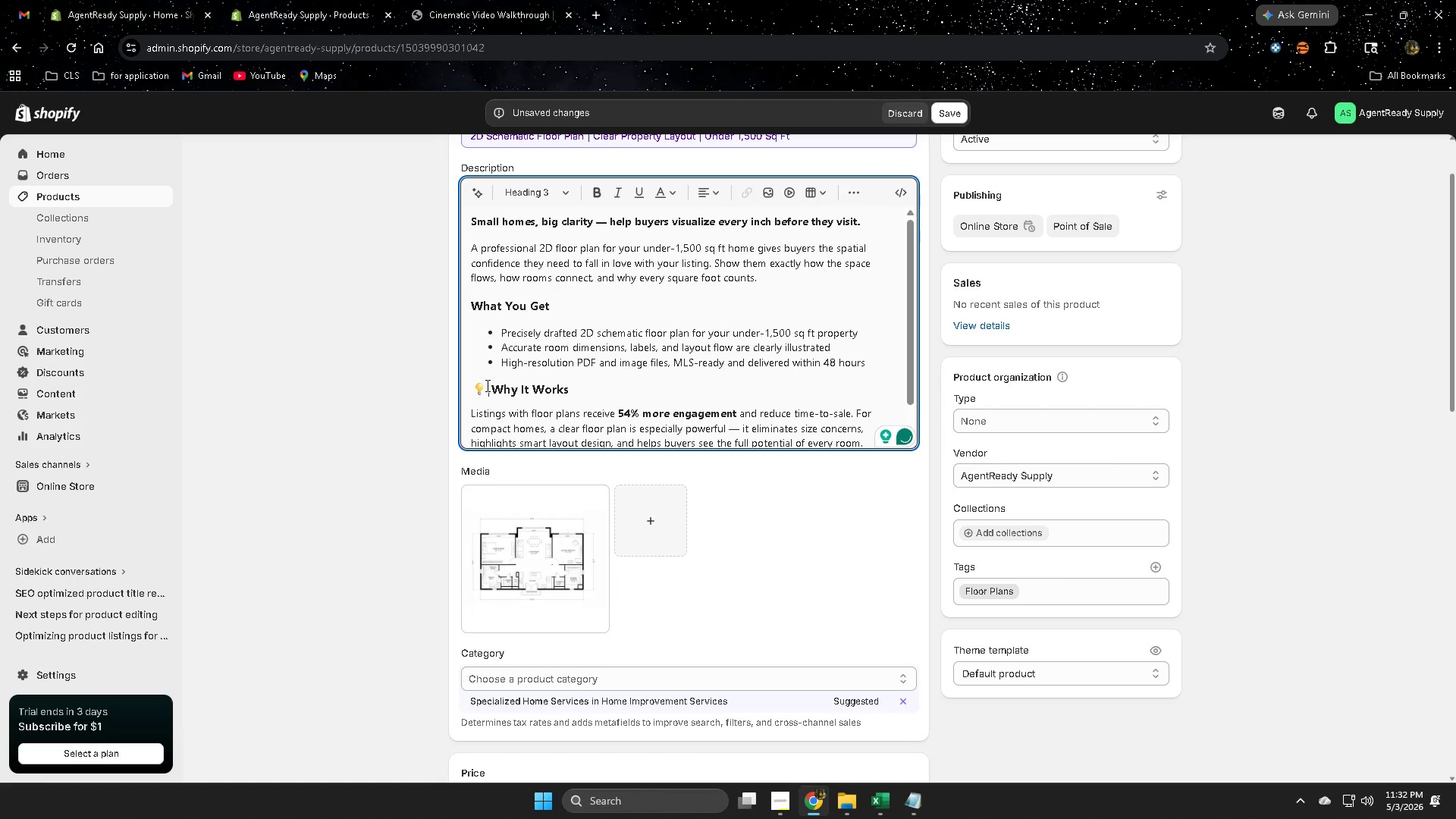 
key(Backspace)
 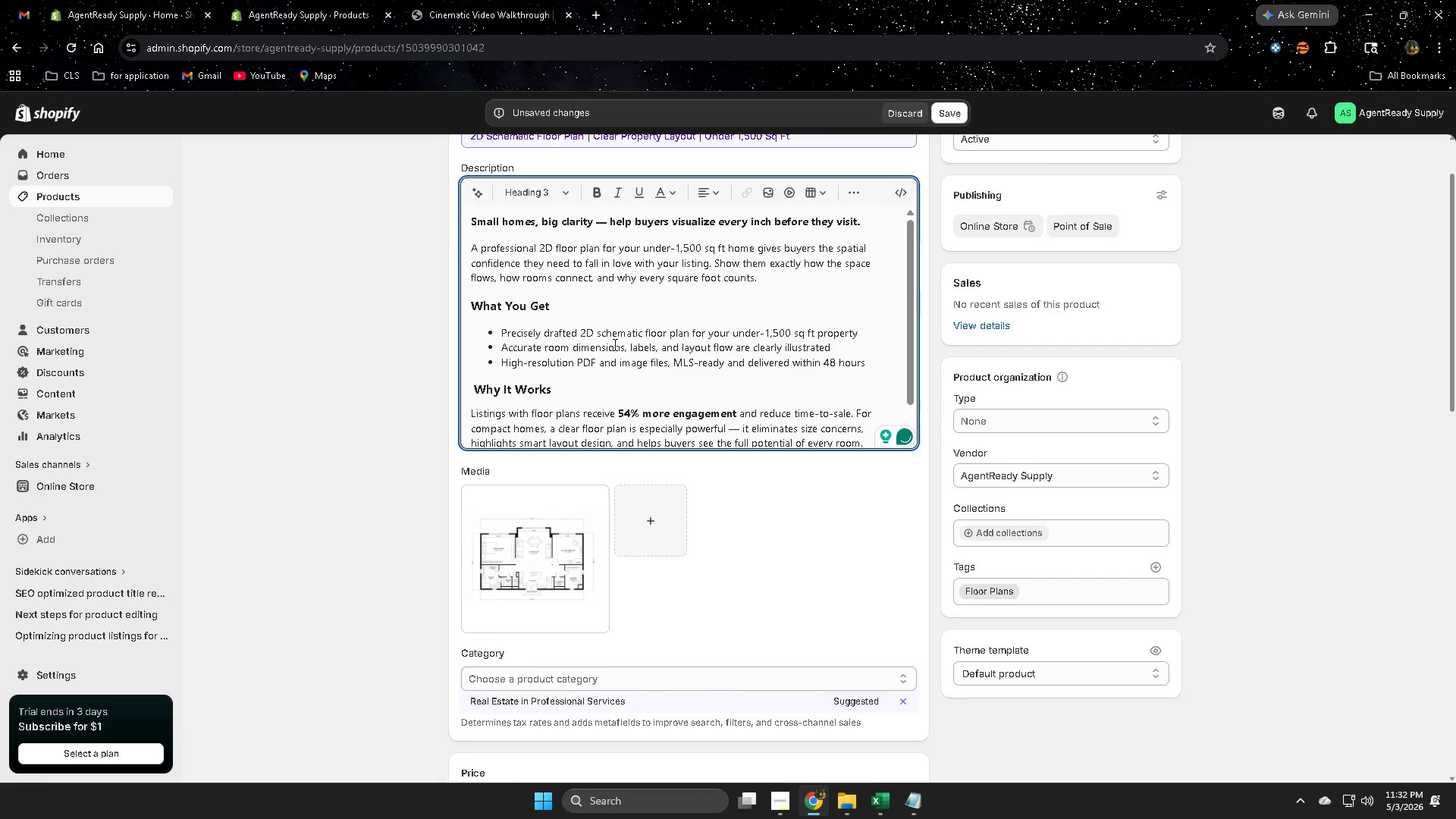 
scroll: coordinate [614, 344], scroll_direction: up, amount: 2.0
 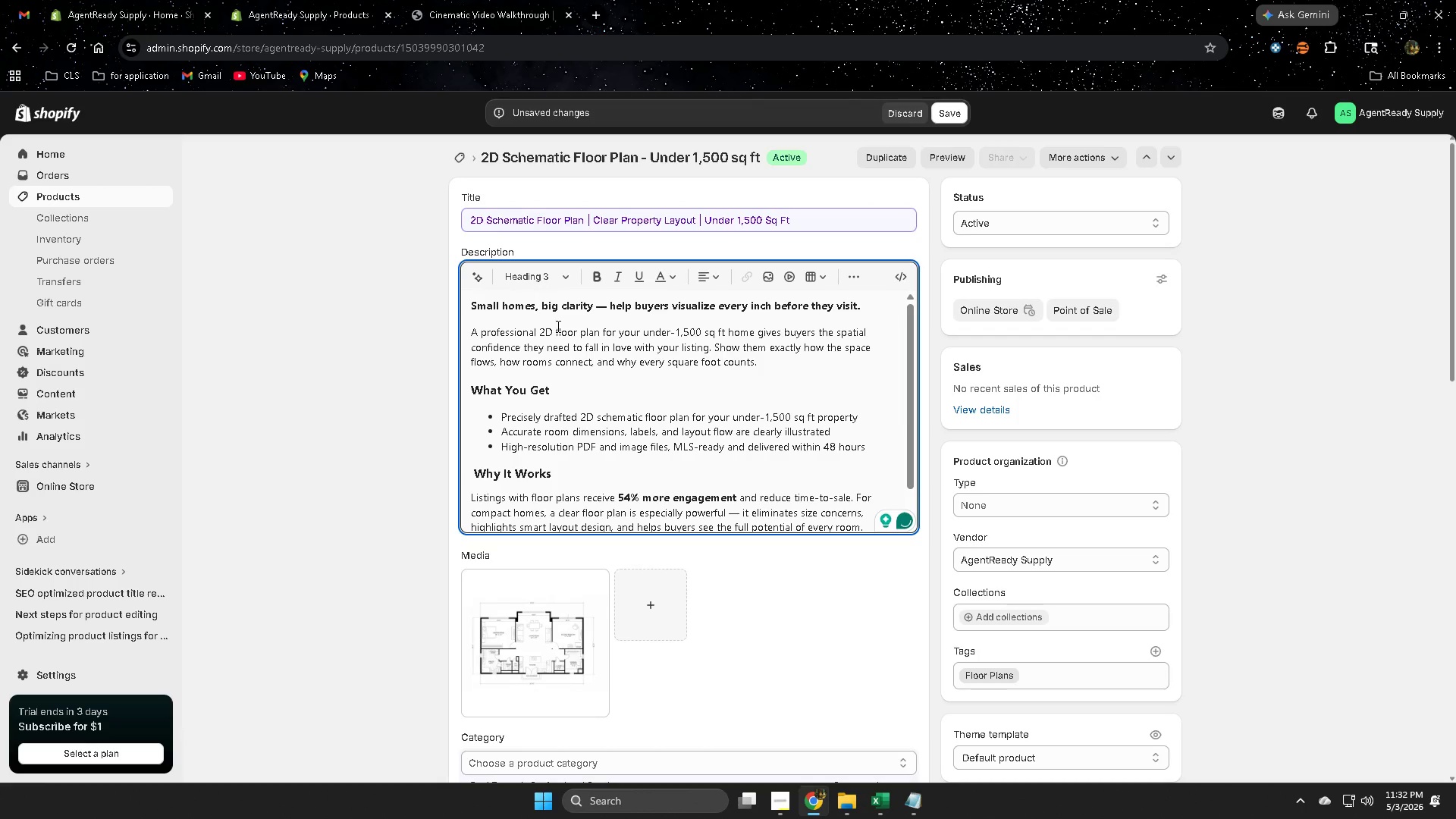 
scroll: coordinate [817, 401], scroll_direction: down, amount: 1.0
 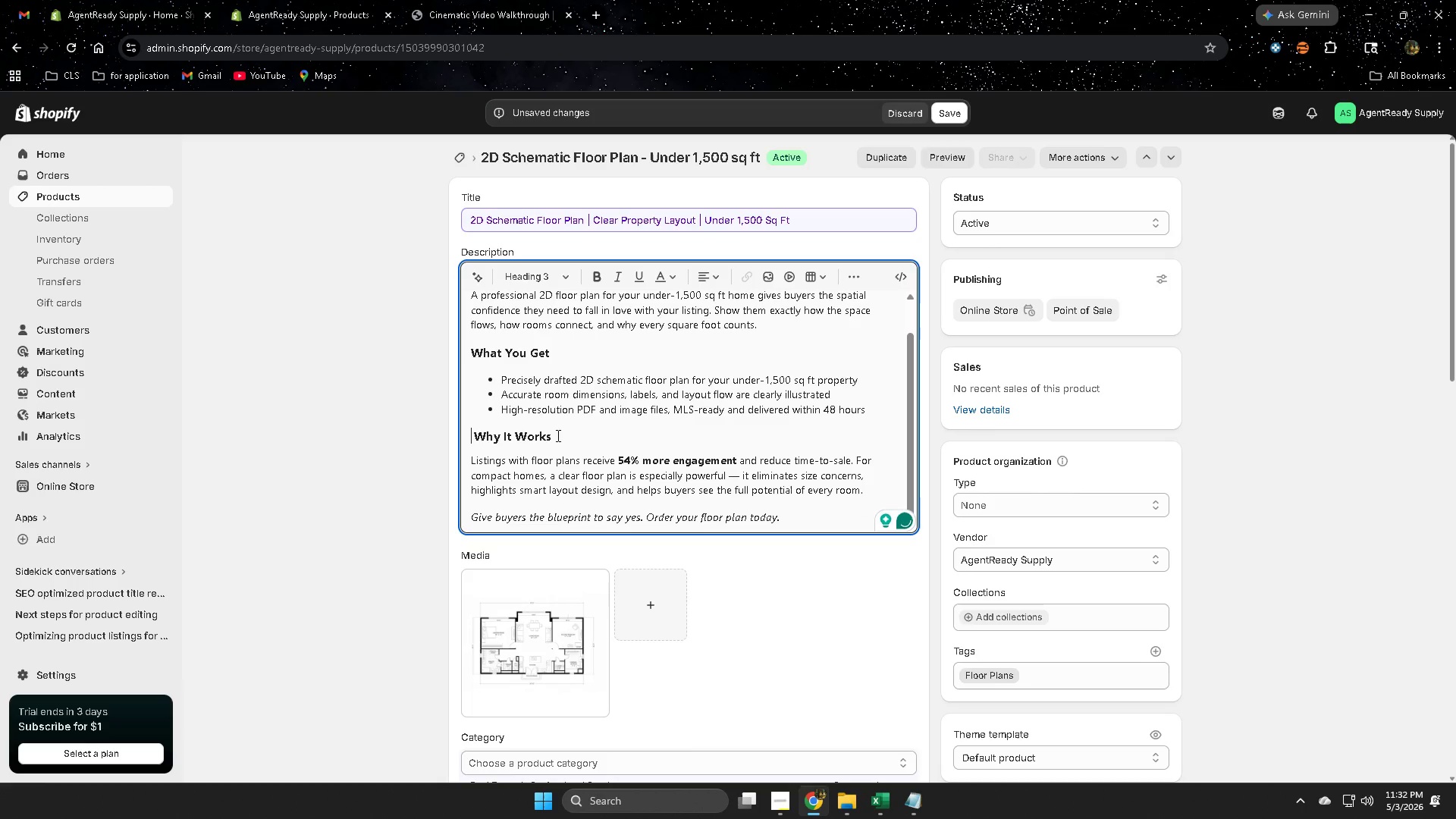 
left_click([554, 435])
 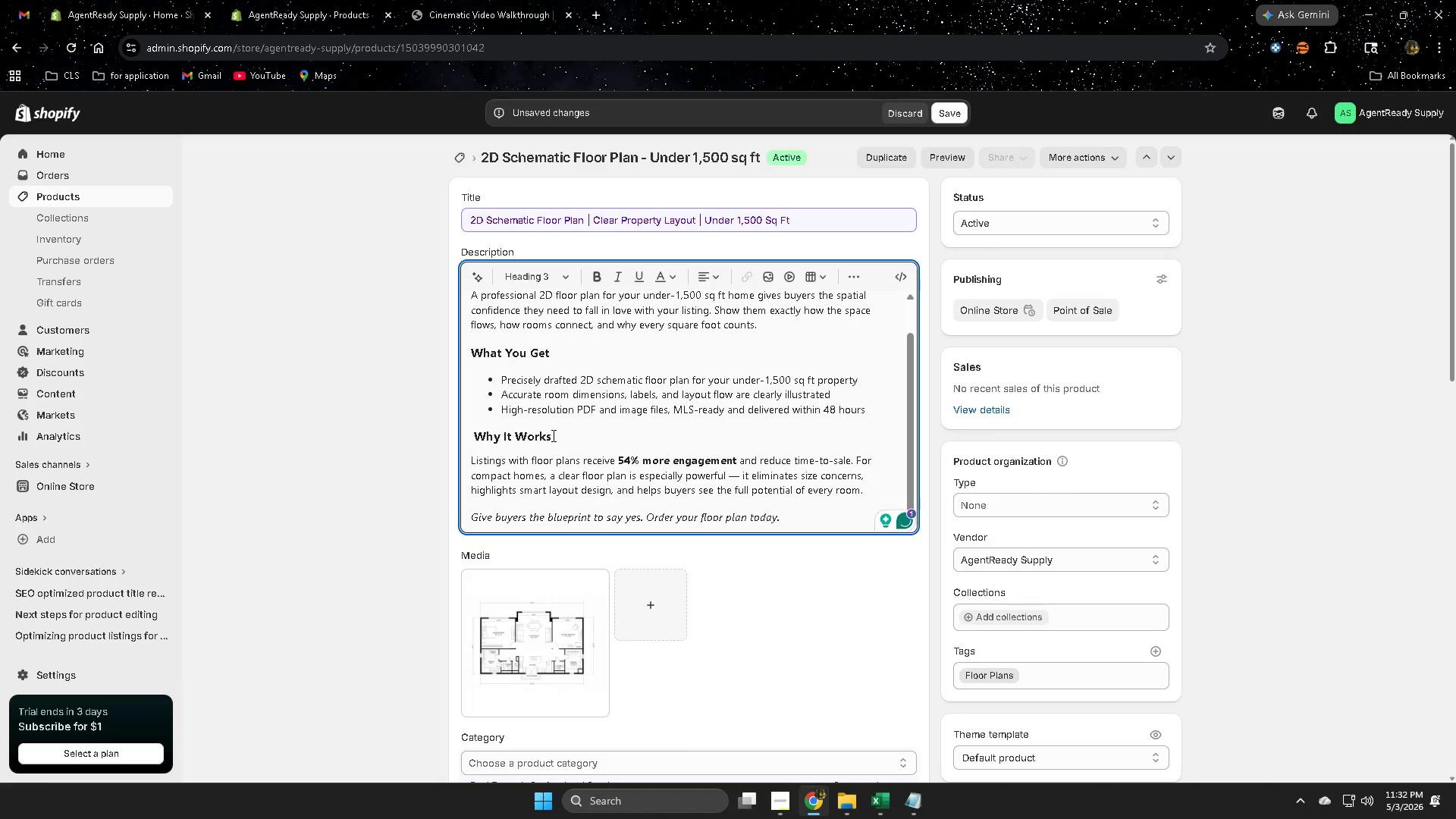 
left_click_drag(start_coordinate=[552, 435], to_coordinate=[464, 435])
 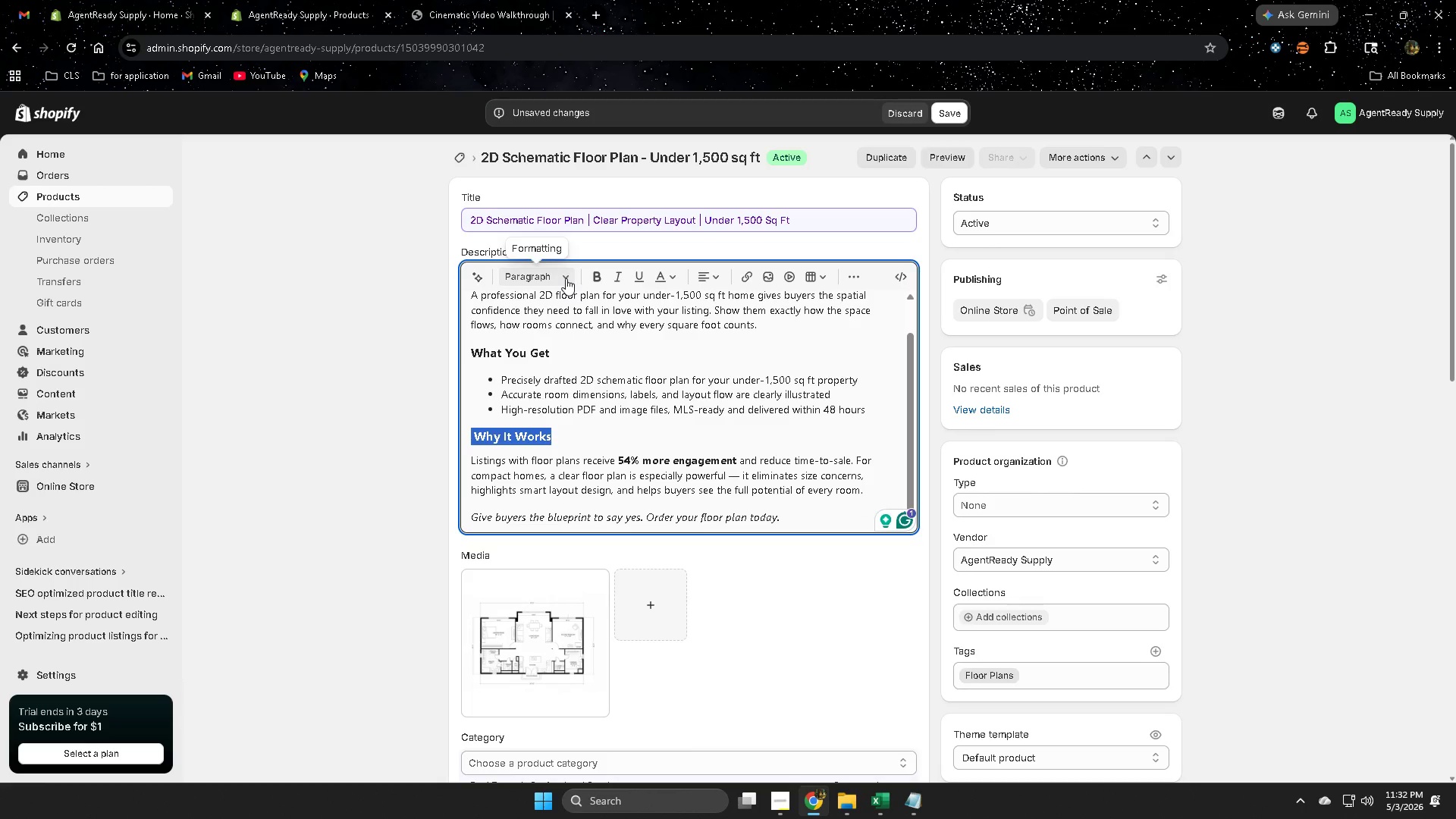 
left_click([566, 278])
 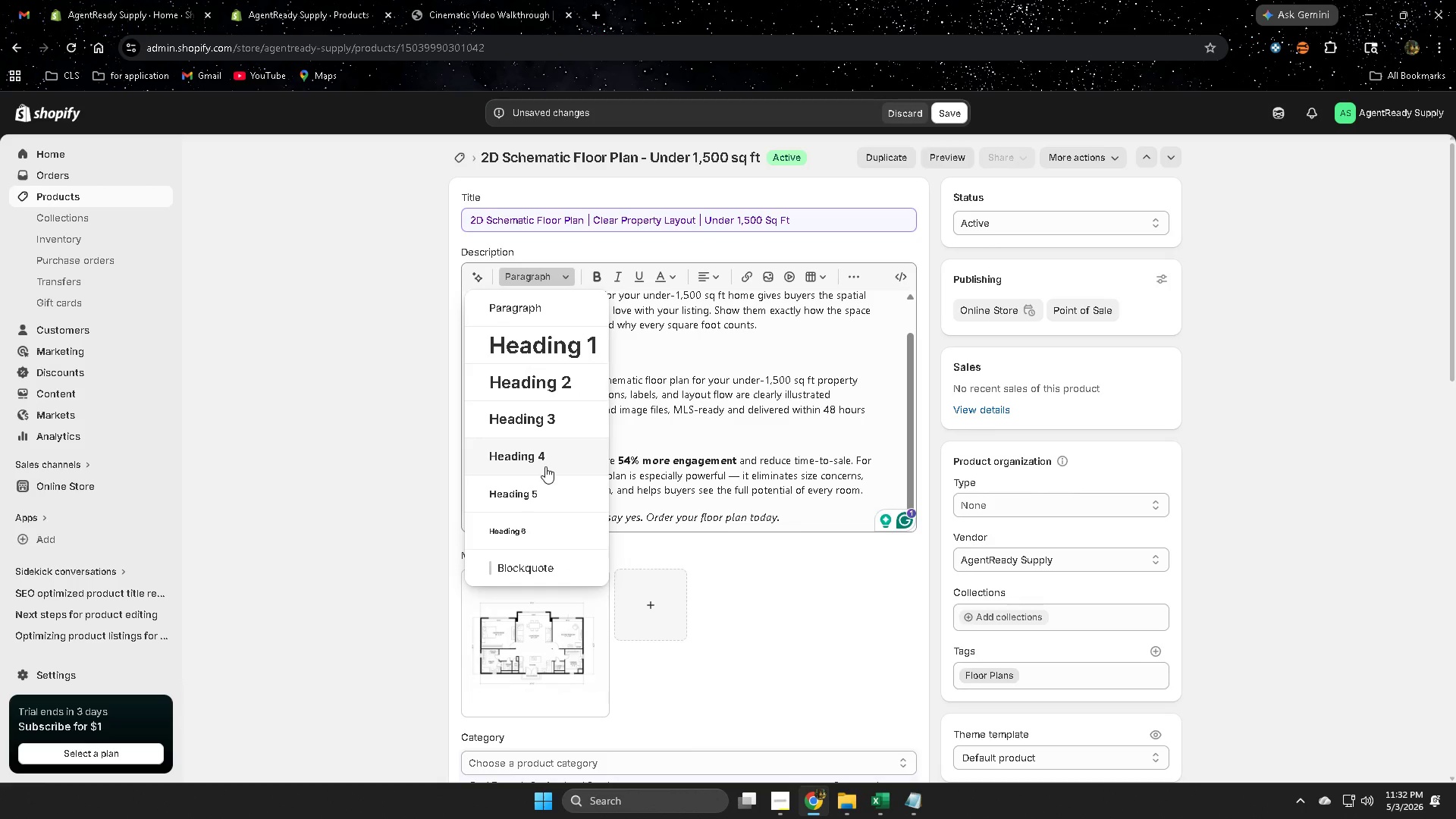 
left_click([543, 453])
 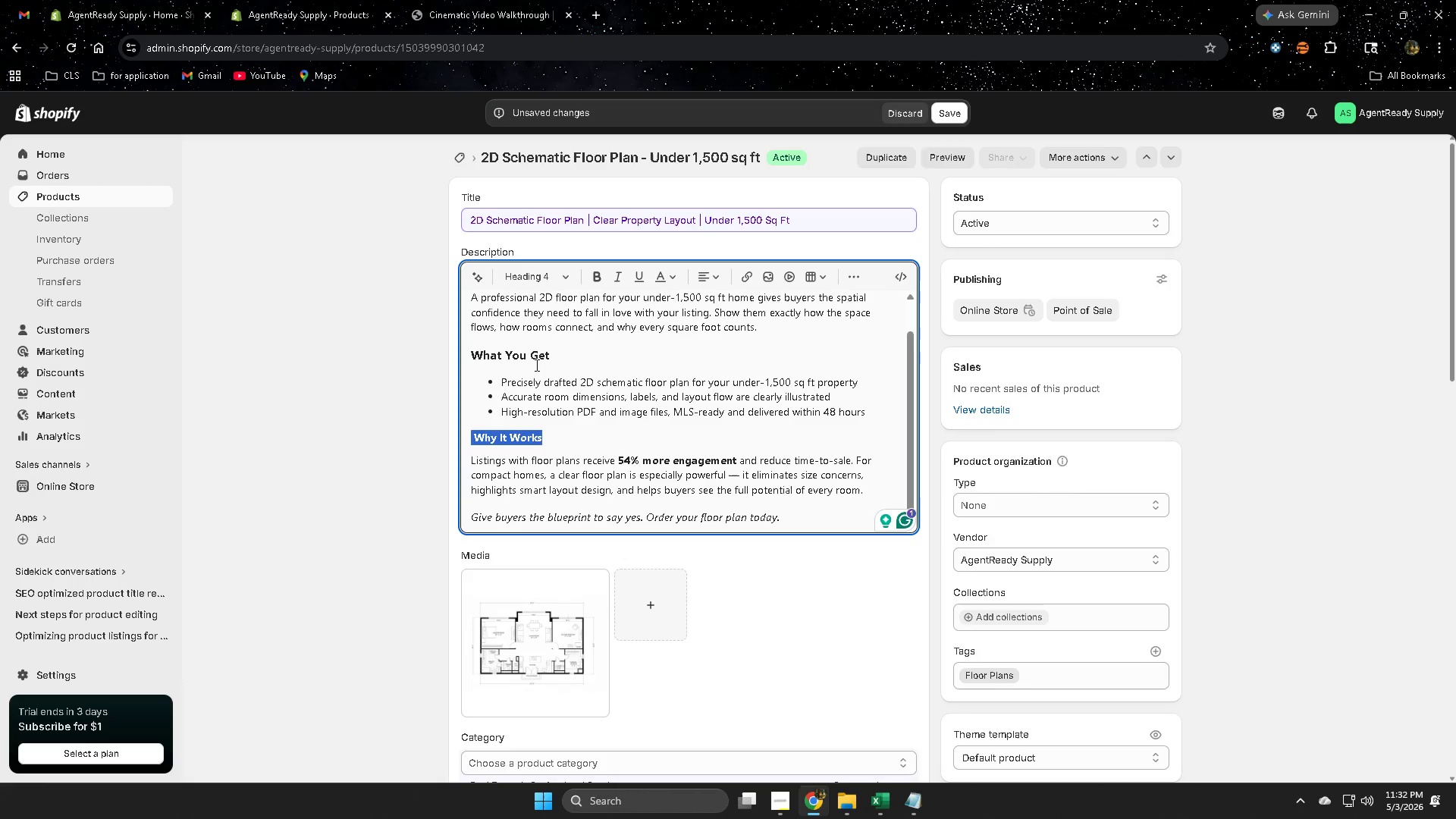 
left_click([538, 357])
 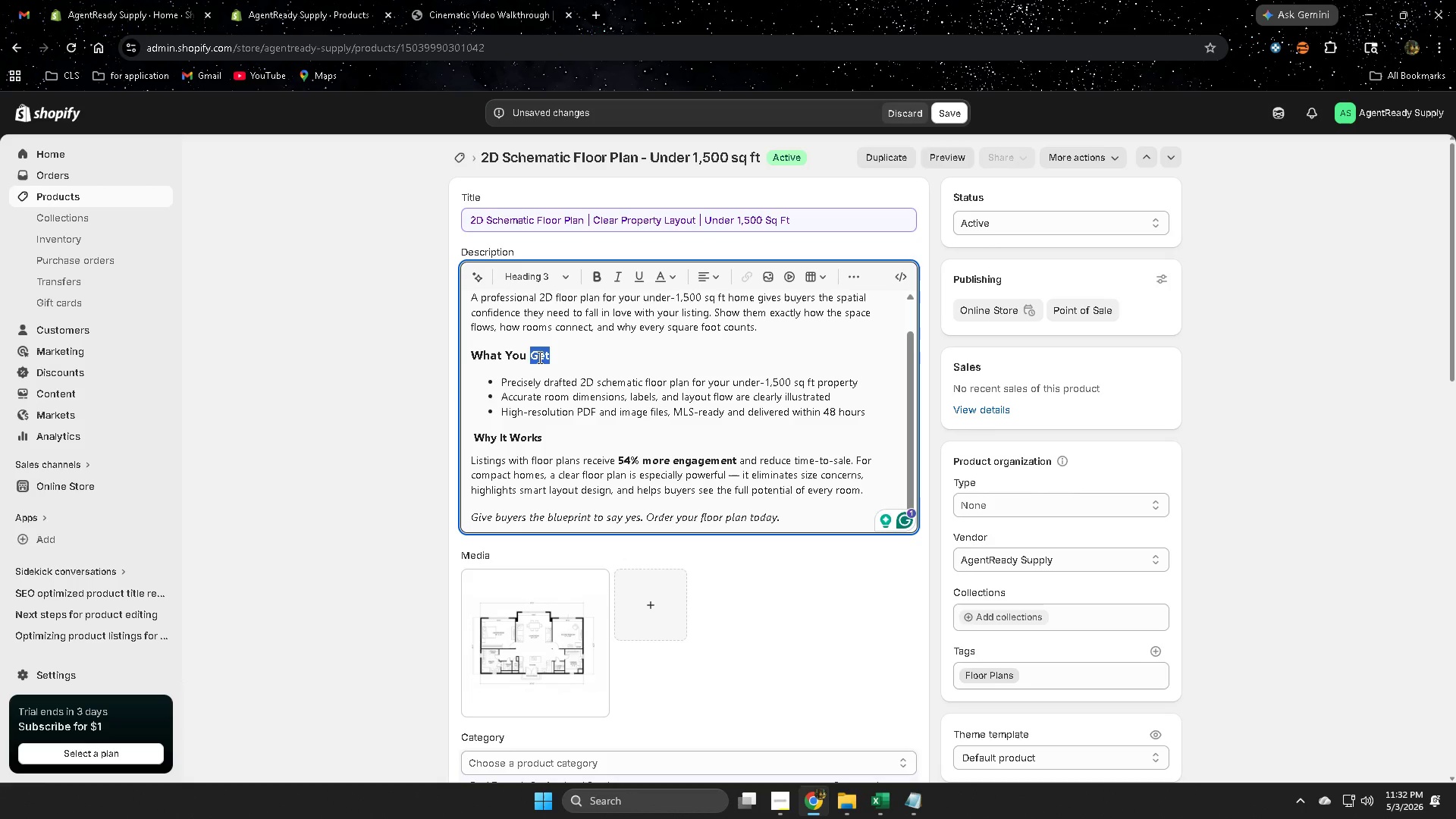 
left_click_drag(start_coordinate=[538, 357], to_coordinate=[481, 350])
 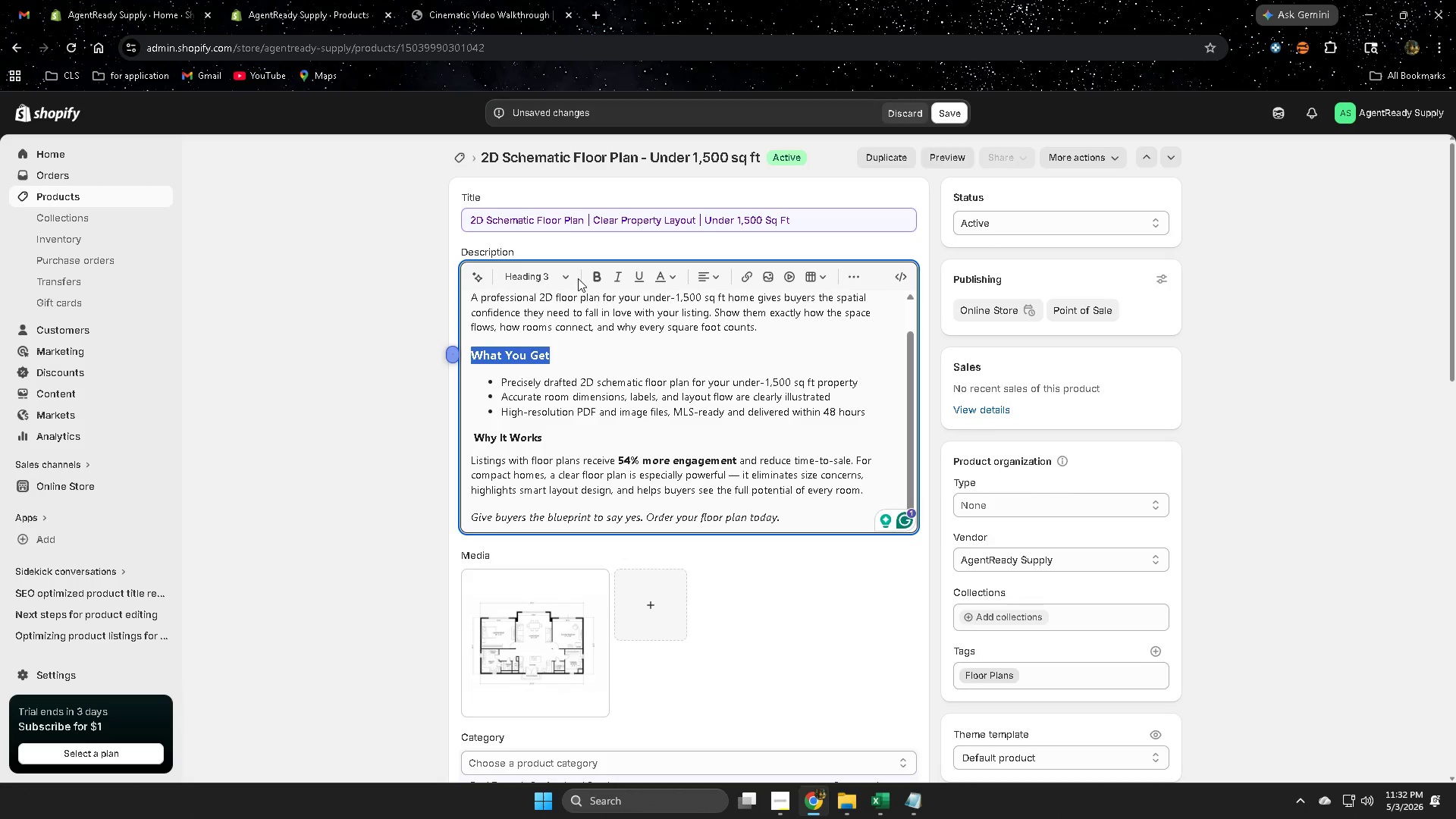 
left_click([570, 275])
 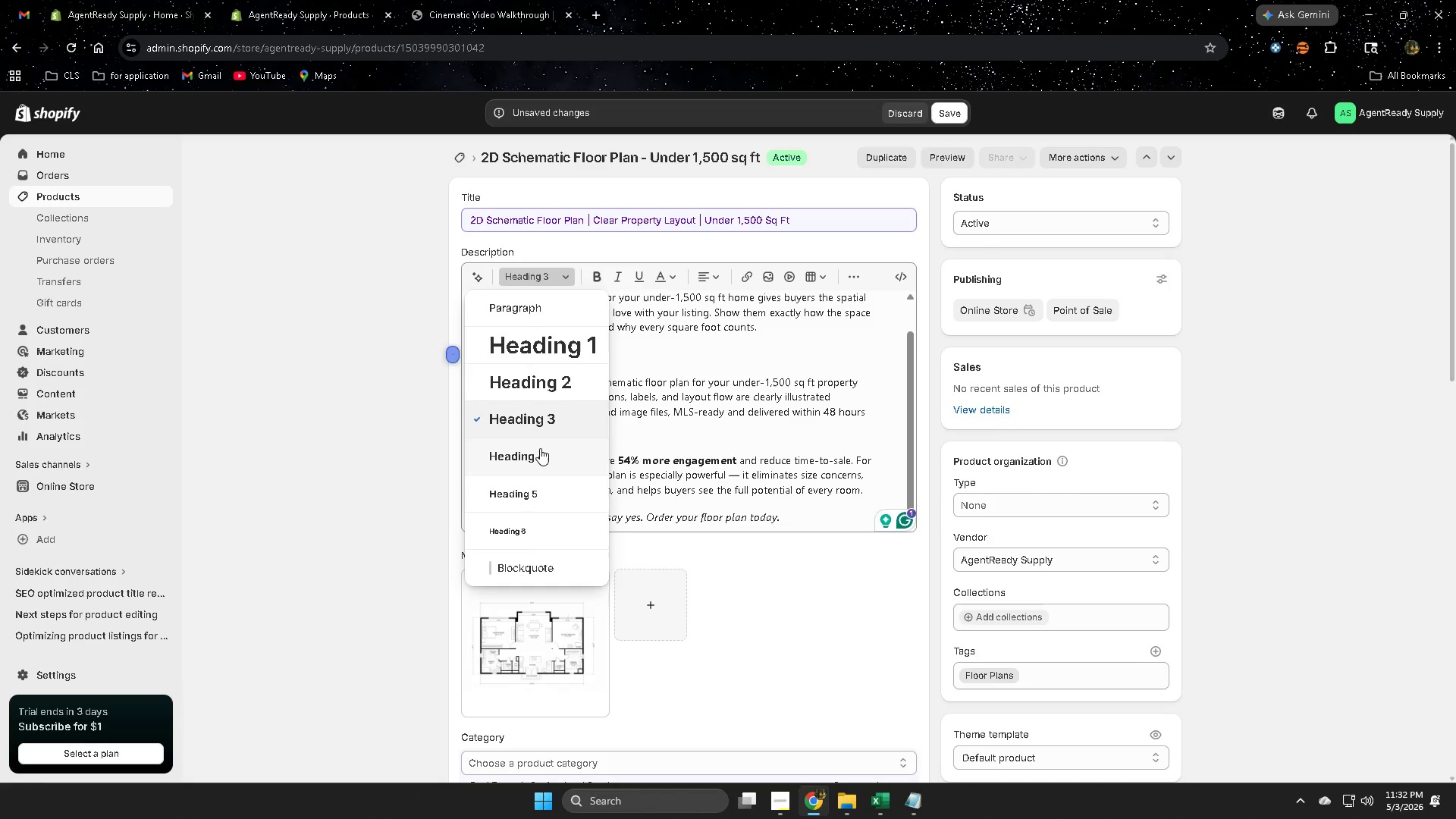 
left_click([538, 453])
 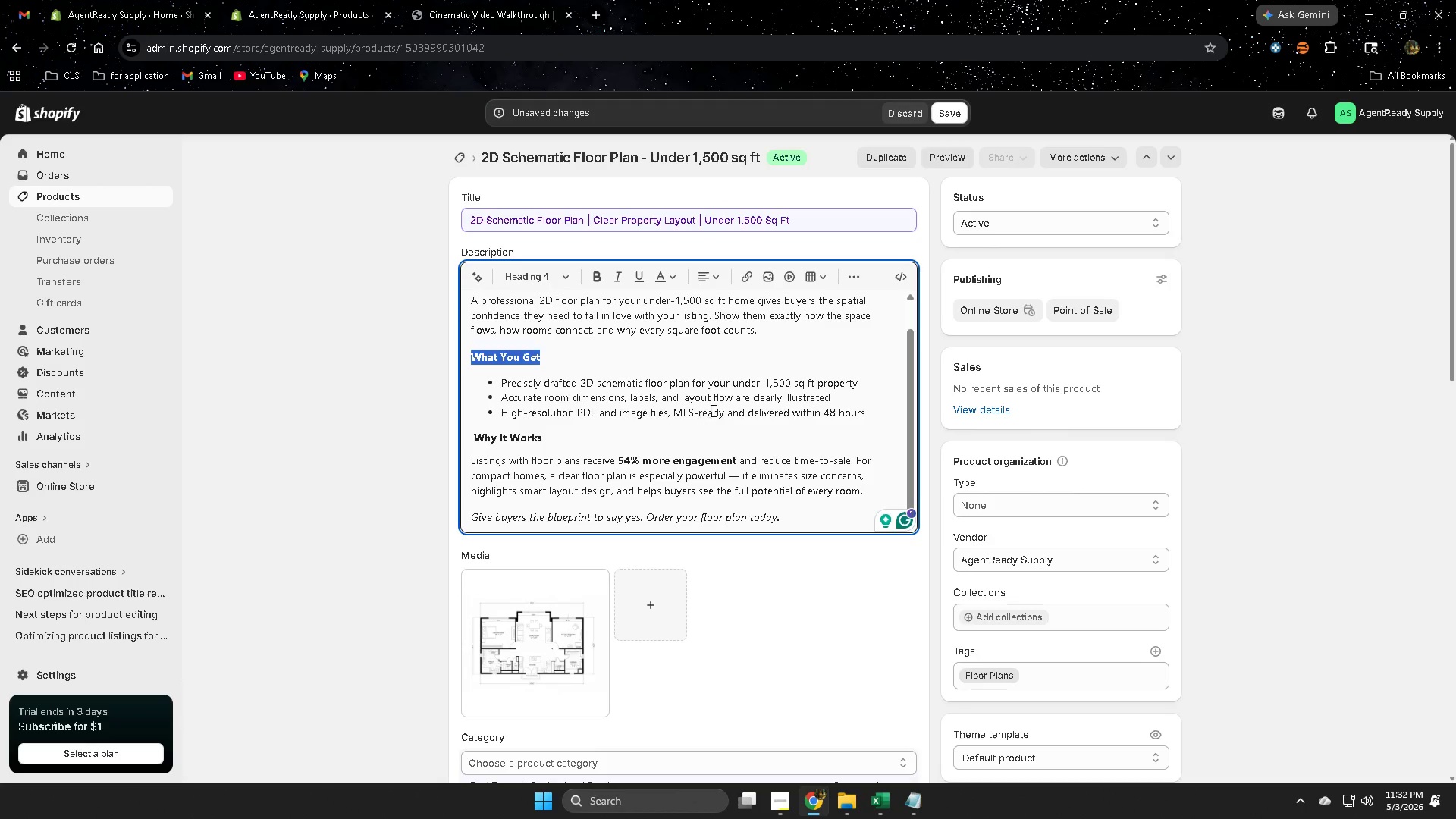 
scroll: coordinate [1179, 645], scroll_direction: down, amount: 17.0
 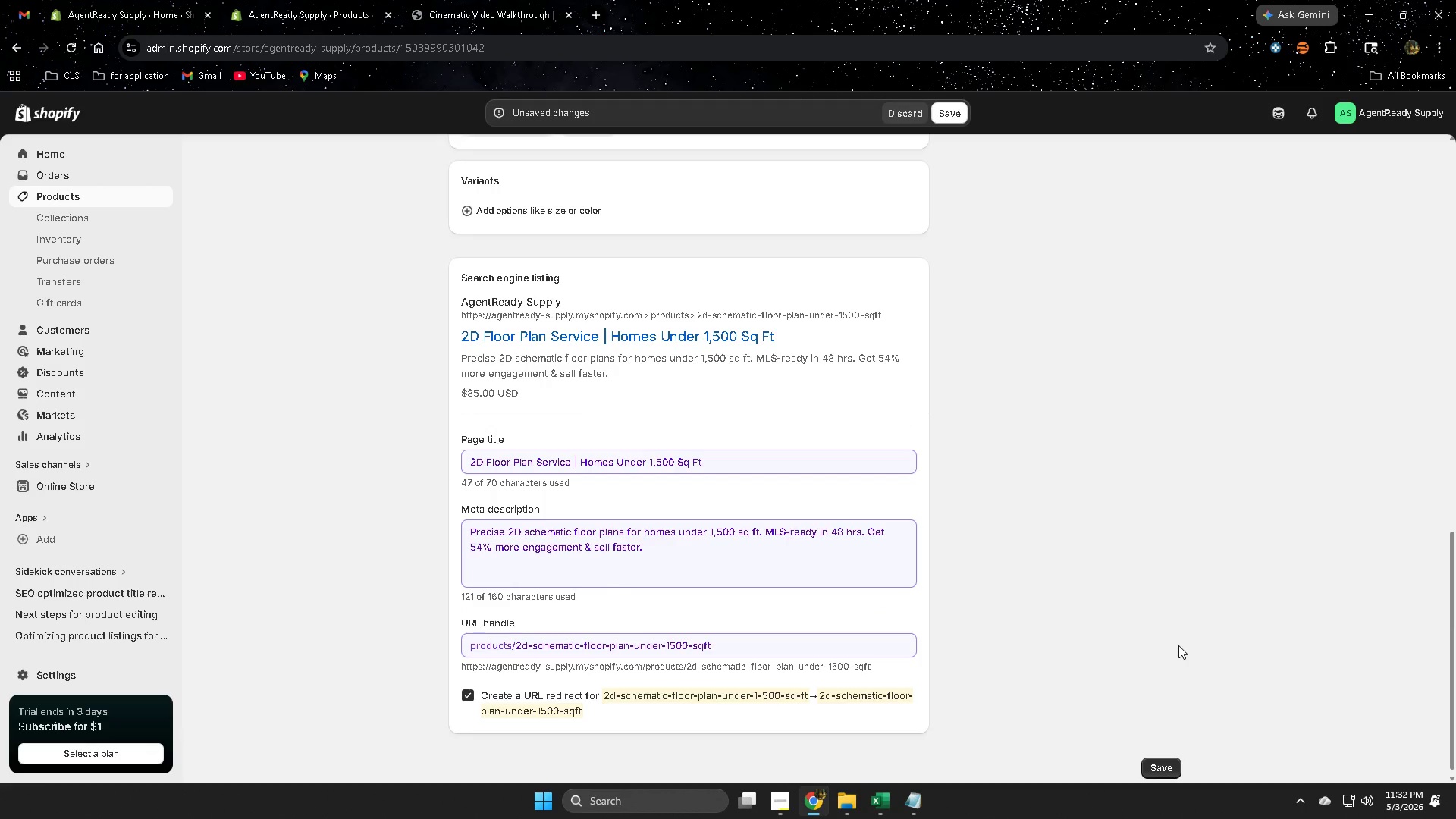 
scroll: coordinate [1169, 638], scroll_direction: up, amount: 16.0
 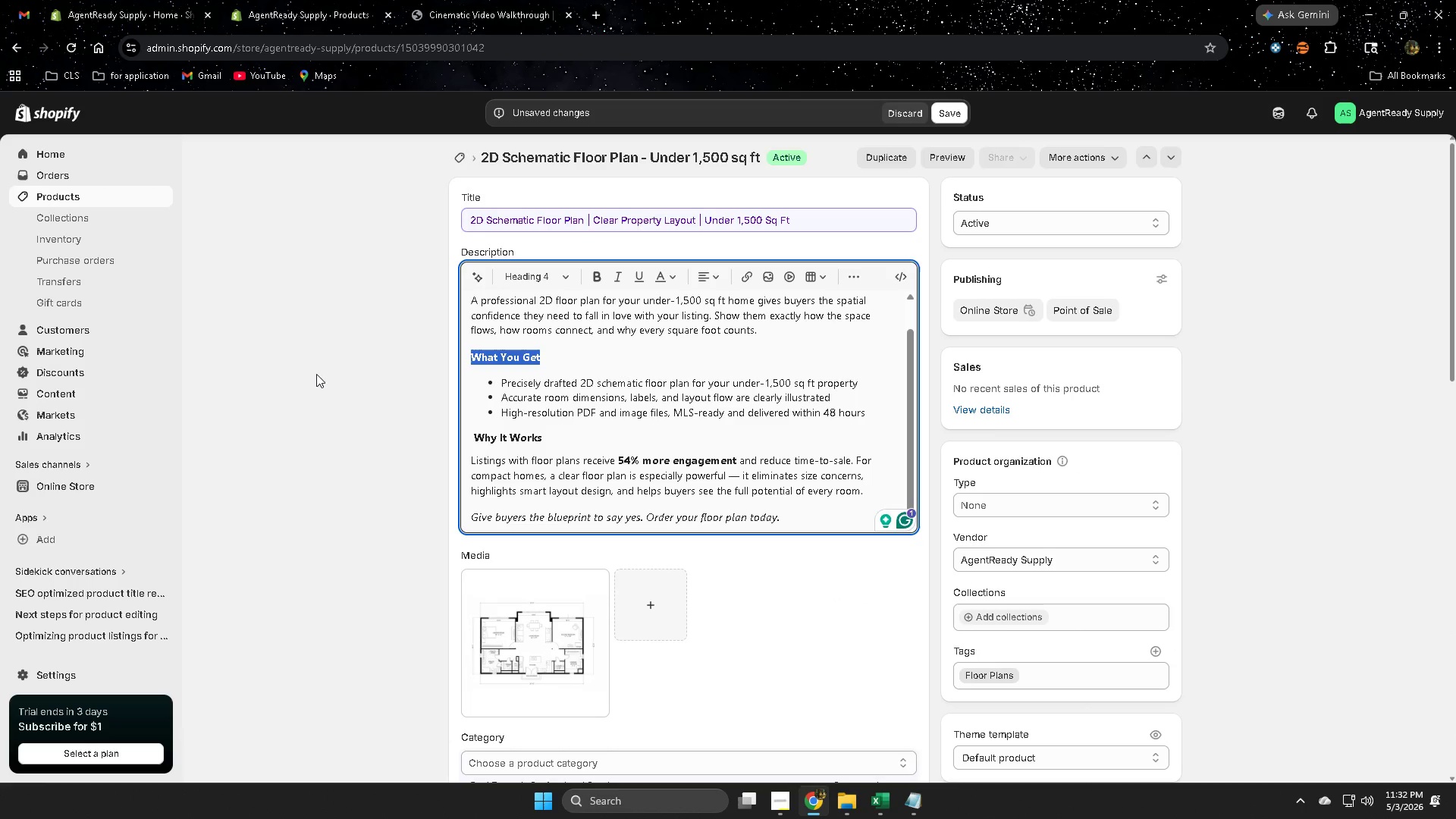 
left_click([327, 370])
 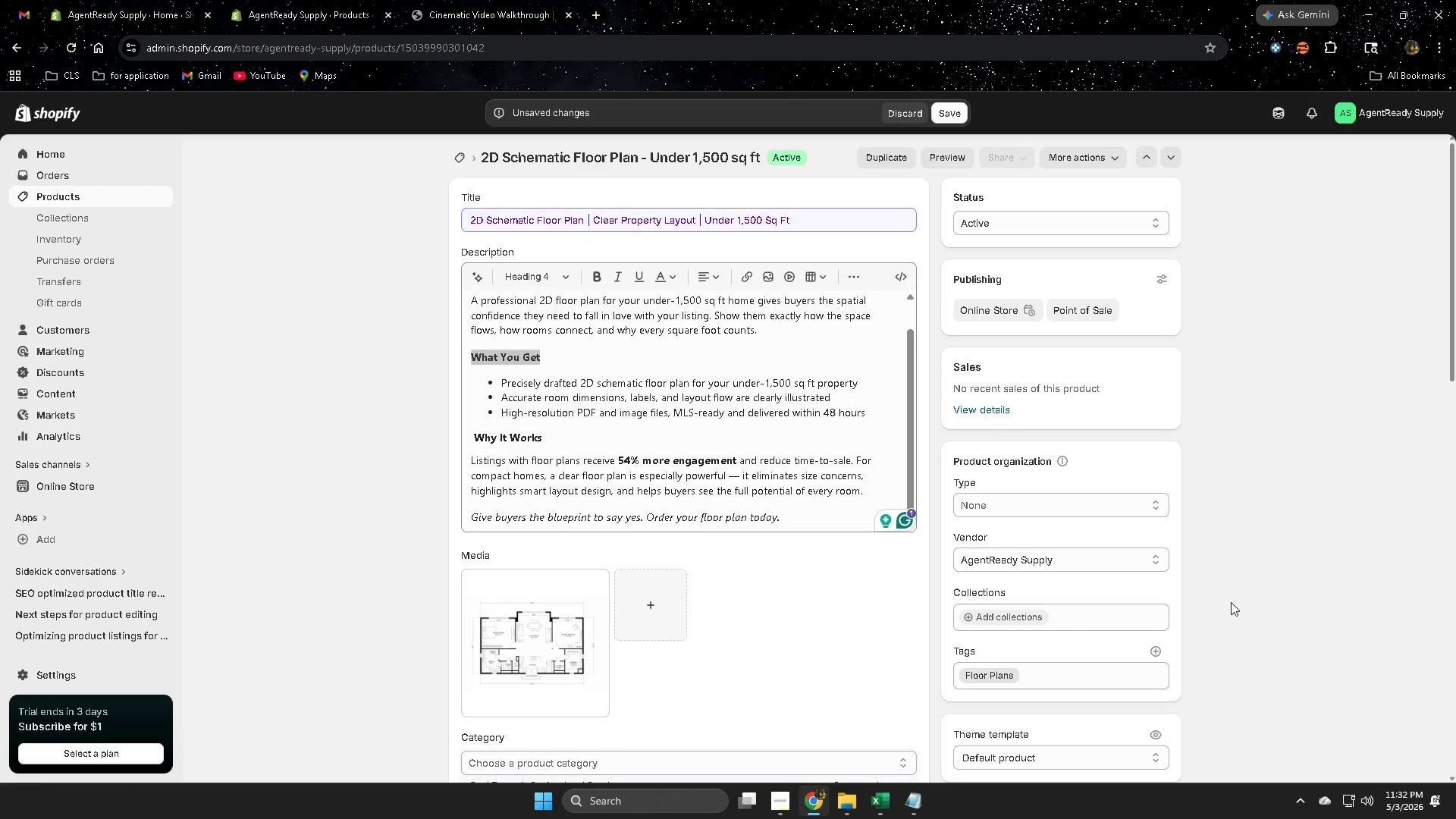 
scroll: coordinate [1231, 602], scroll_direction: down, amount: 3.0
 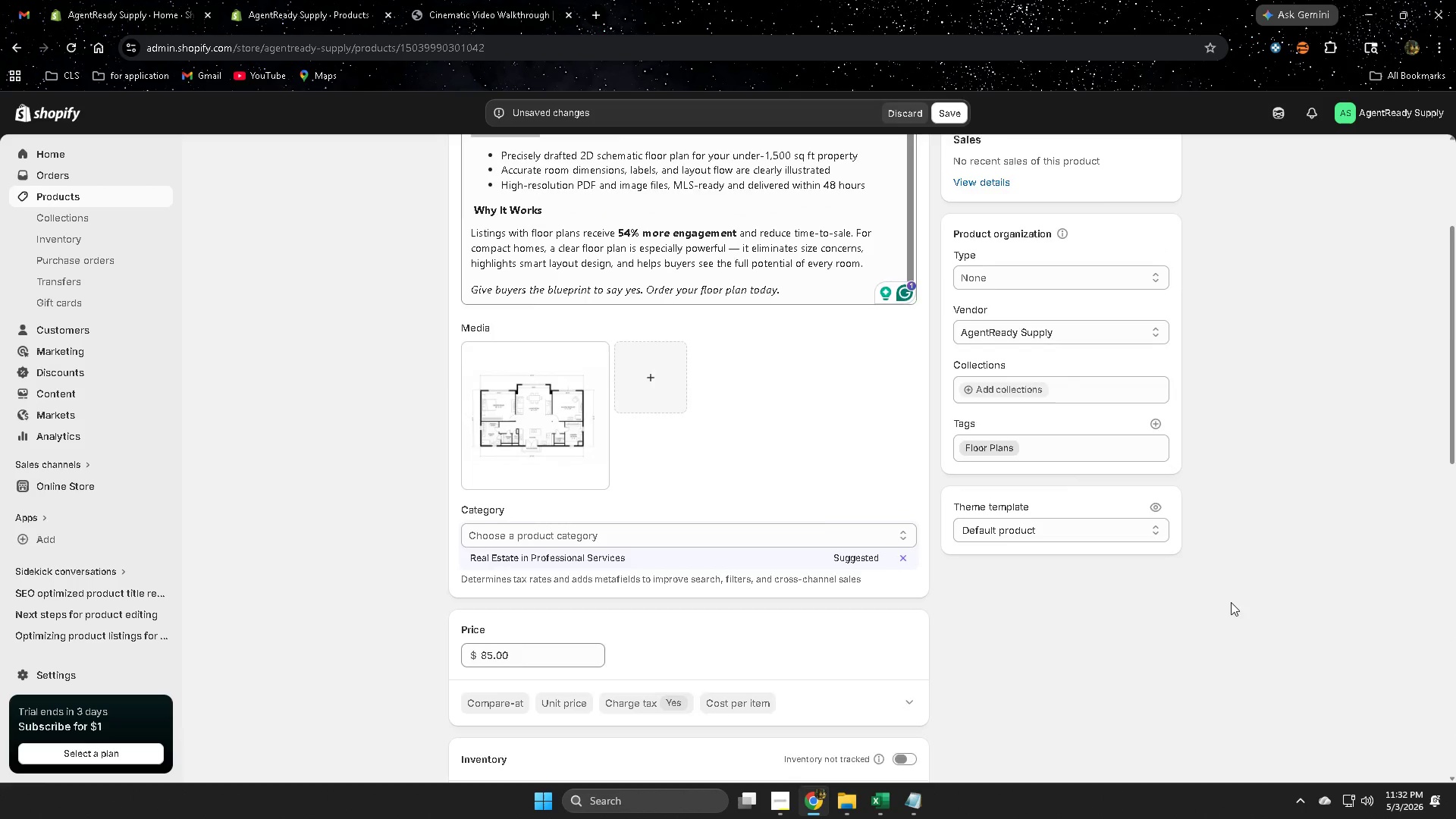 
scroll: coordinate [1207, 605], scroll_direction: up, amount: 2.0
 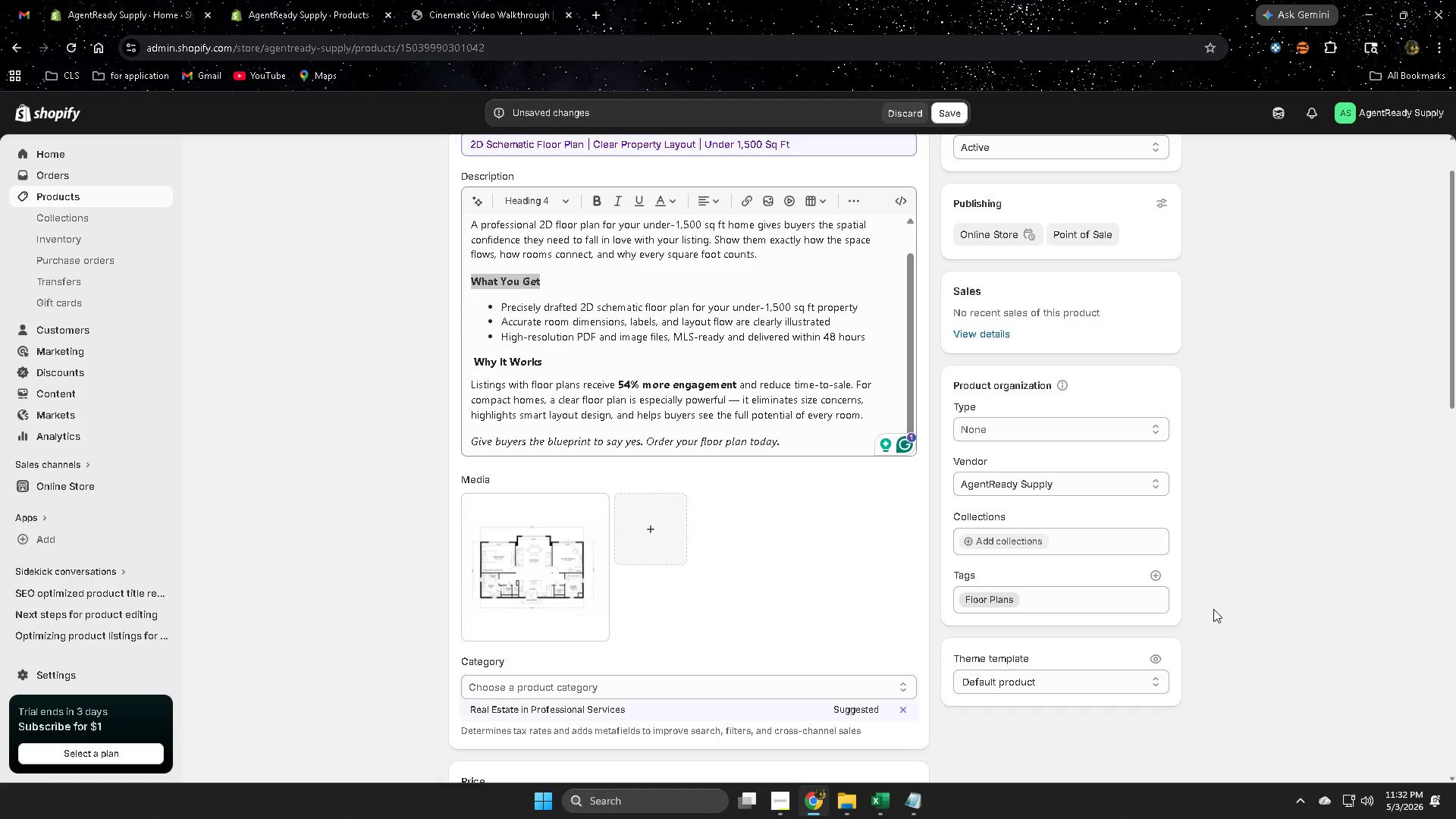 
wait(15.88)
 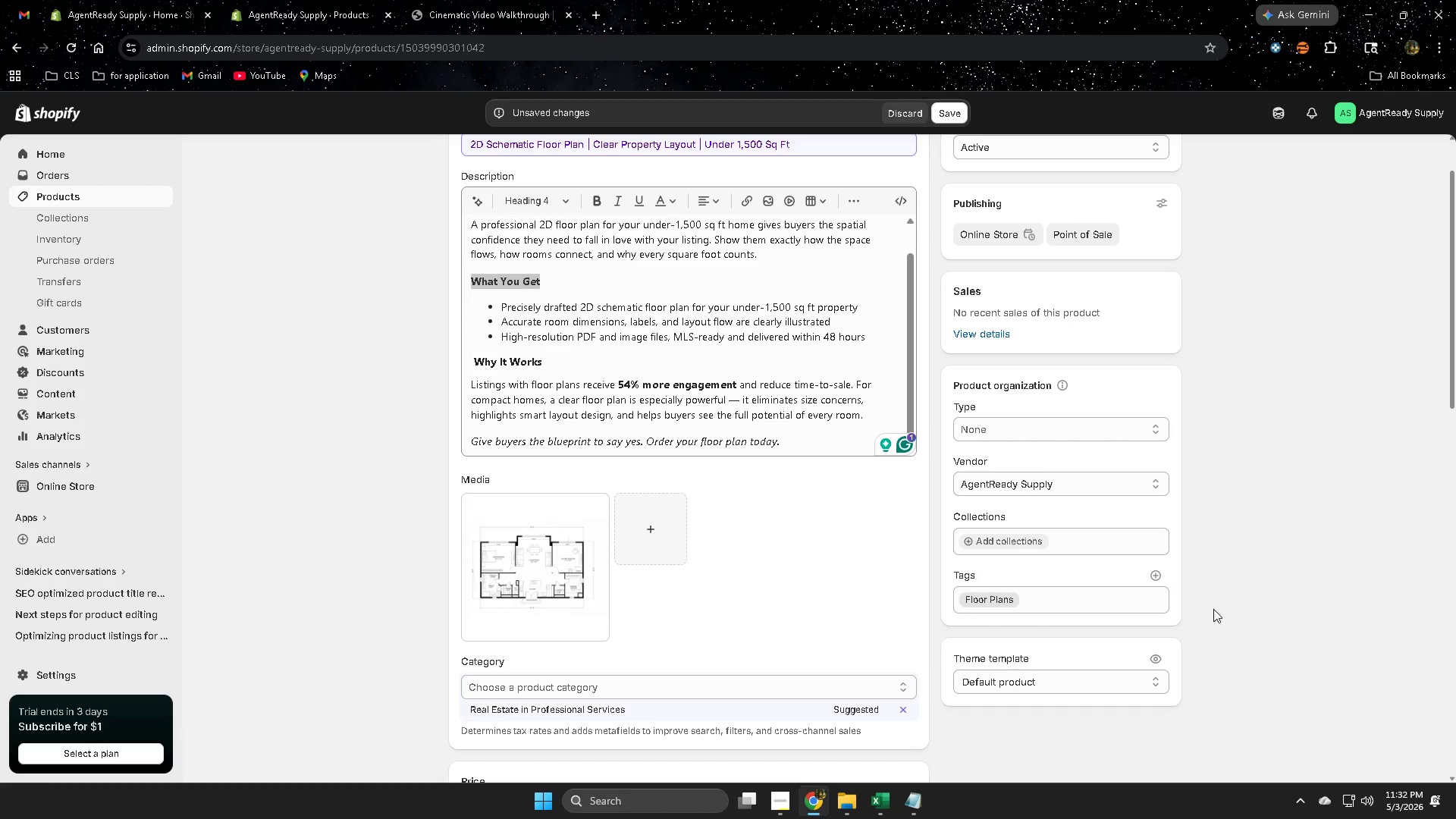 
scroll: coordinate [1119, 632], scroll_direction: down, amount: 14.0
 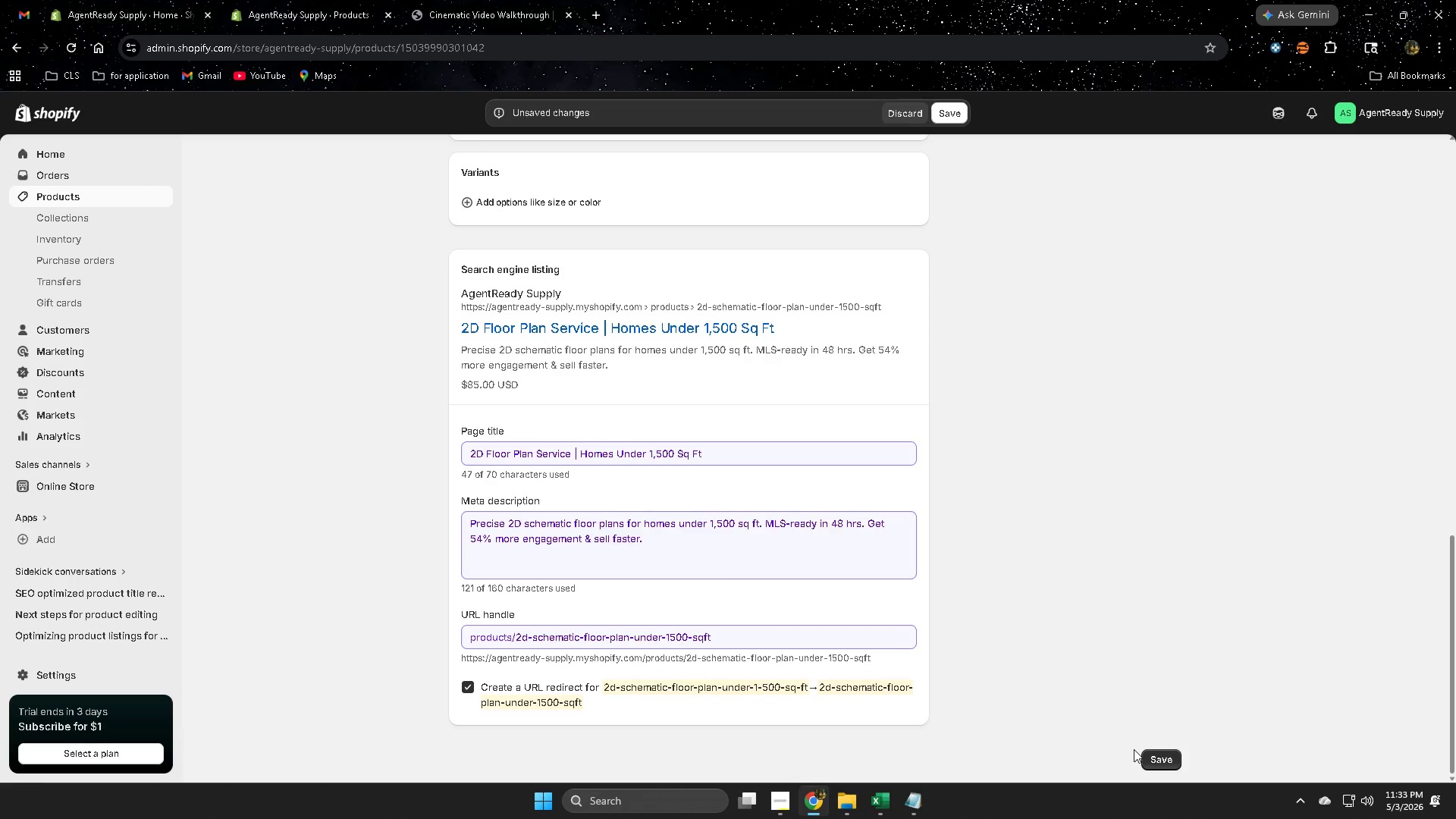 
scroll: coordinate [852, 580], scroll_direction: up, amount: 17.0
 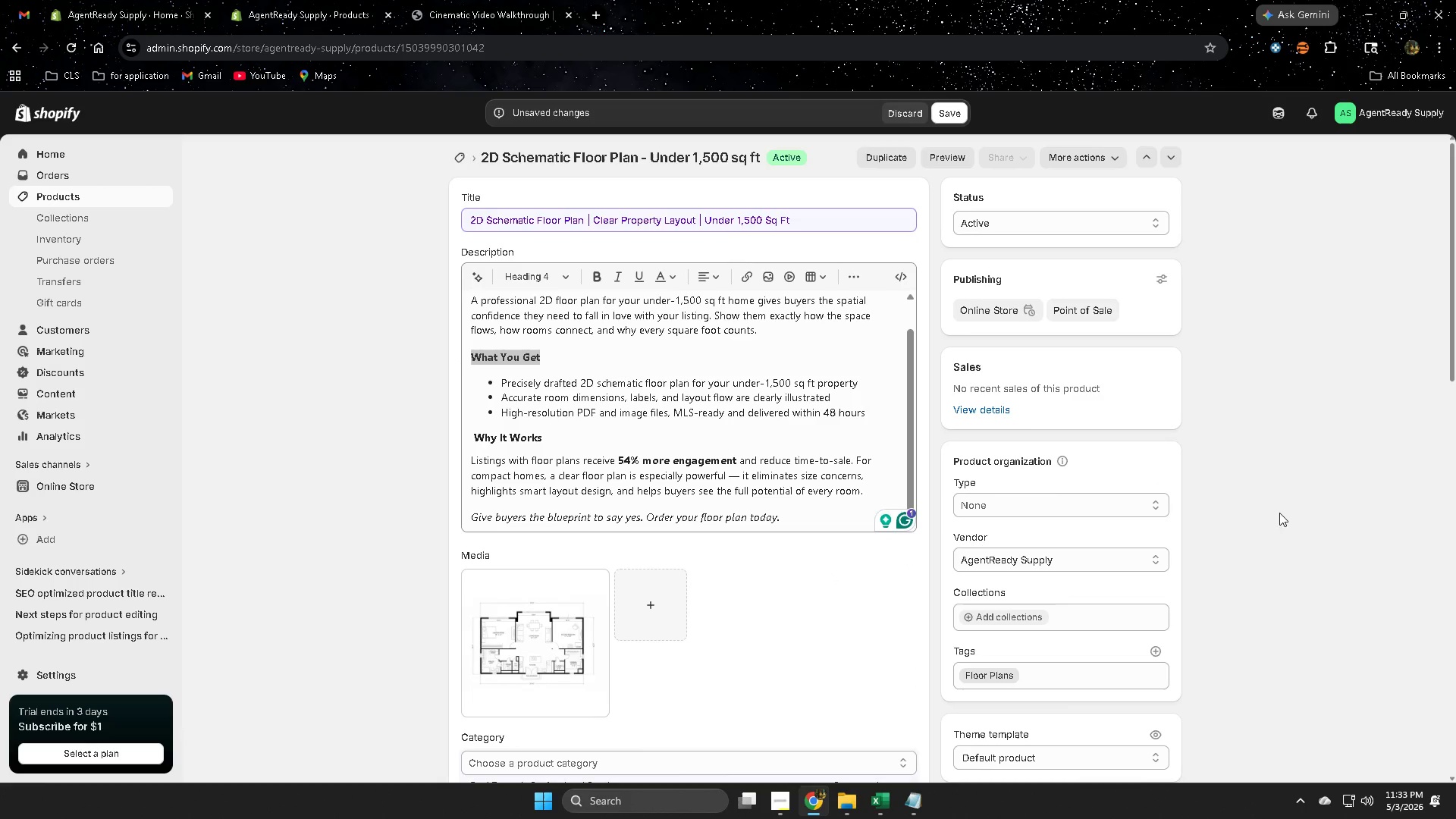 
scroll: coordinate [845, 556], scroll_direction: none, amount: 0.0
 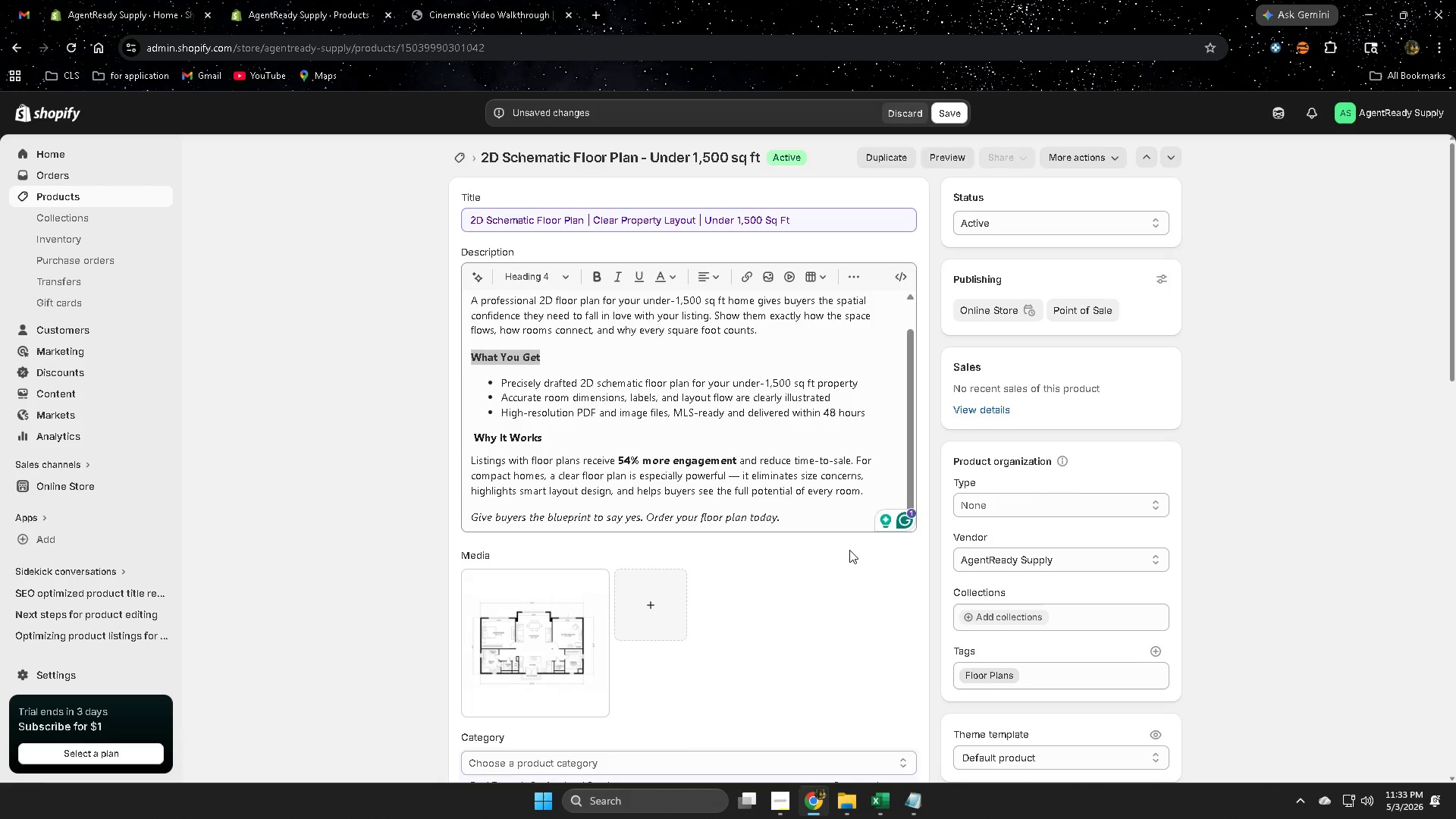 
scroll: coordinate [1037, 605], scroll_direction: down, amount: 7.0
 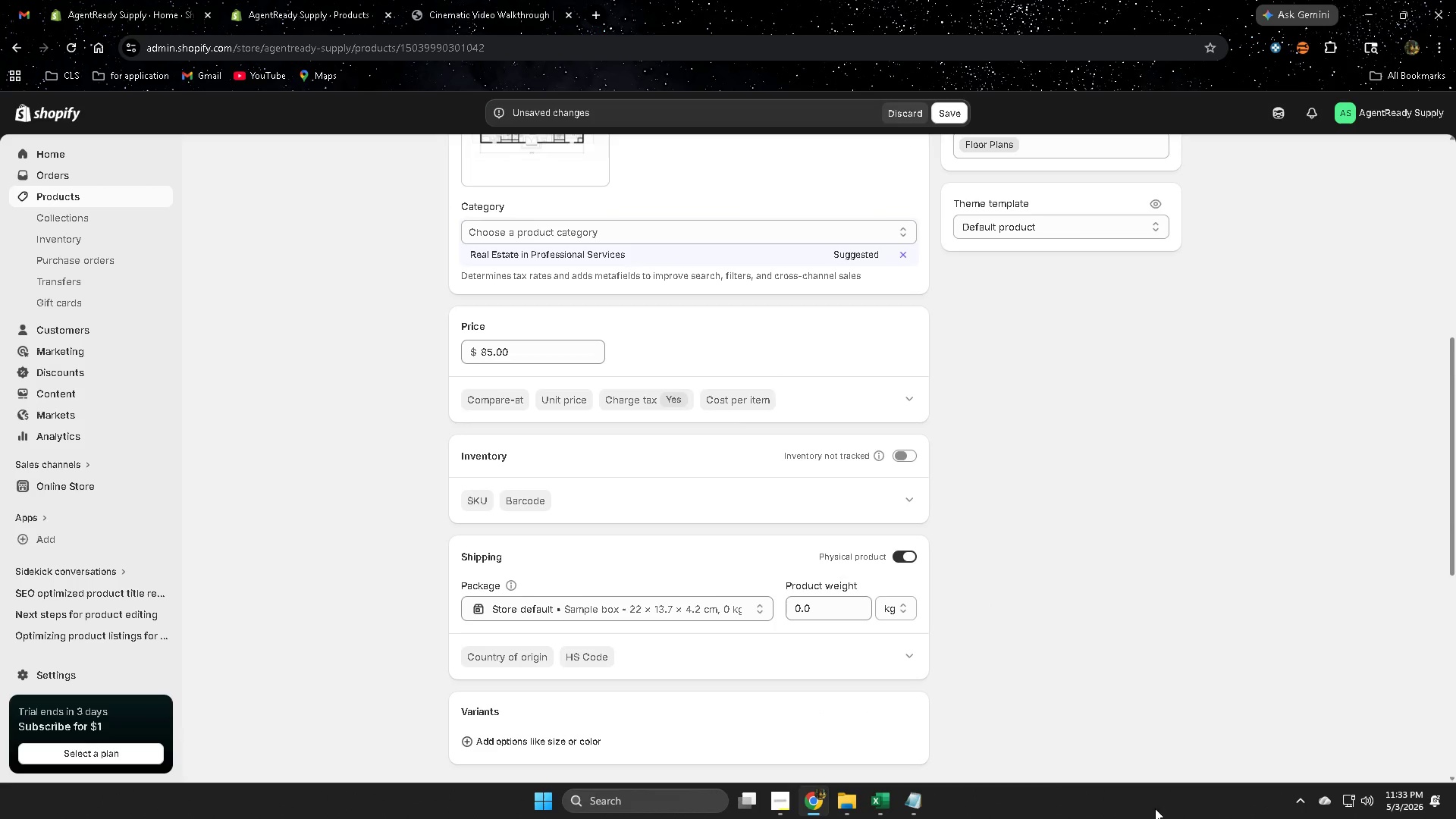 
left_click([1156, 755])
 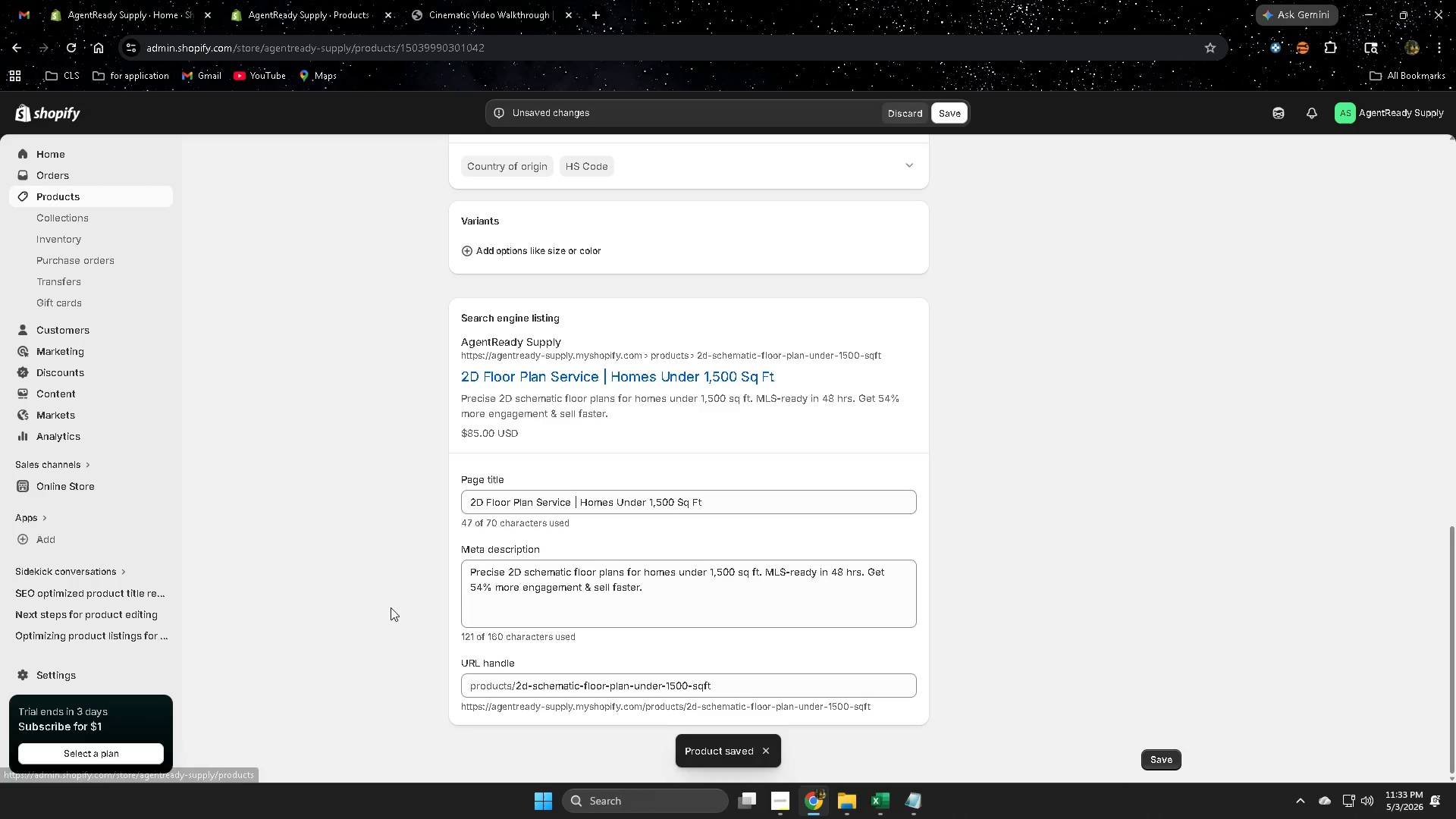 
scroll: coordinate [1040, 676], scroll_direction: down, amount: 11.0
 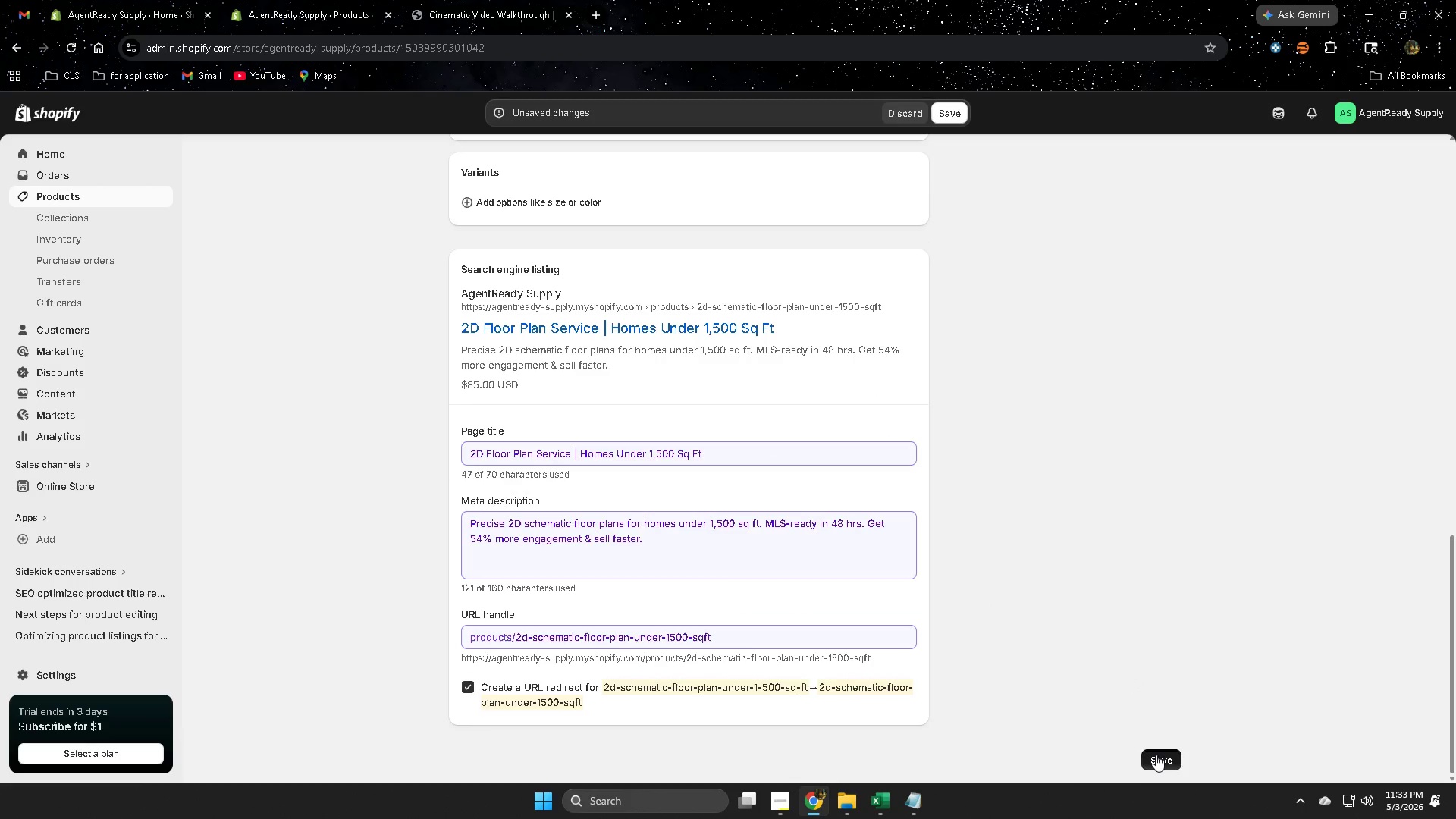 
wait(5.78)
 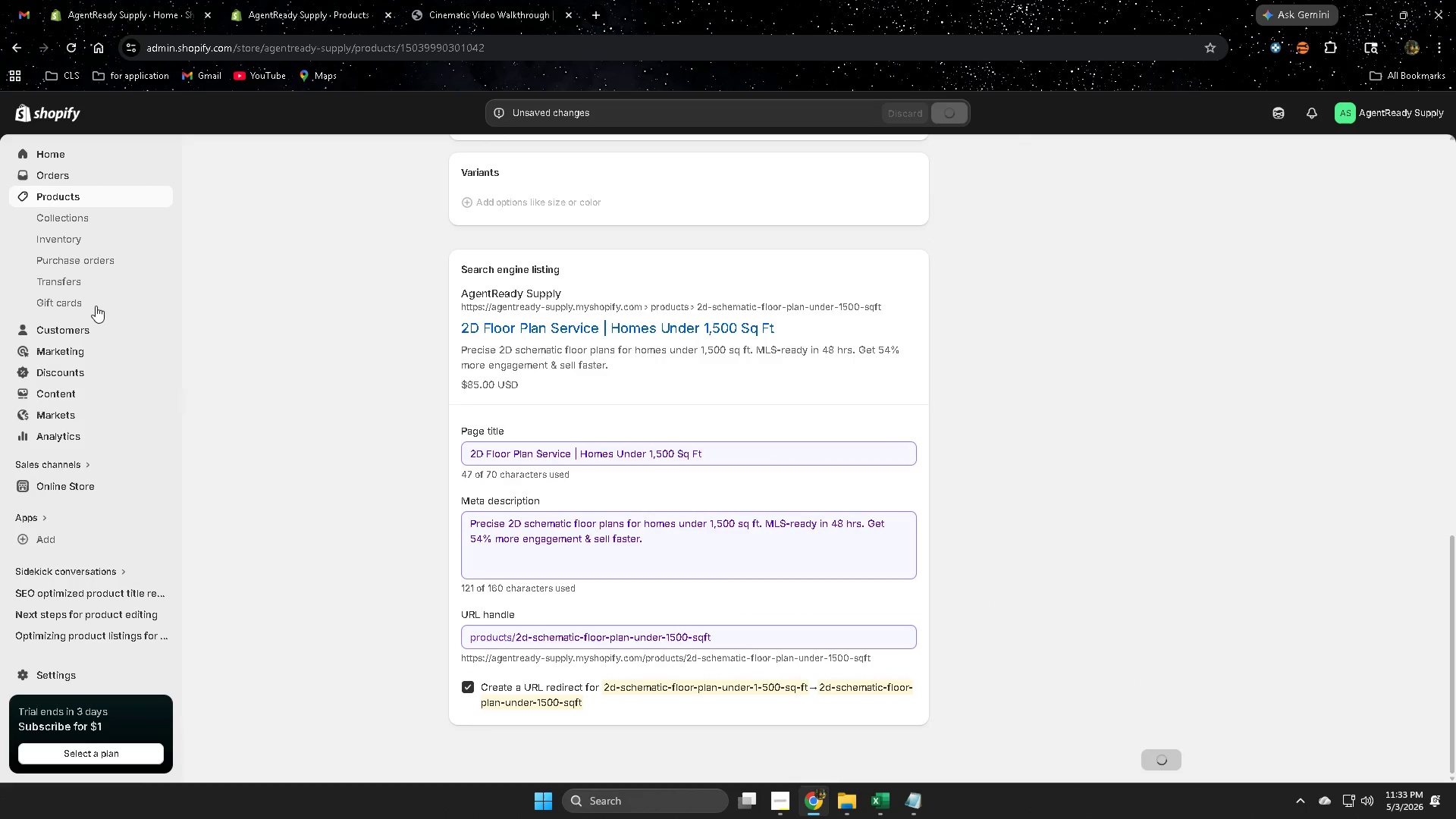 
scroll: coordinate [391, 598], scroll_direction: up, amount: 16.0
 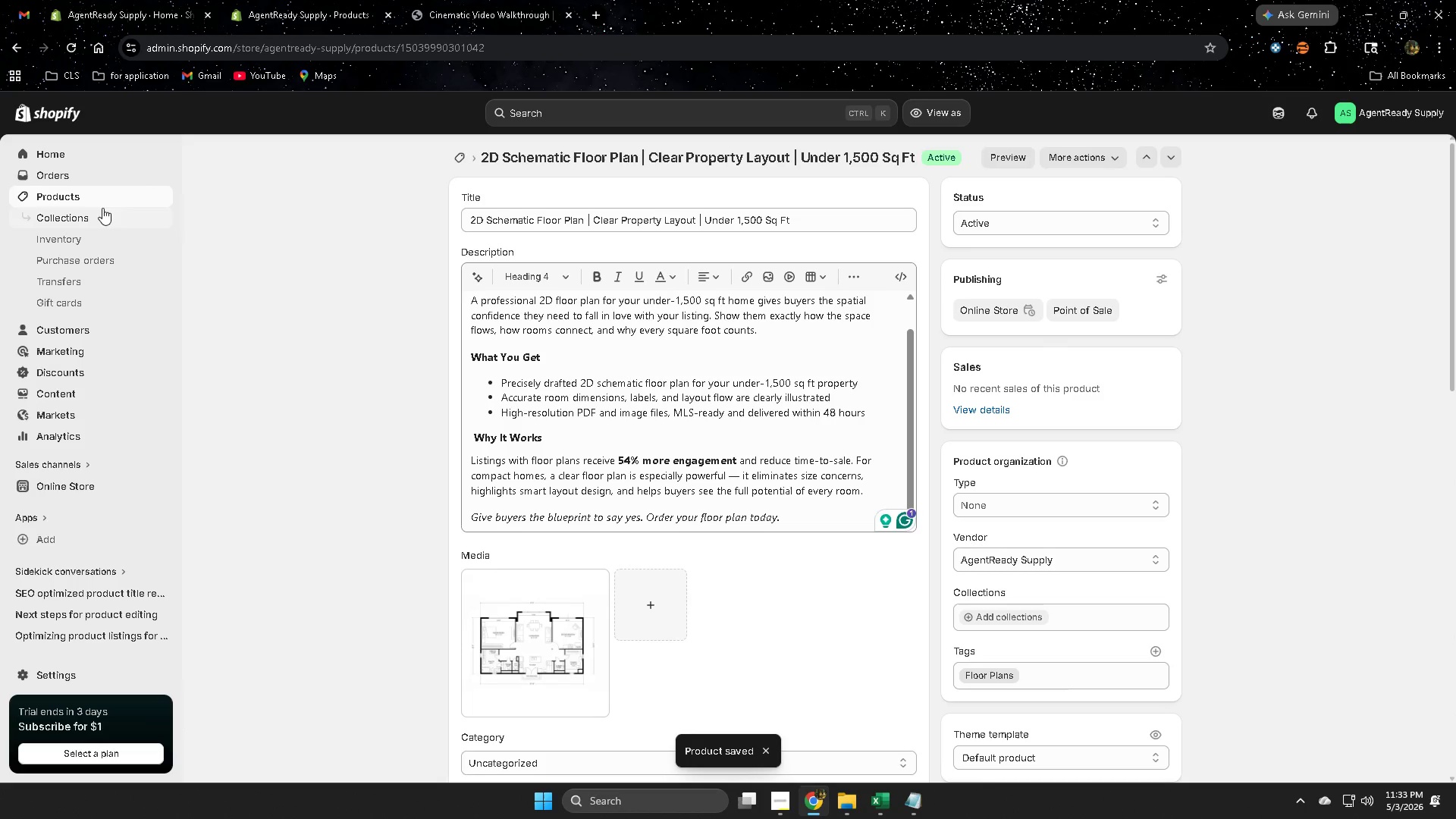 
left_click([102, 197])
 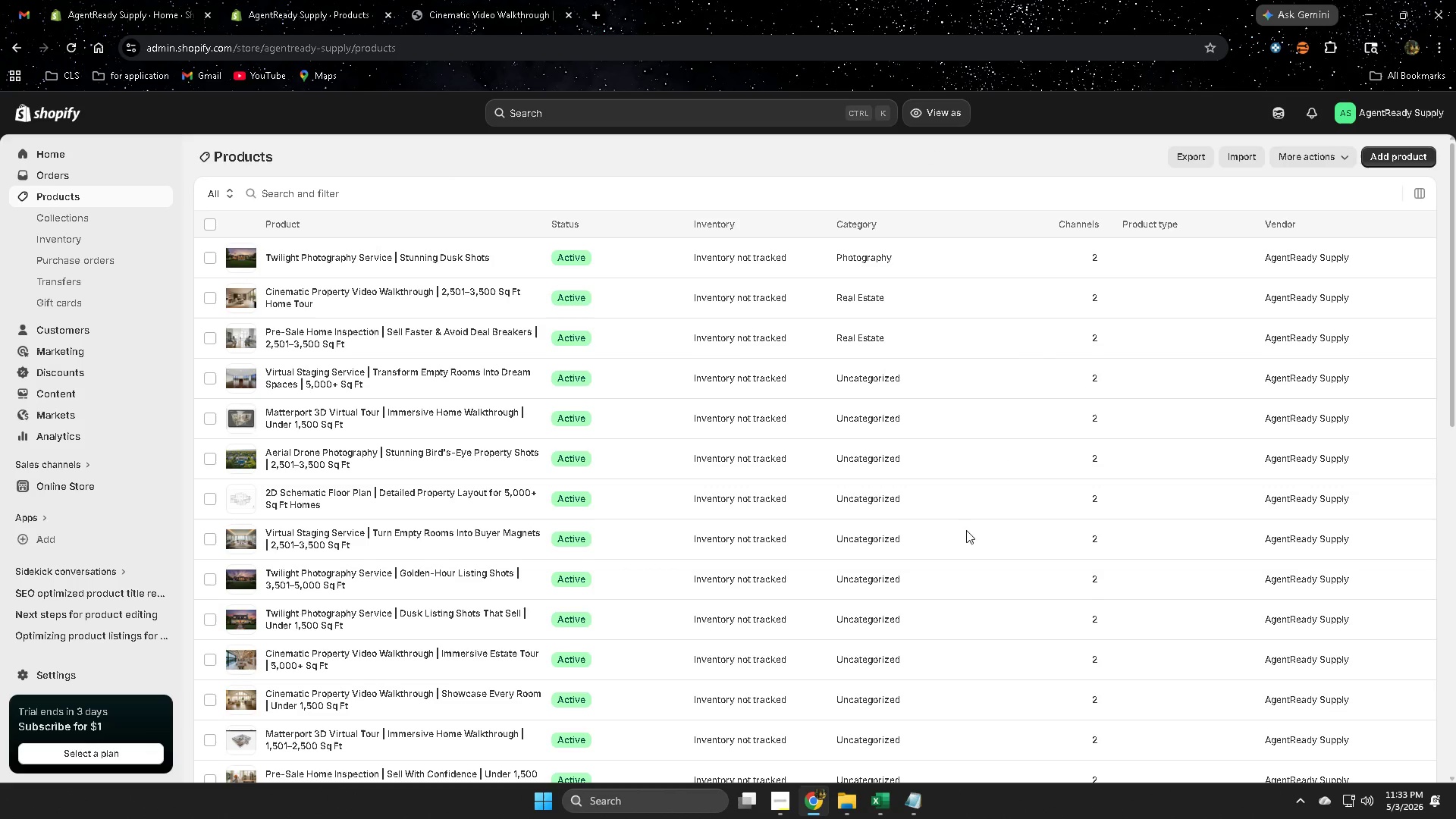 
scroll: coordinate [404, 530], scroll_direction: down, amount: 12.0
 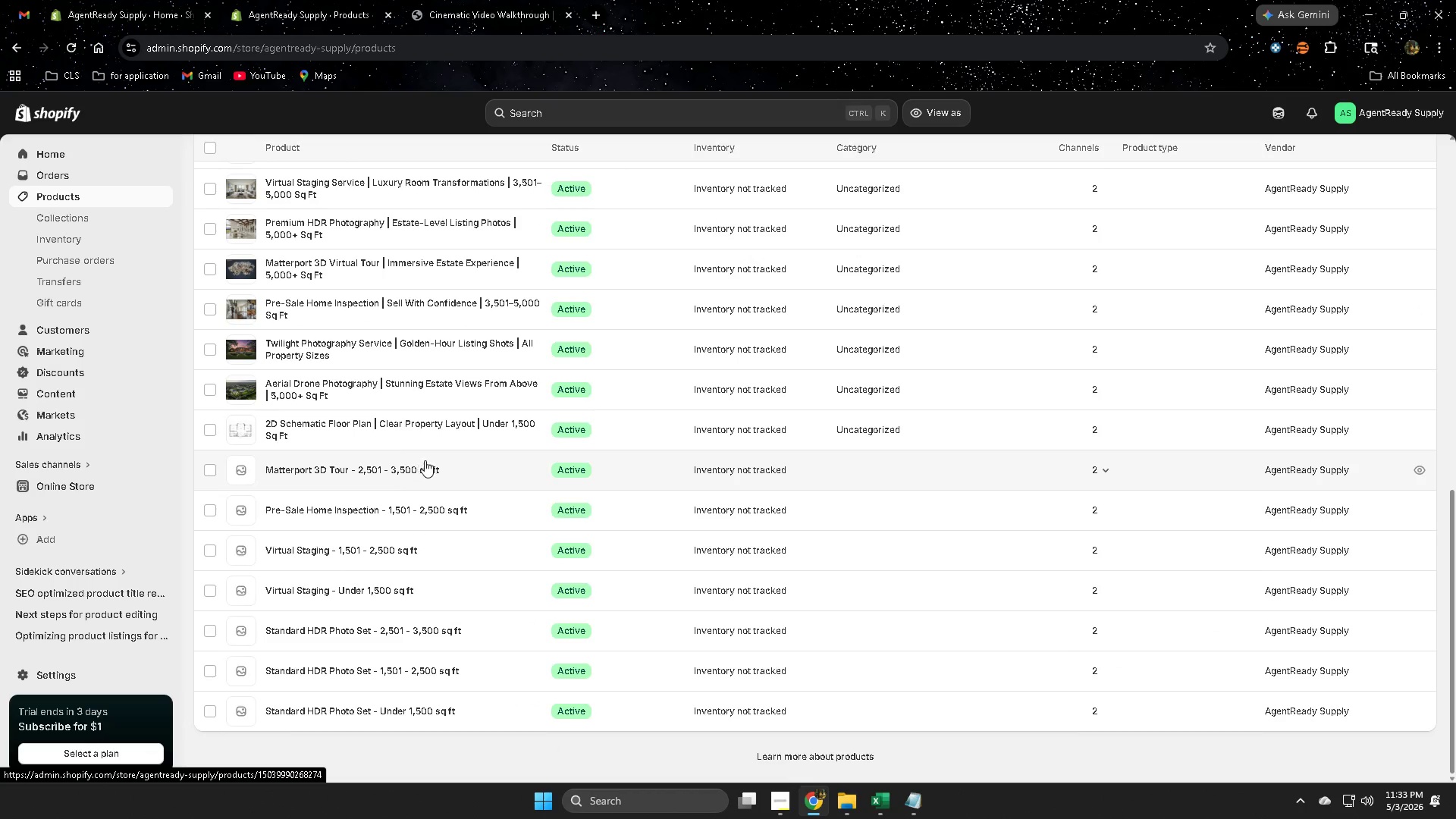 
left_click([461, 469])
 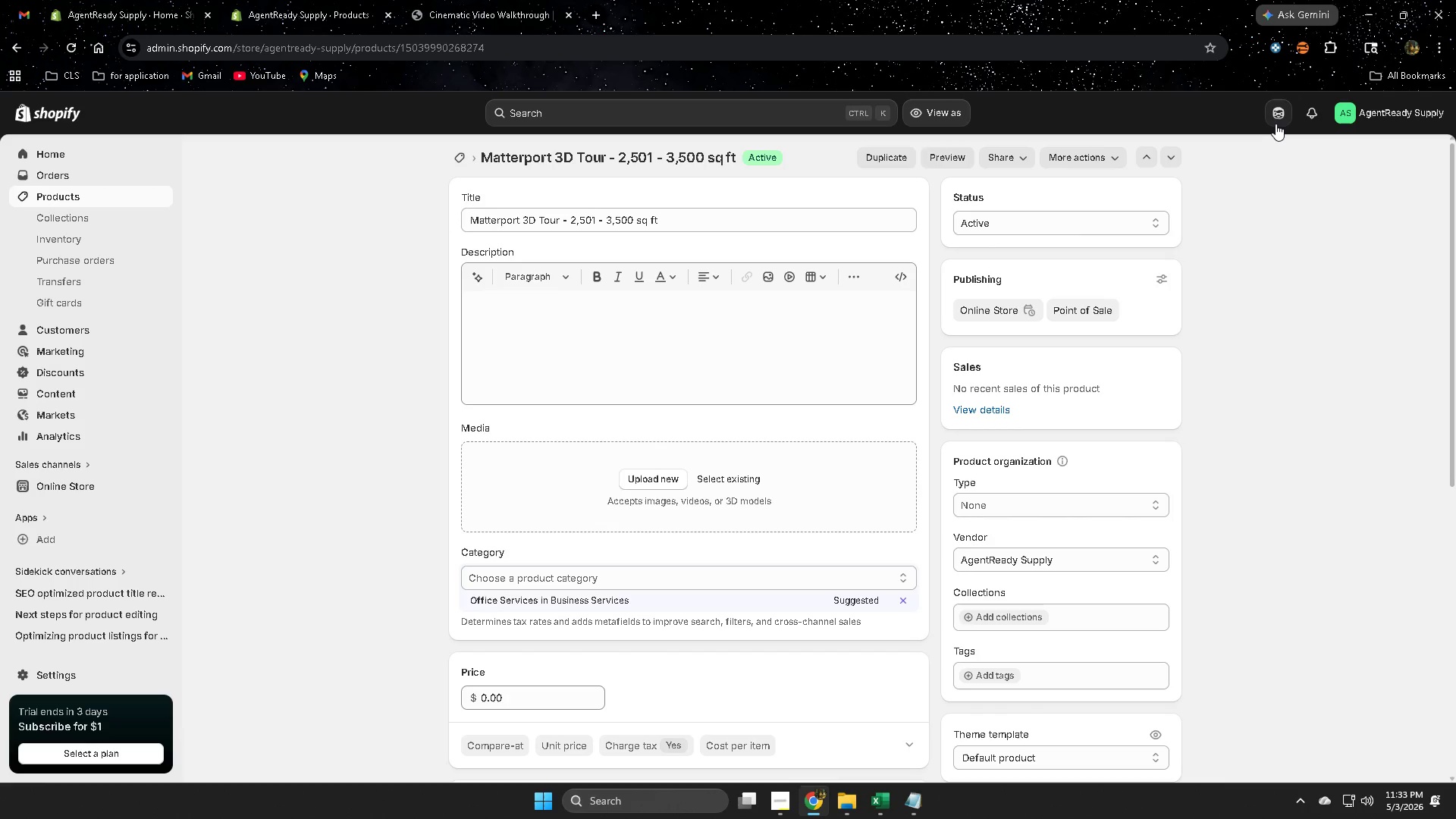 
left_click([1276, 124])
 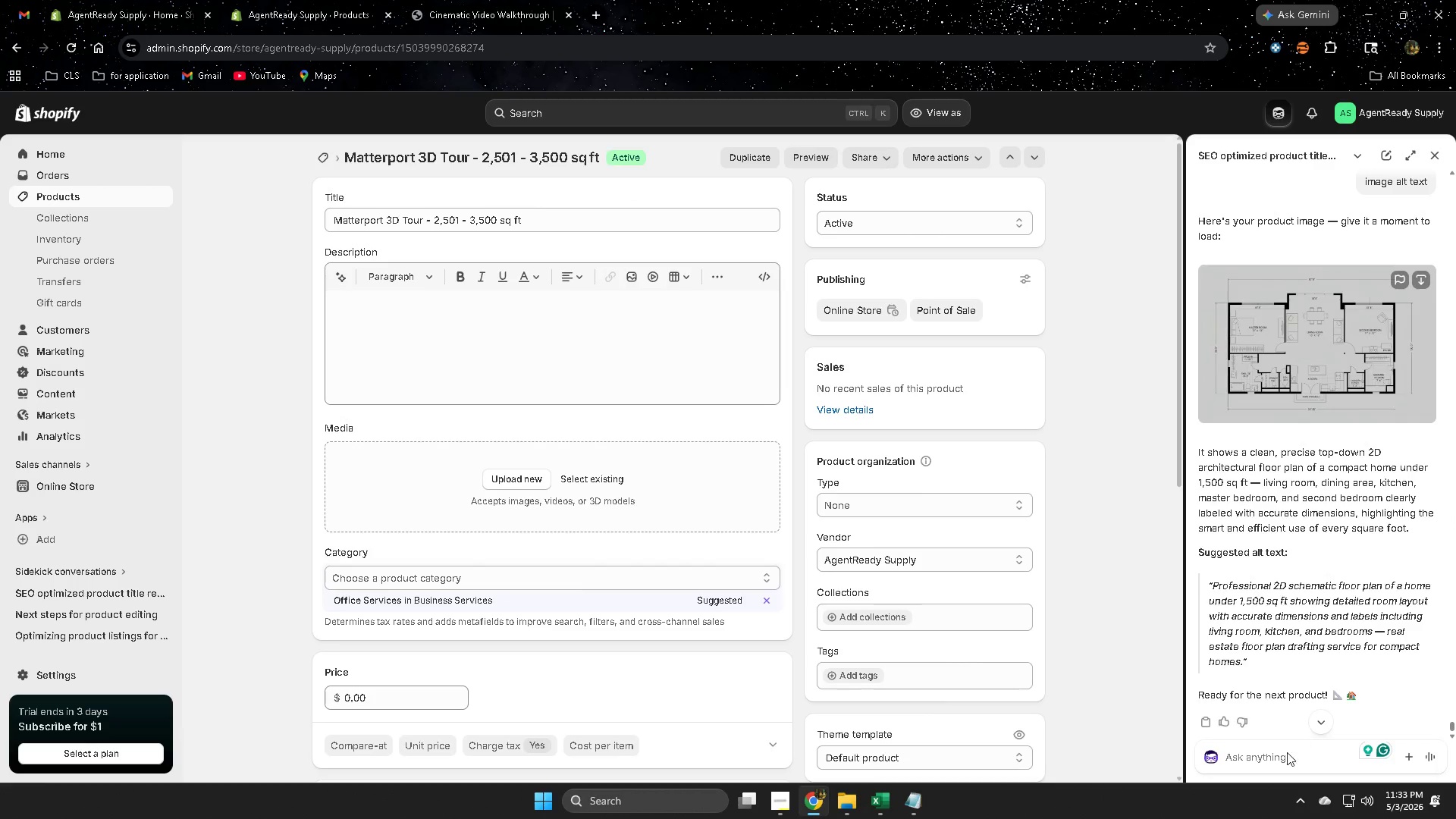 
left_click([1276, 760])
 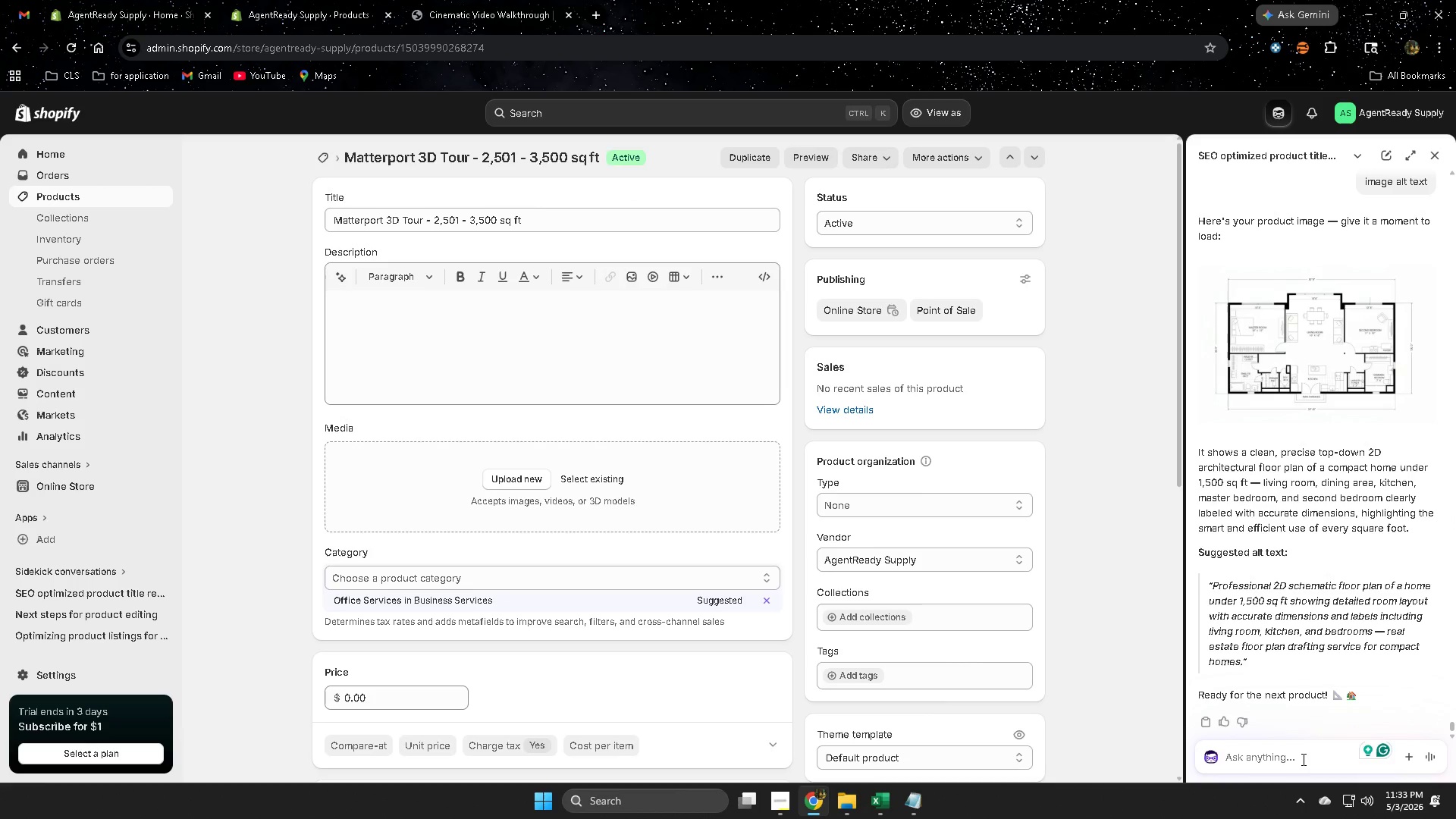 
type(next)
 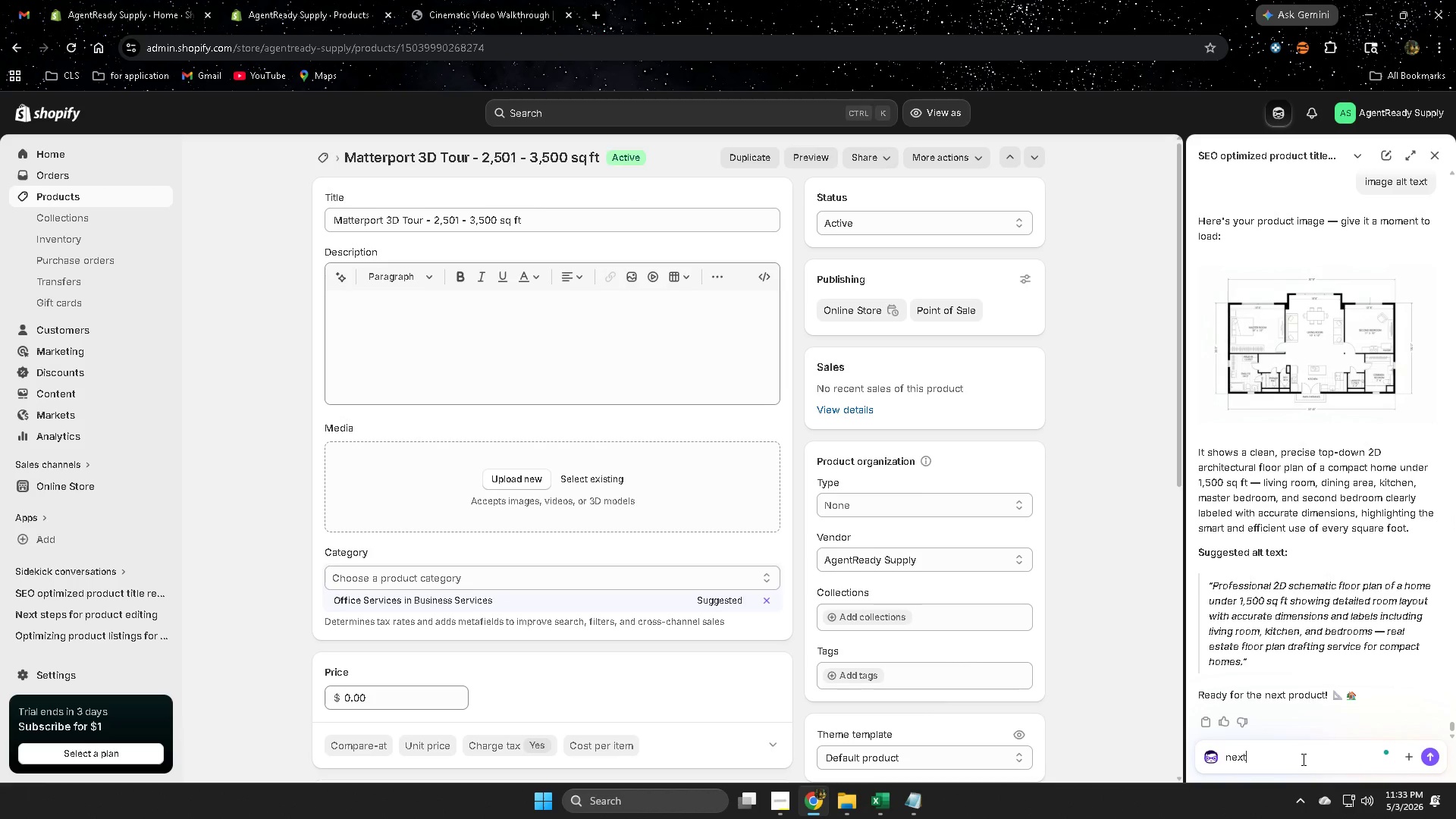 
key(Enter)
 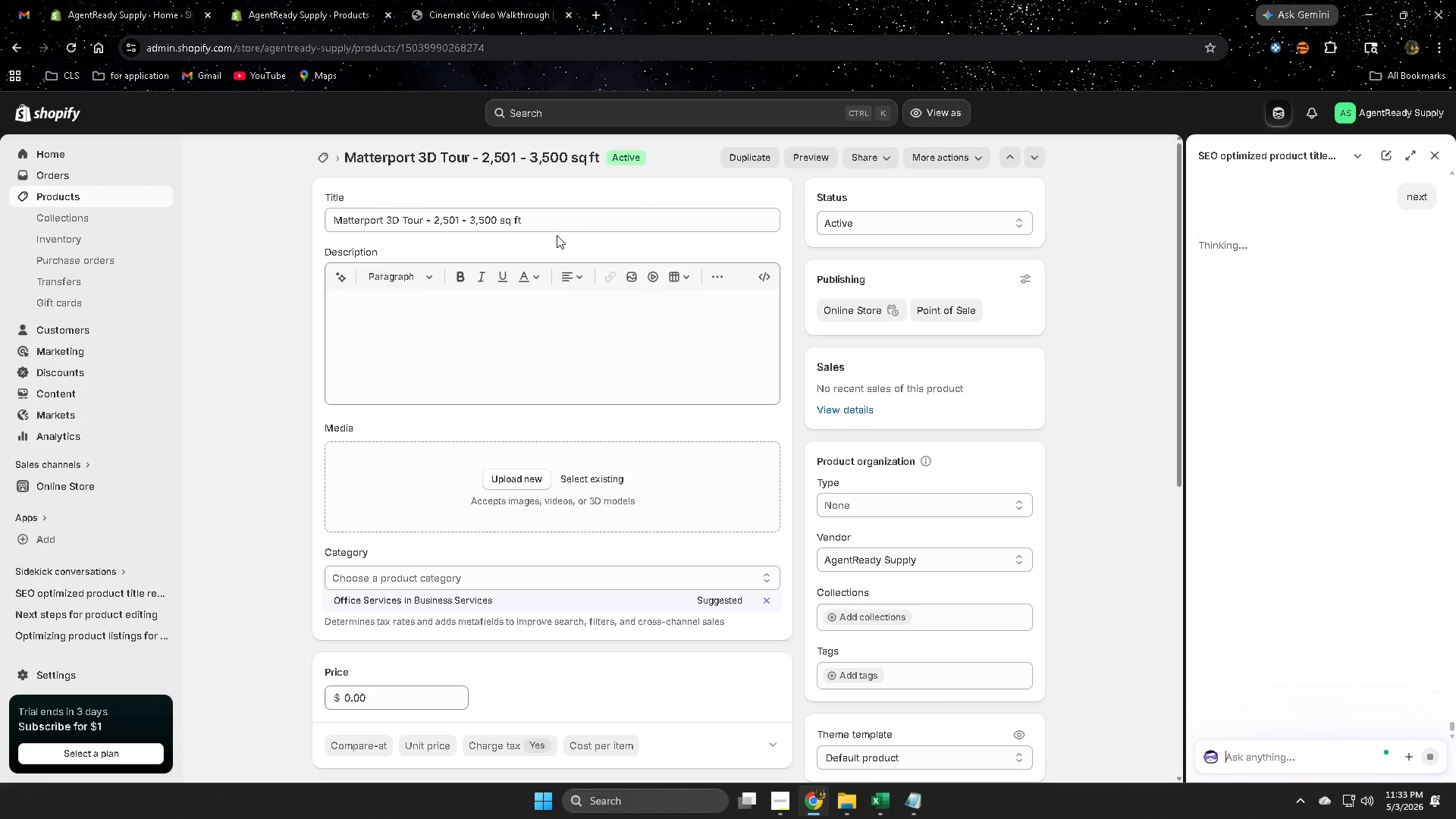 
double_click([575, 220])
 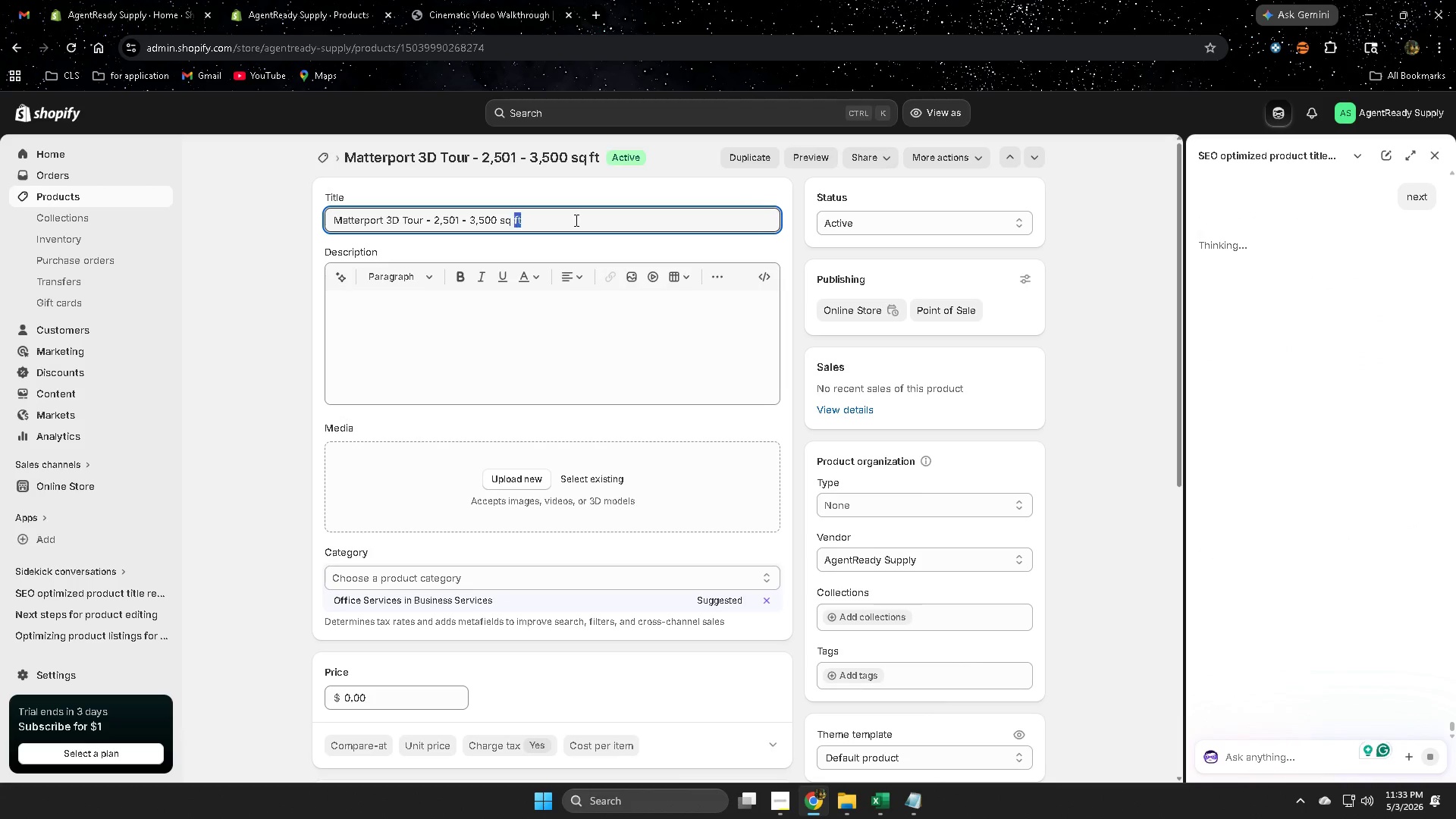 
triple_click([575, 220])
 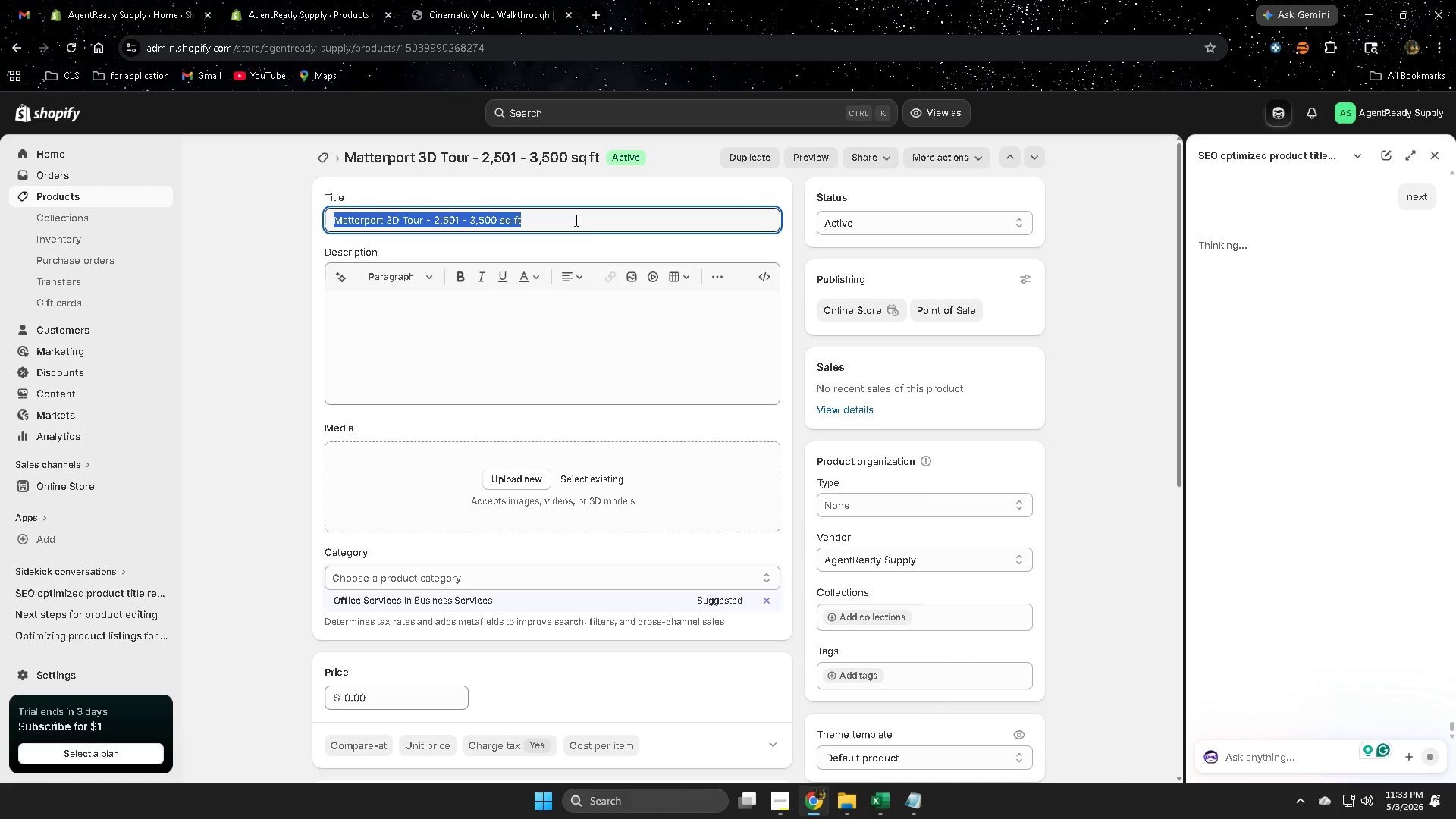 
key(Control+ControlLeft)
 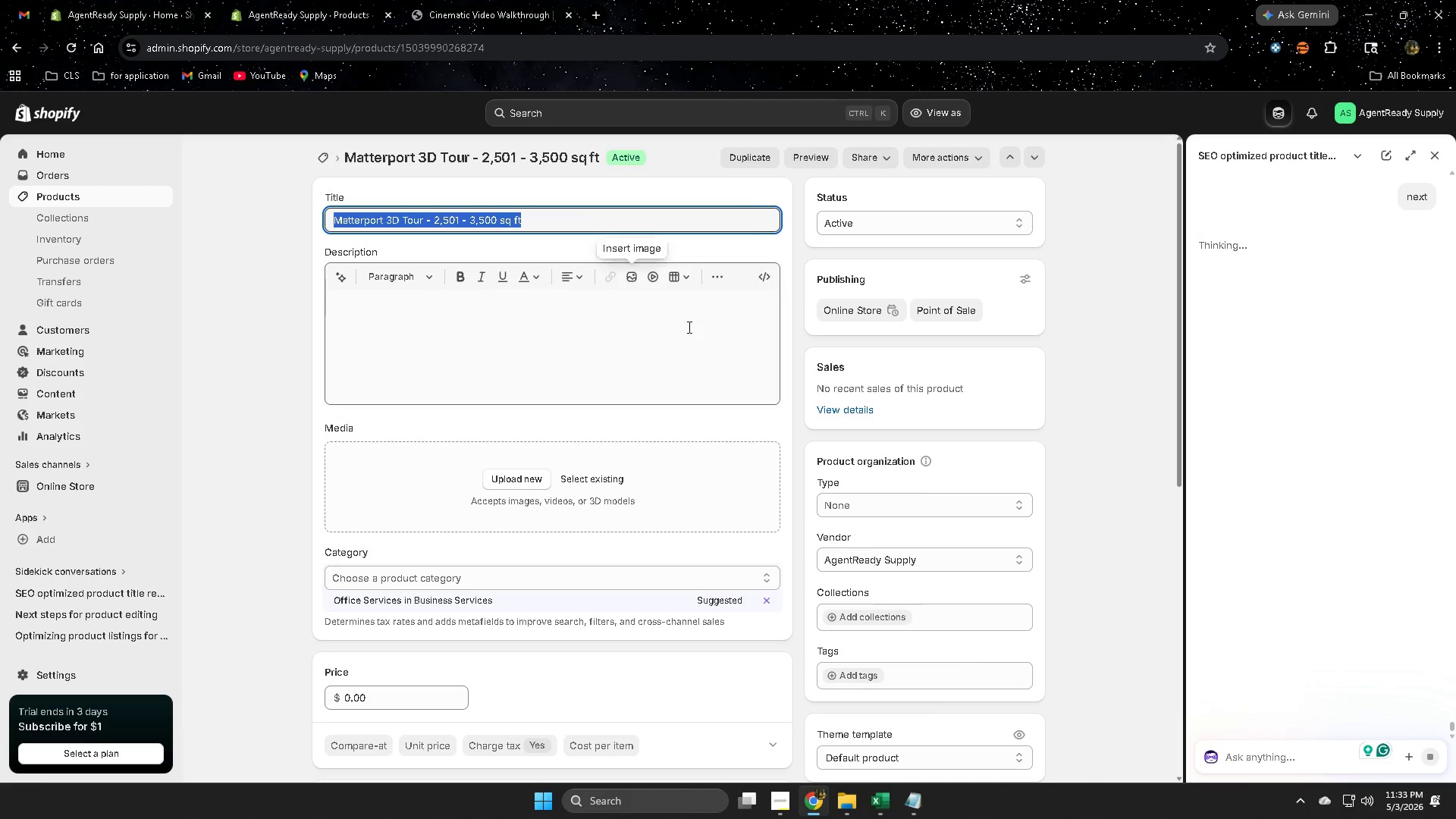 
key(Control+C)
 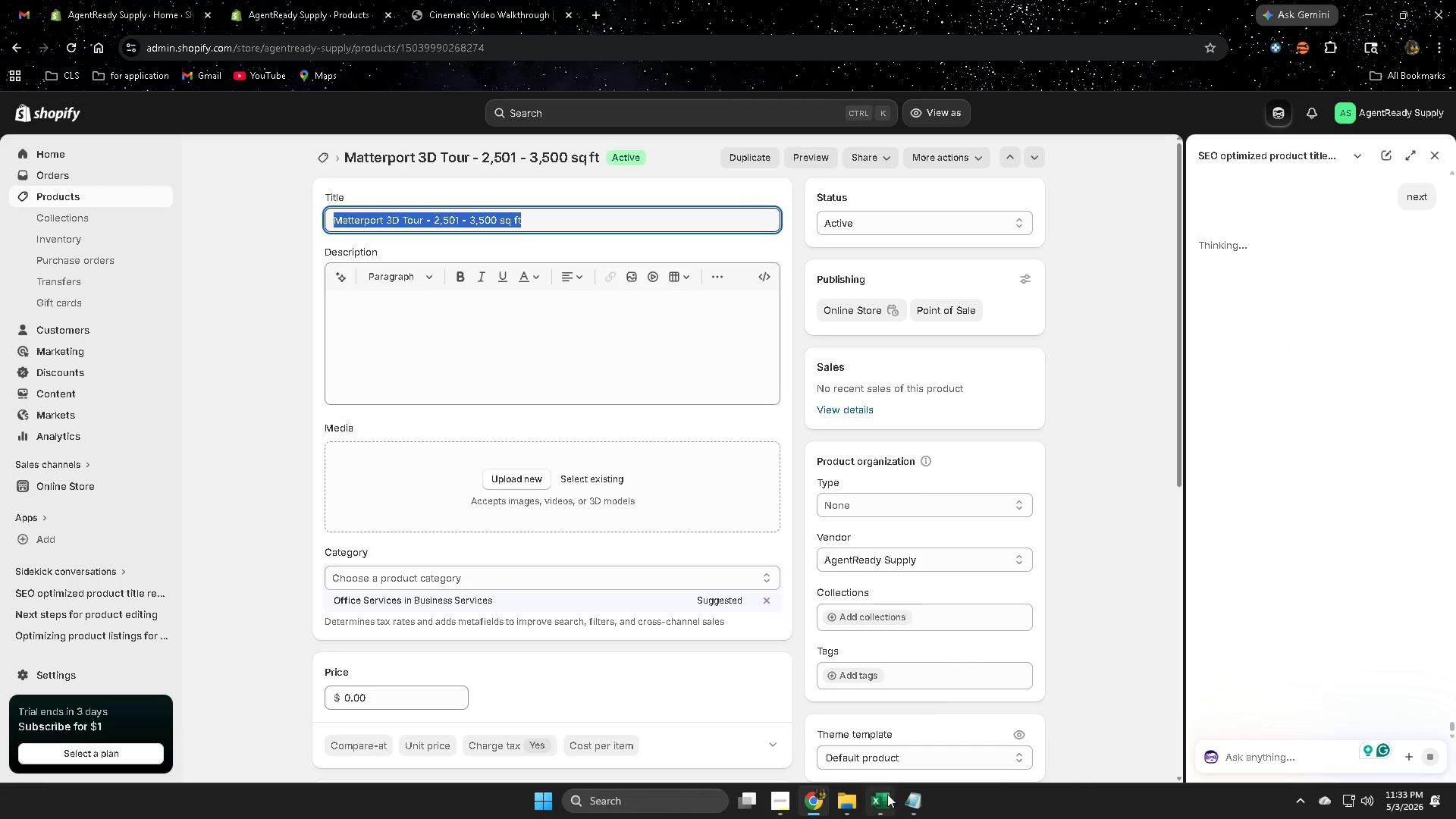 
left_click([889, 799])
 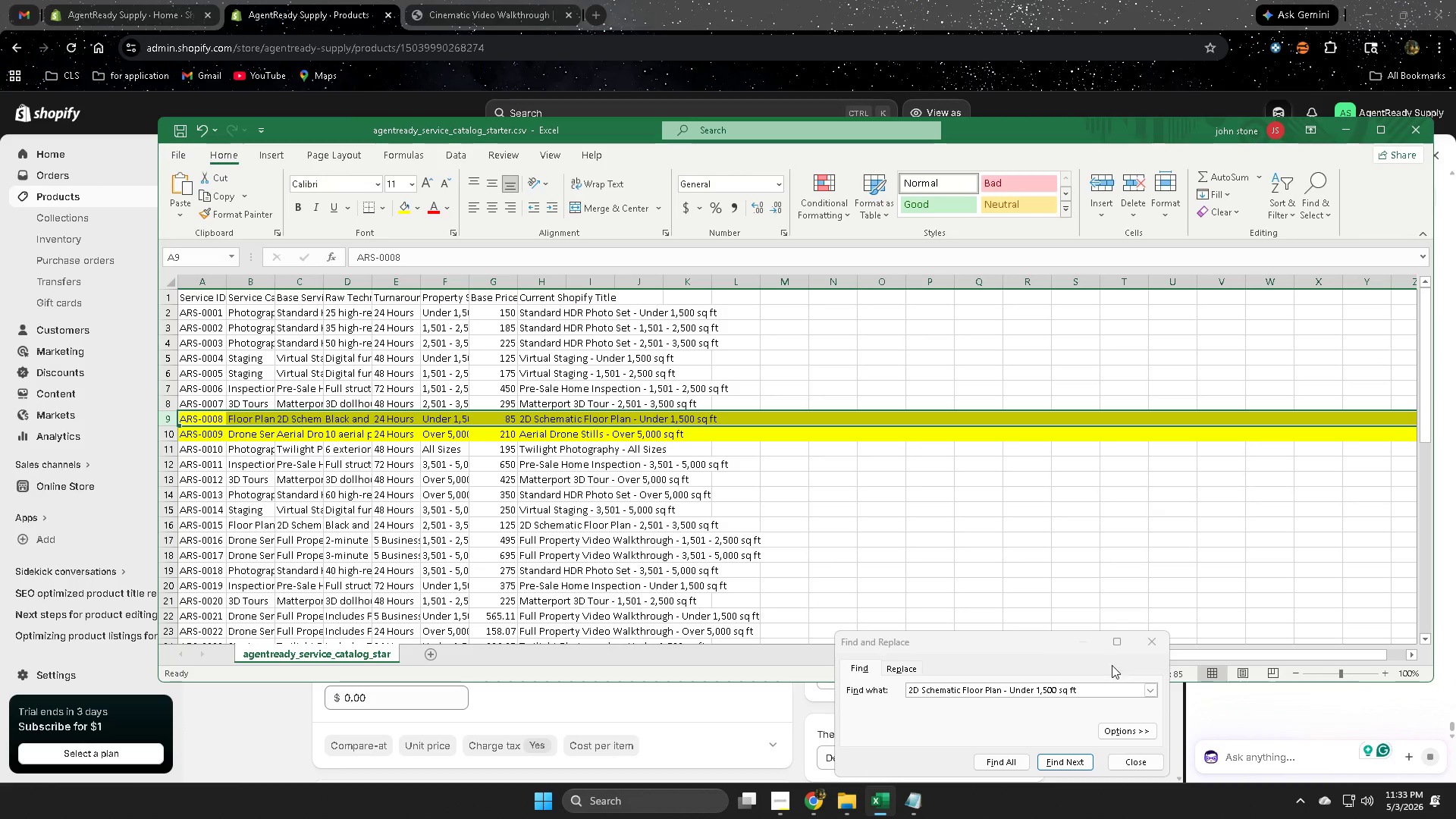 
left_click([1147, 642])
 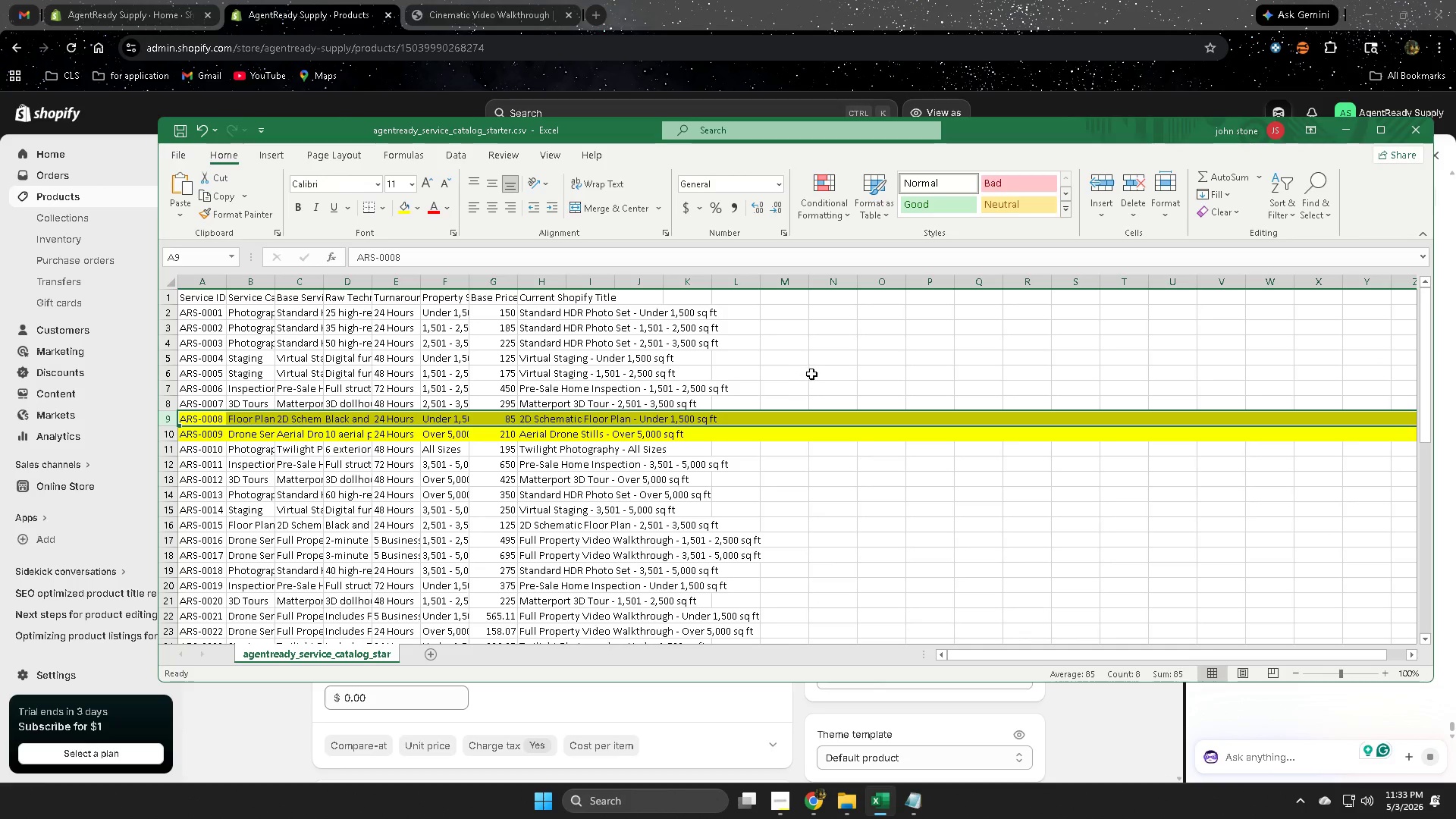 
left_click([812, 372])
 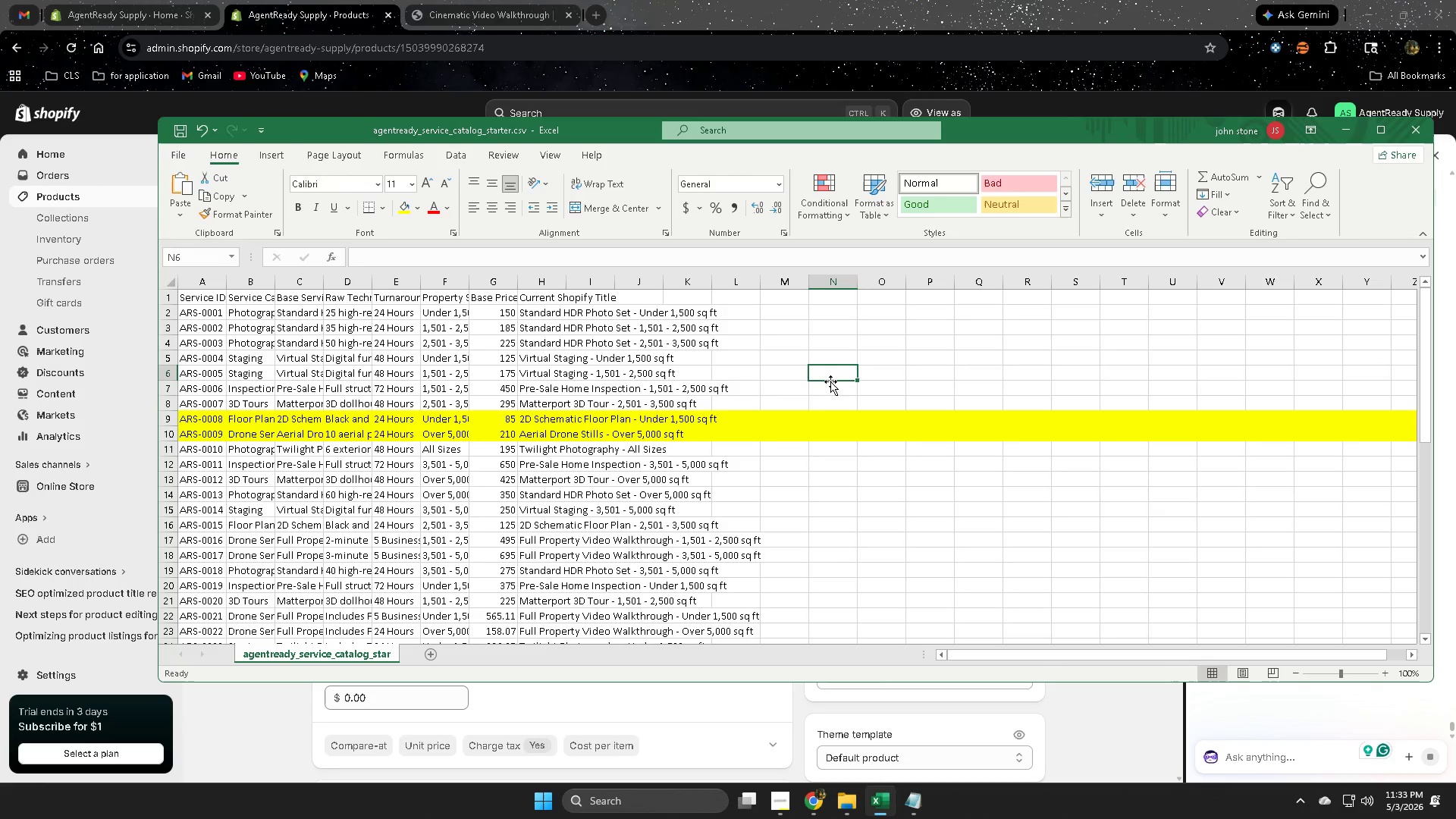 
key(Control+F)
 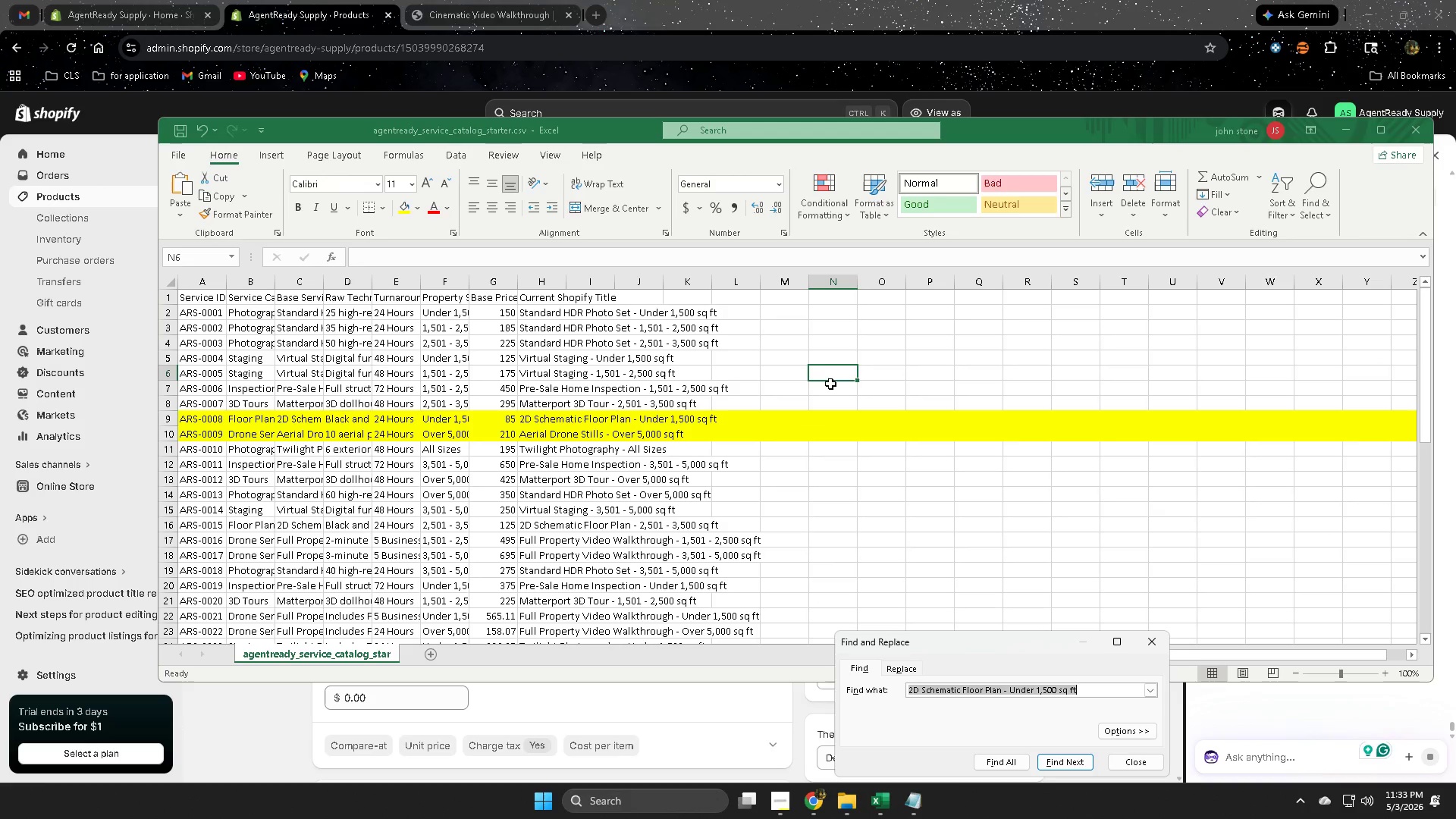 
key(Control+V)
 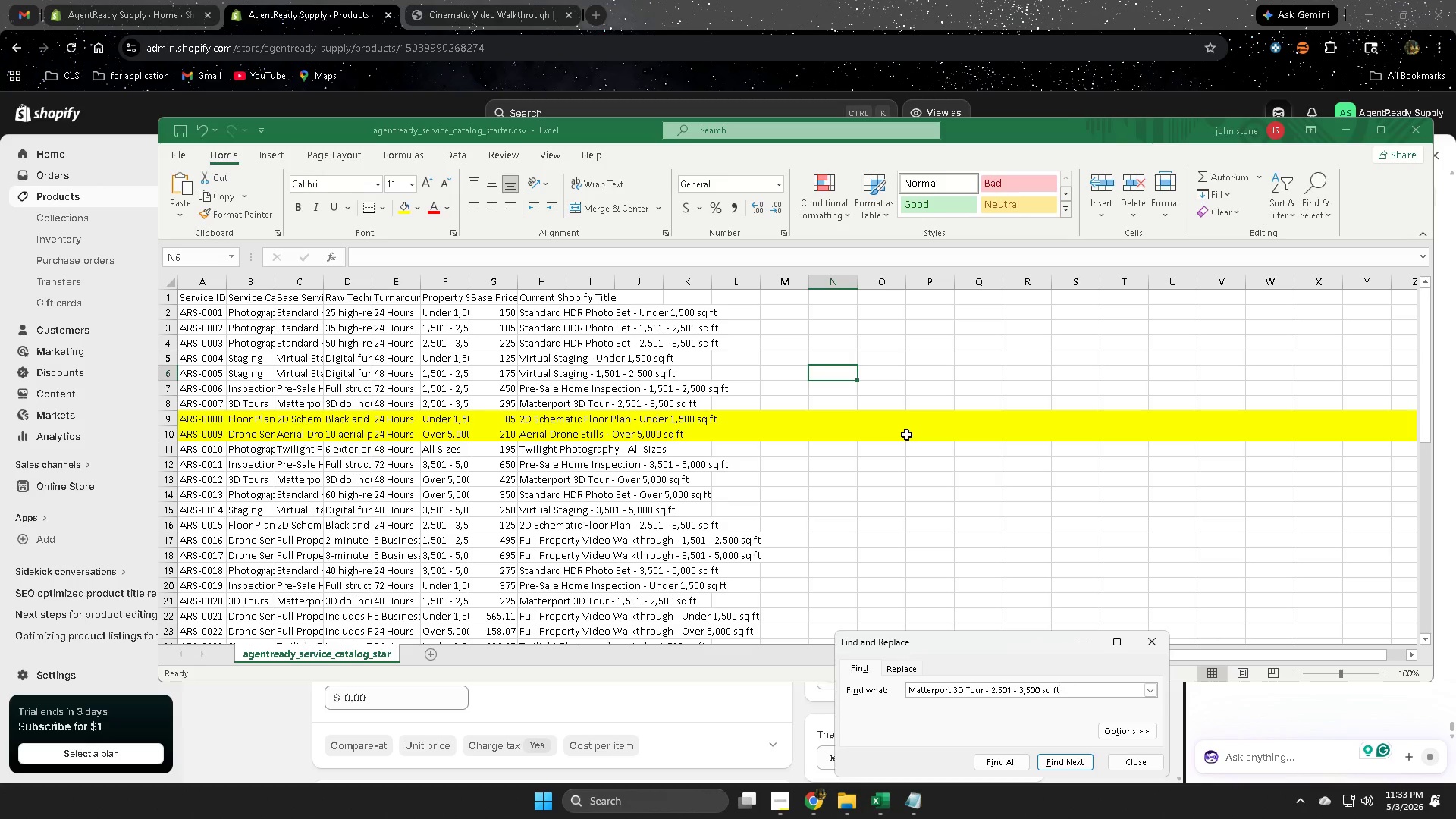 
key(Enter)
 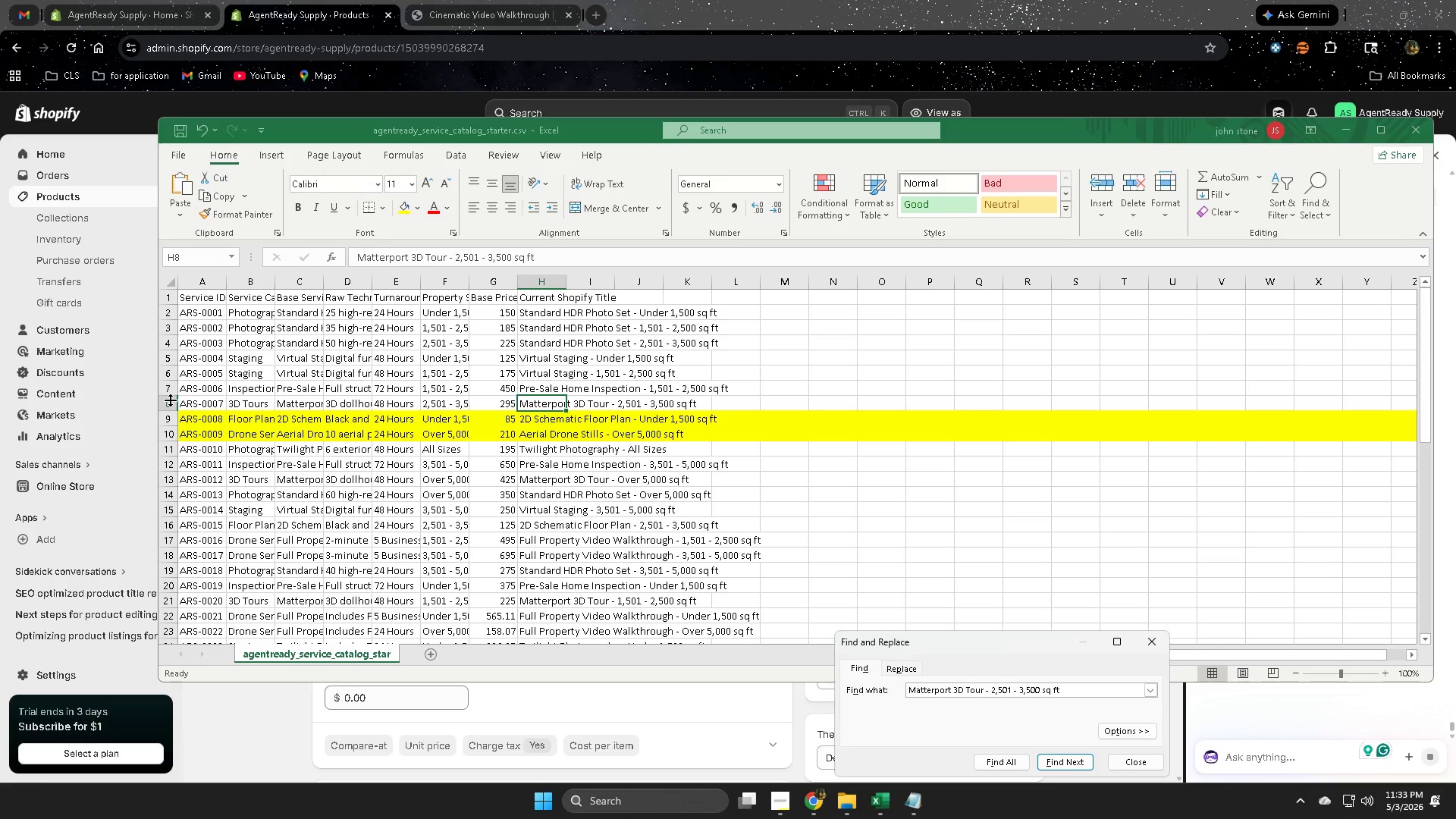 
wait(5.31)
 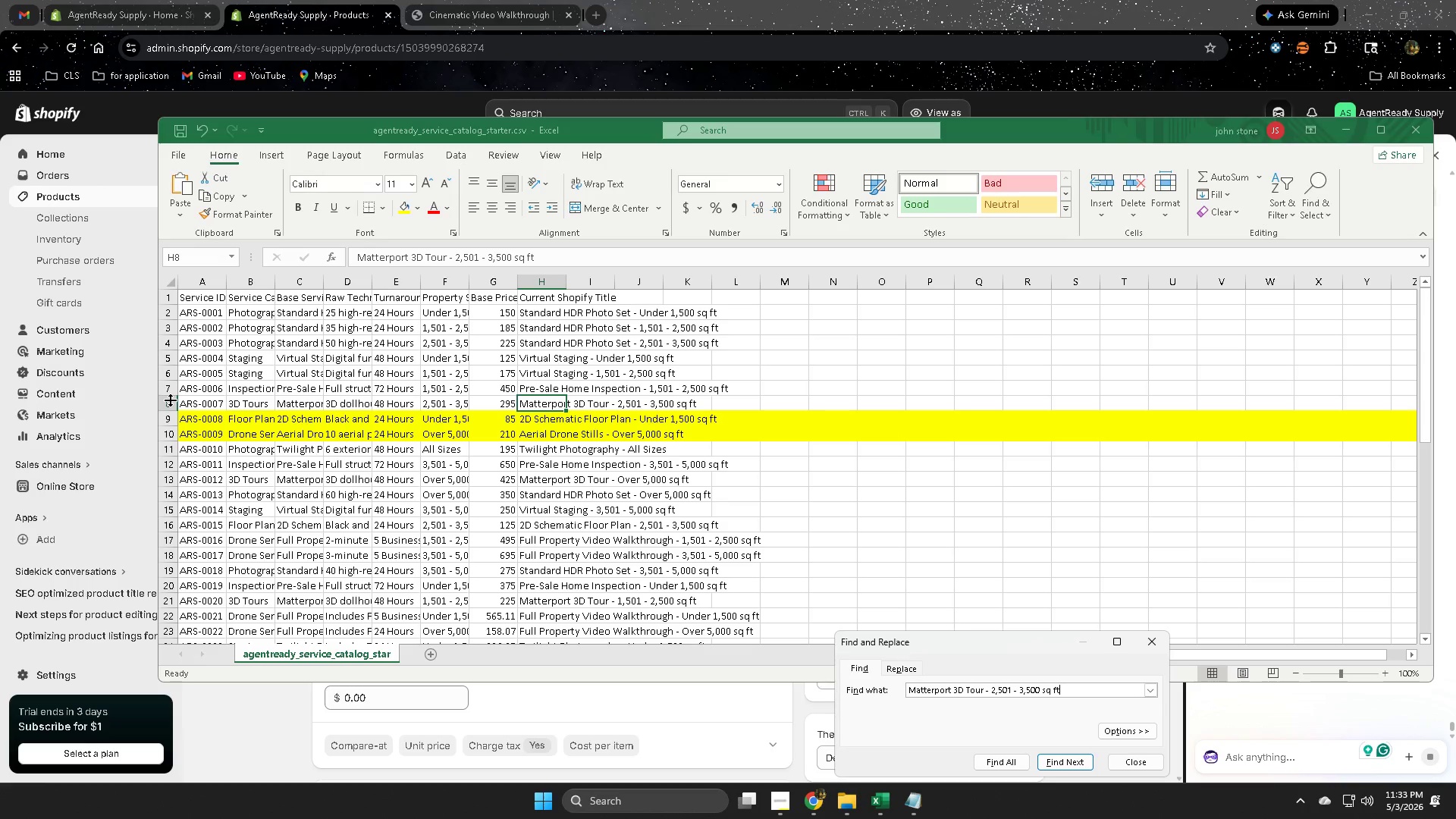 
left_click([170, 404])
 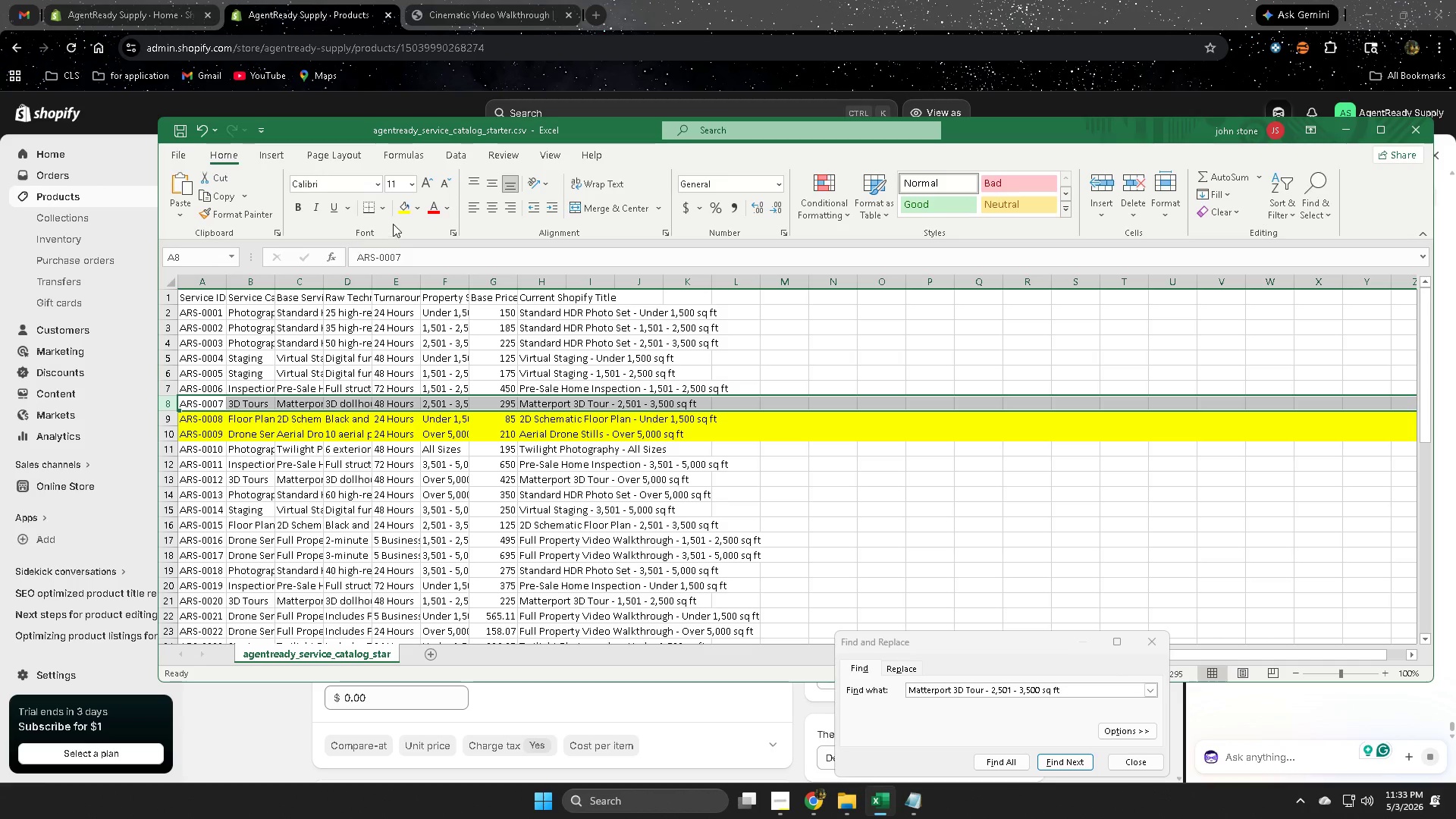 
left_click([403, 212])
 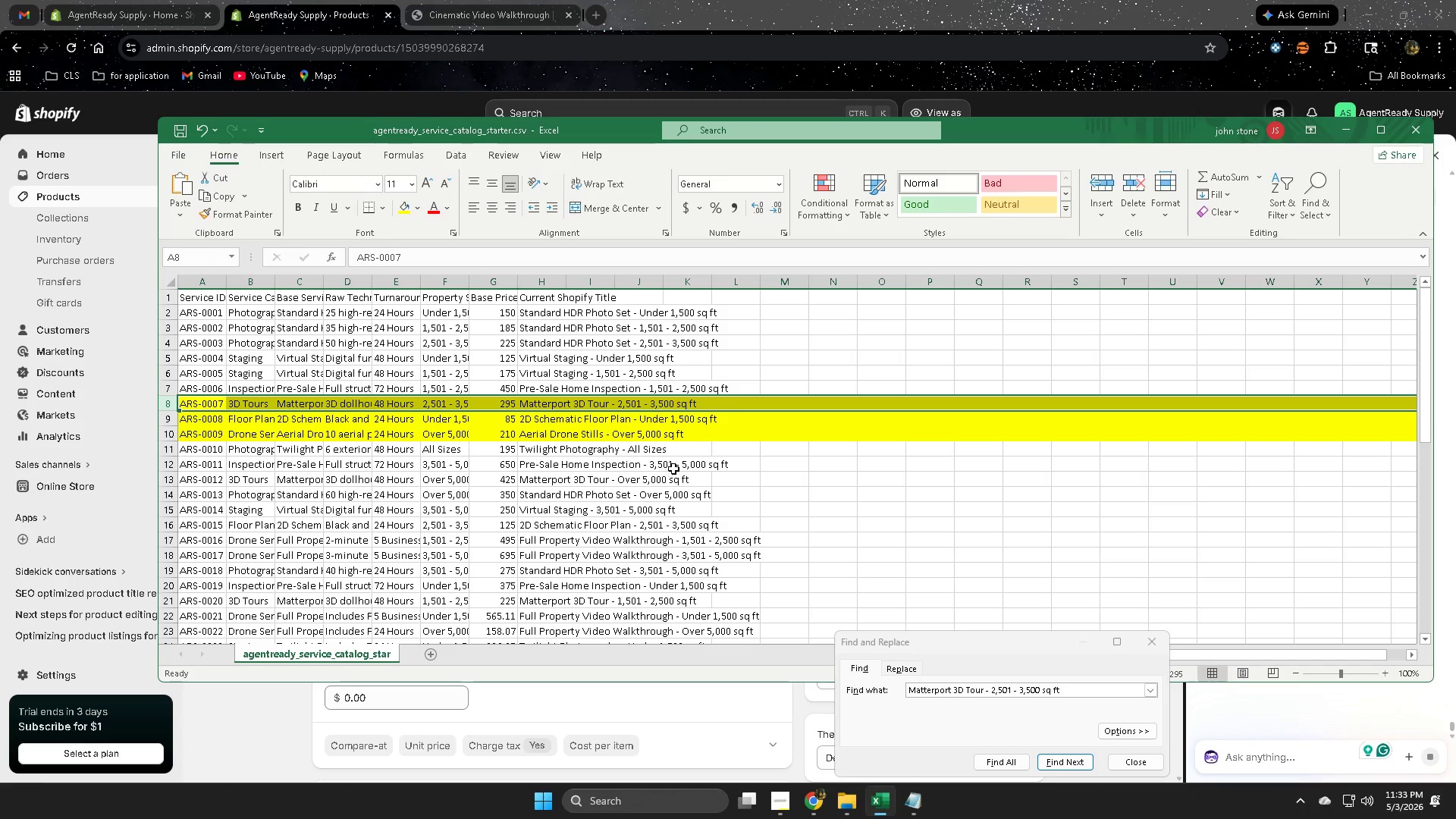 
scroll: coordinate [902, 522], scroll_direction: down, amount: 10.0
 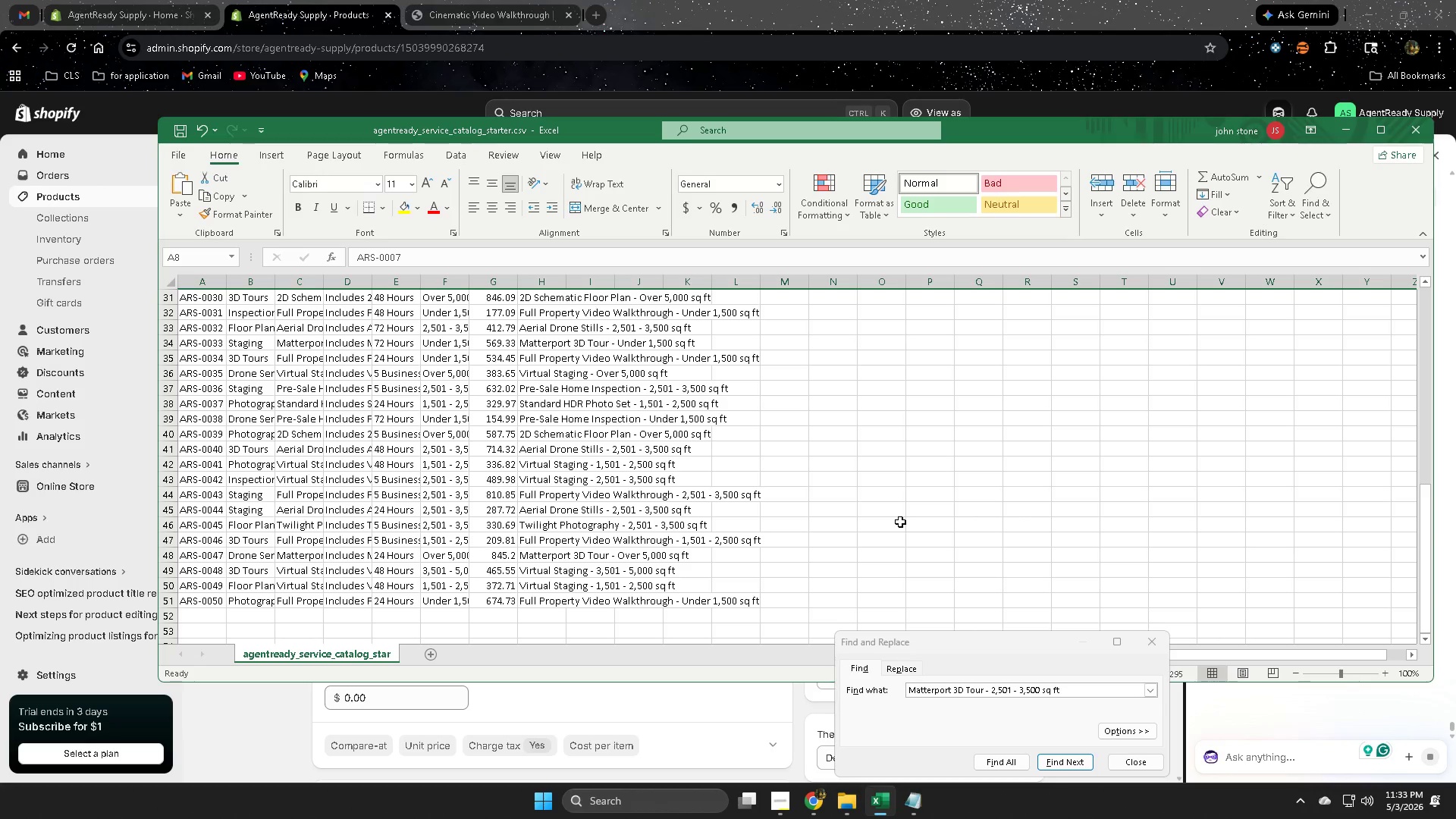 
scroll: coordinate [900, 521], scroll_direction: up, amount: 14.0
 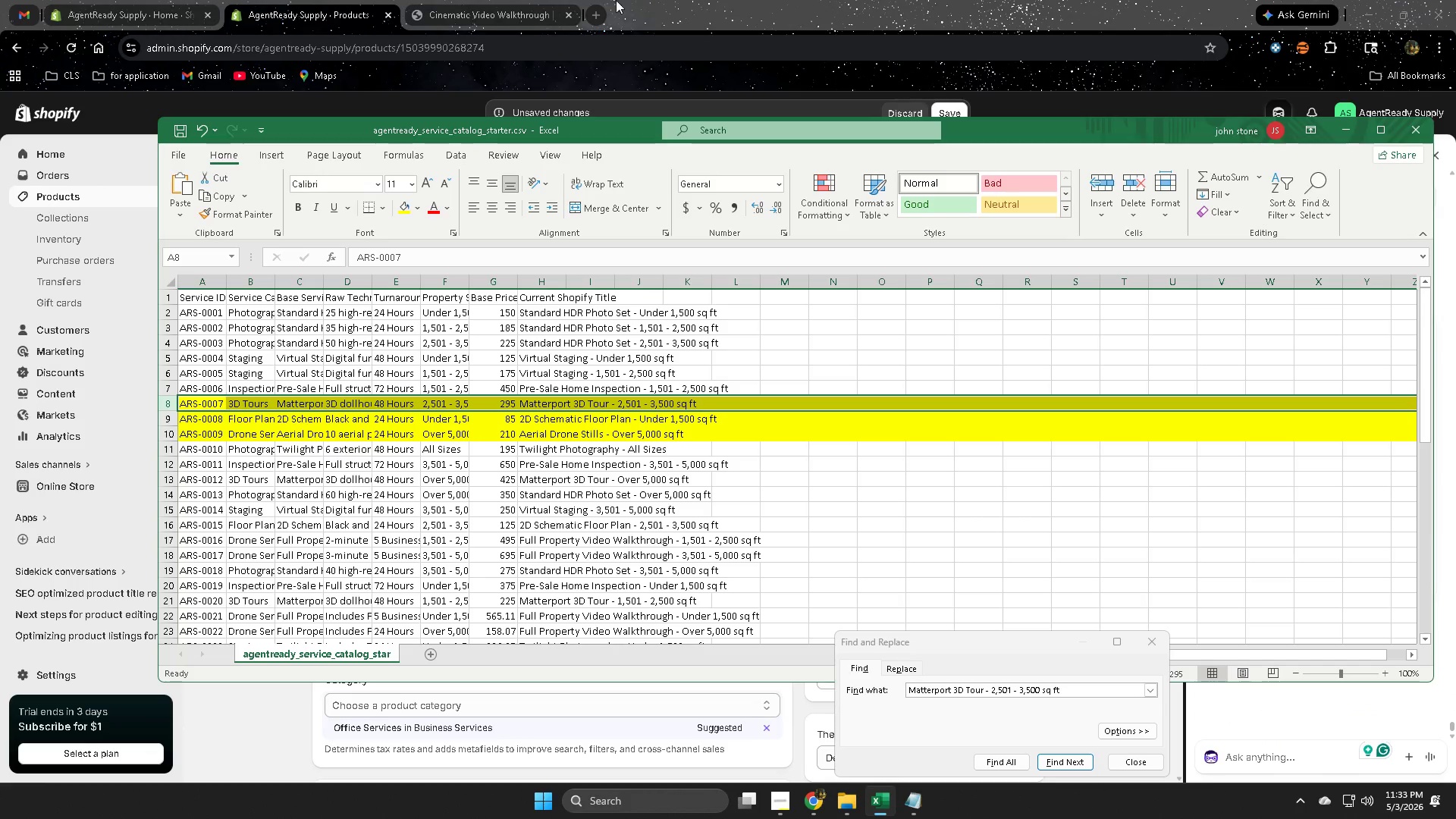 
wait(5.14)
 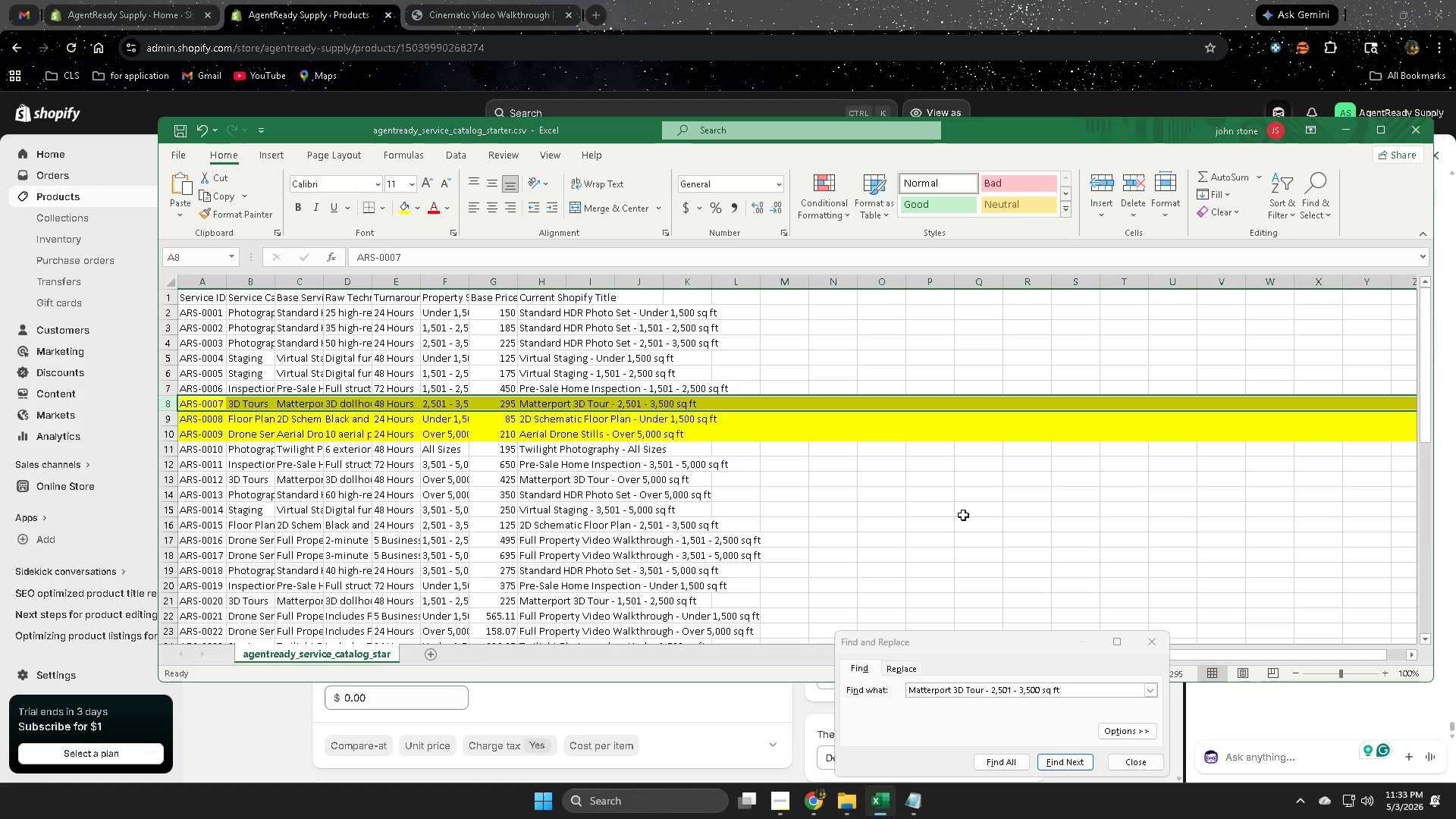 
left_click([815, 0])
 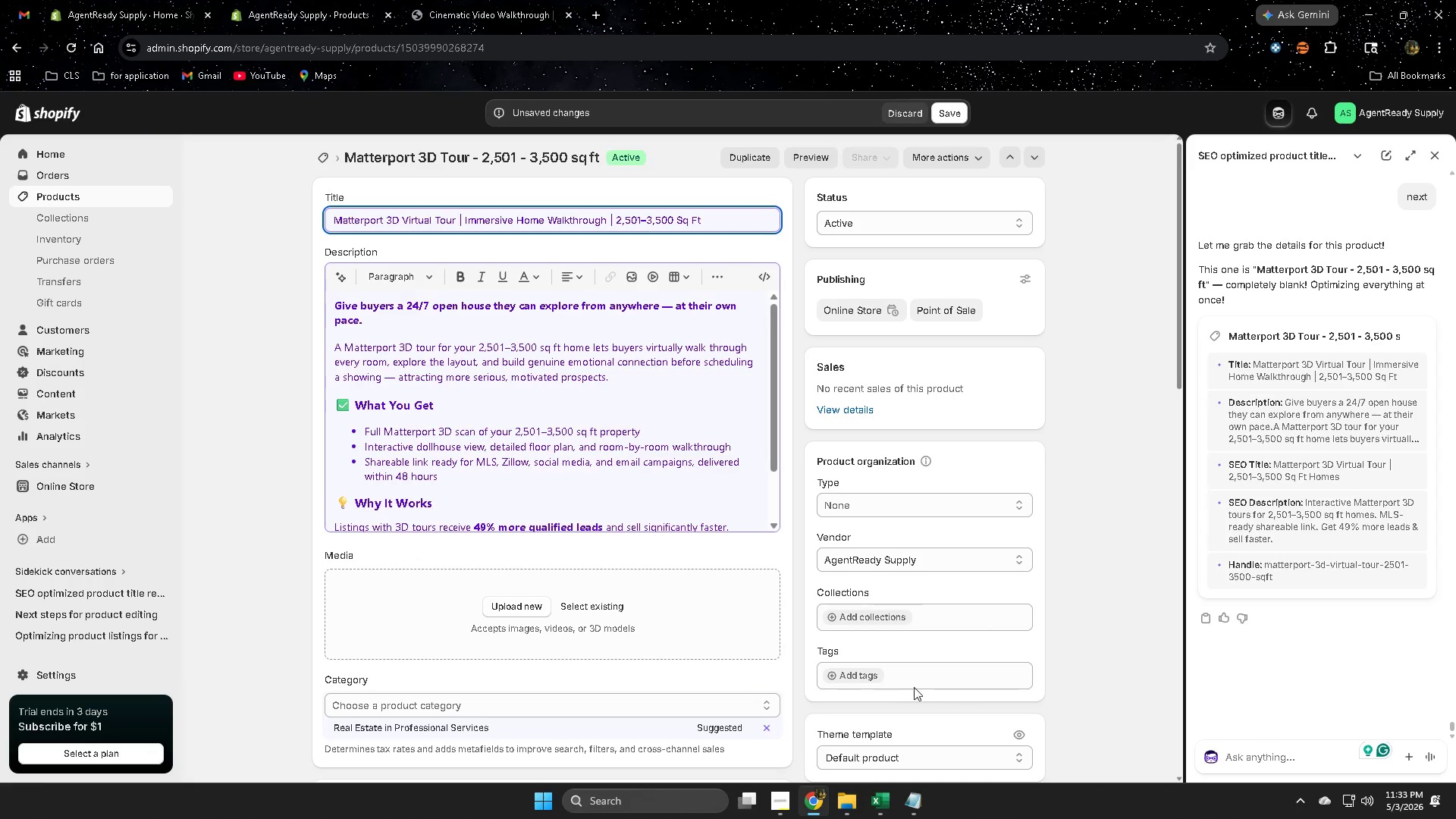 
left_click([880, 674])
 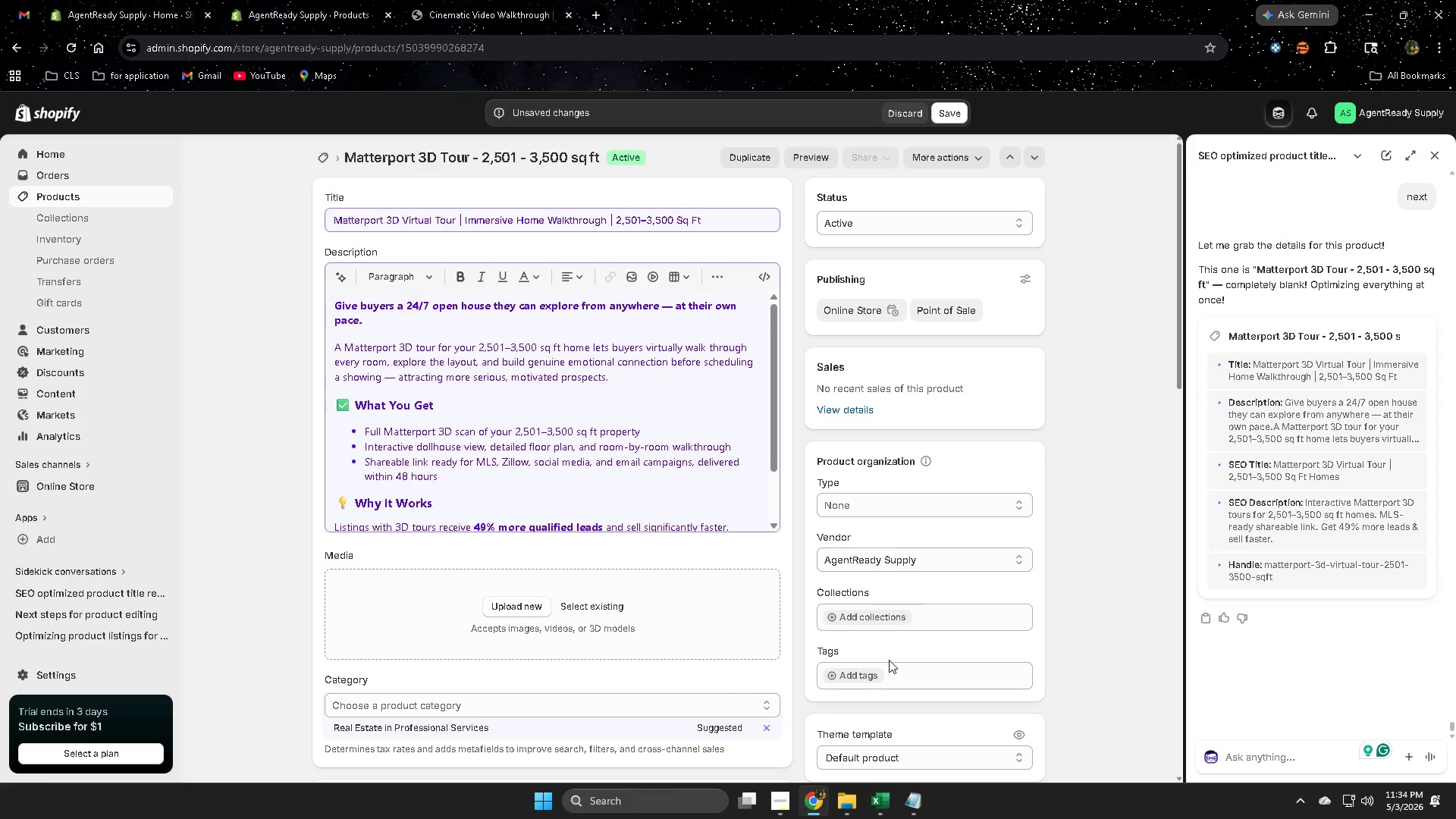 
mouse_move([867, 661])
 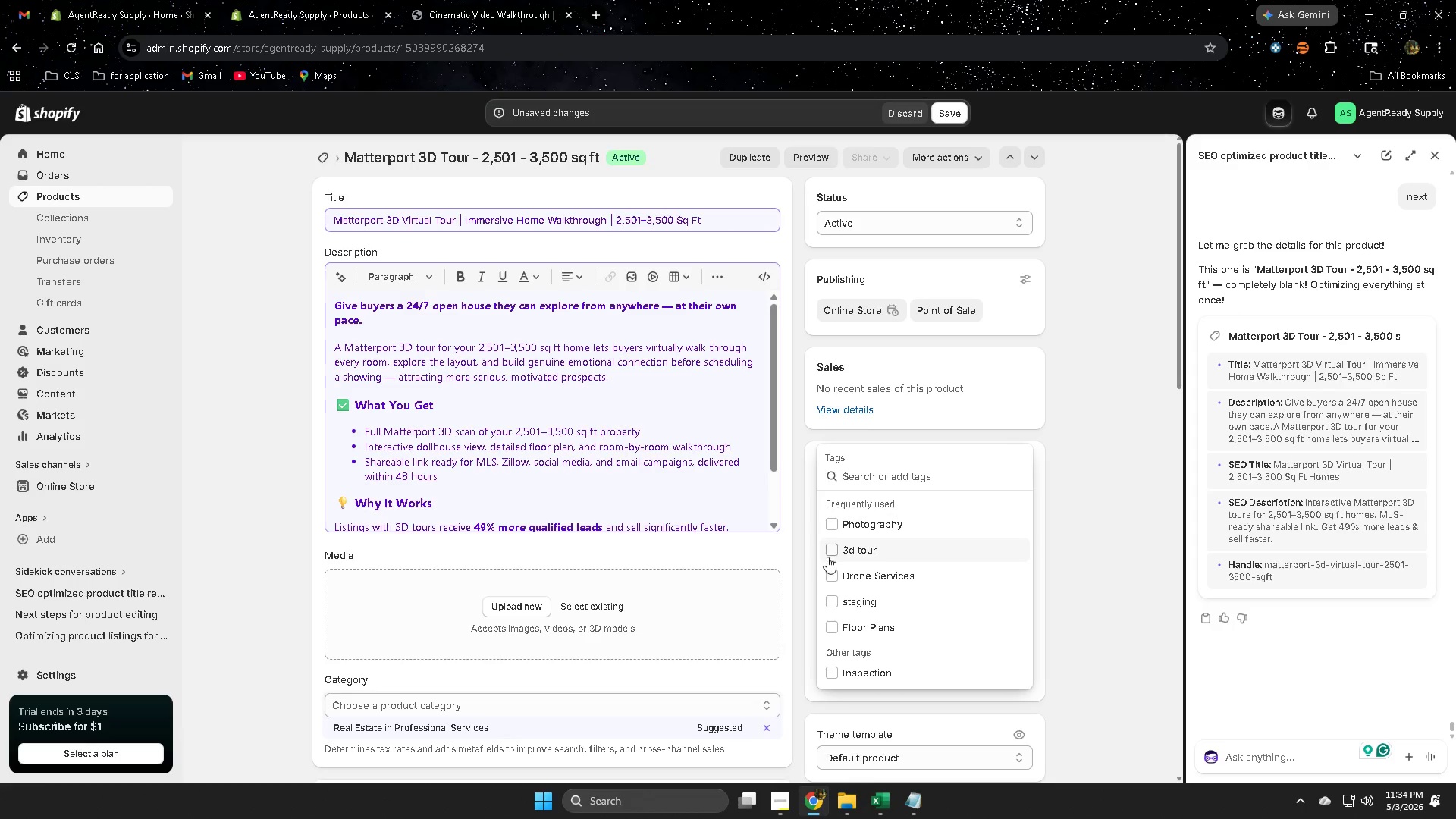 
left_click([827, 557])
 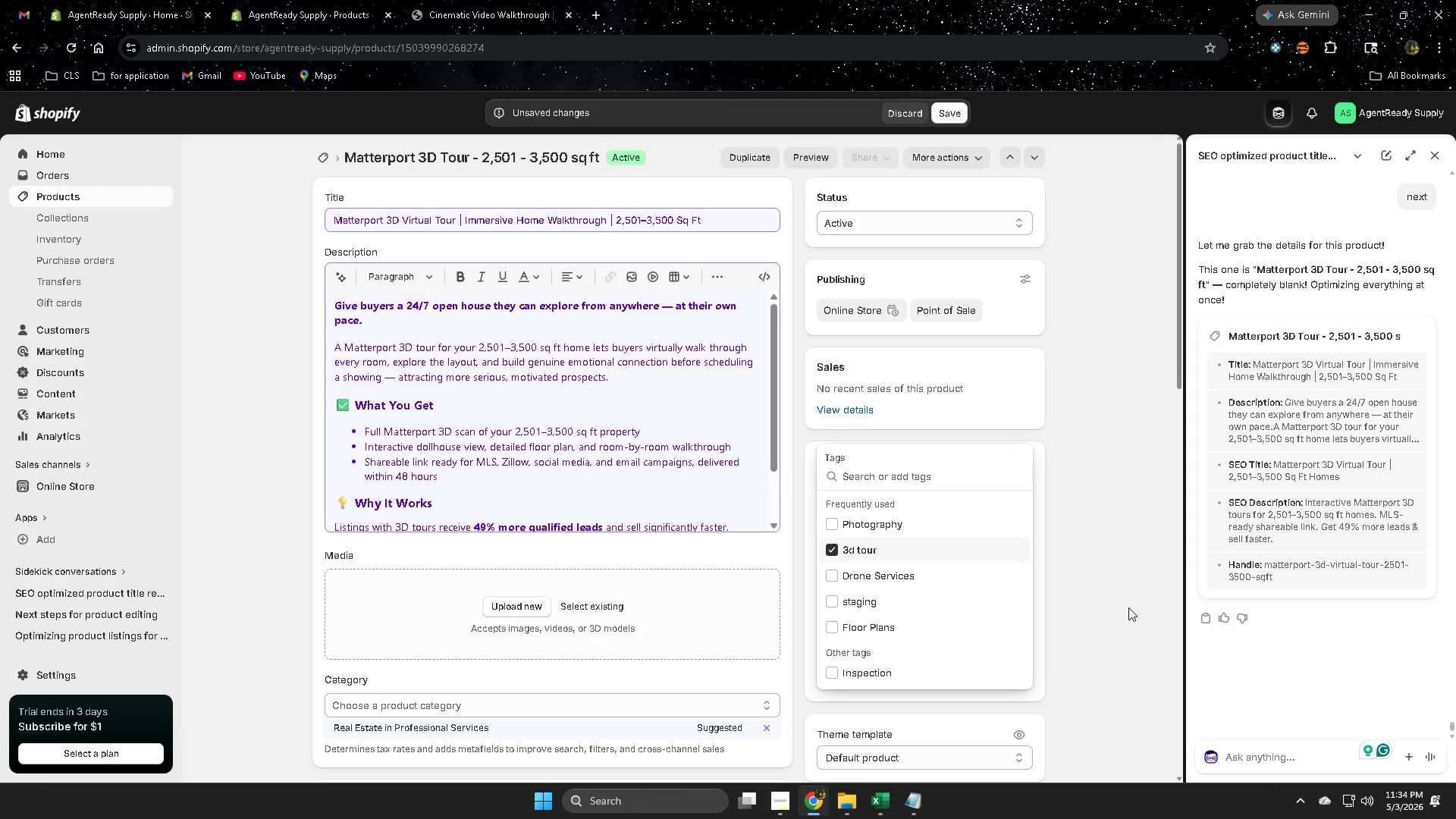 
left_click([1128, 607])
 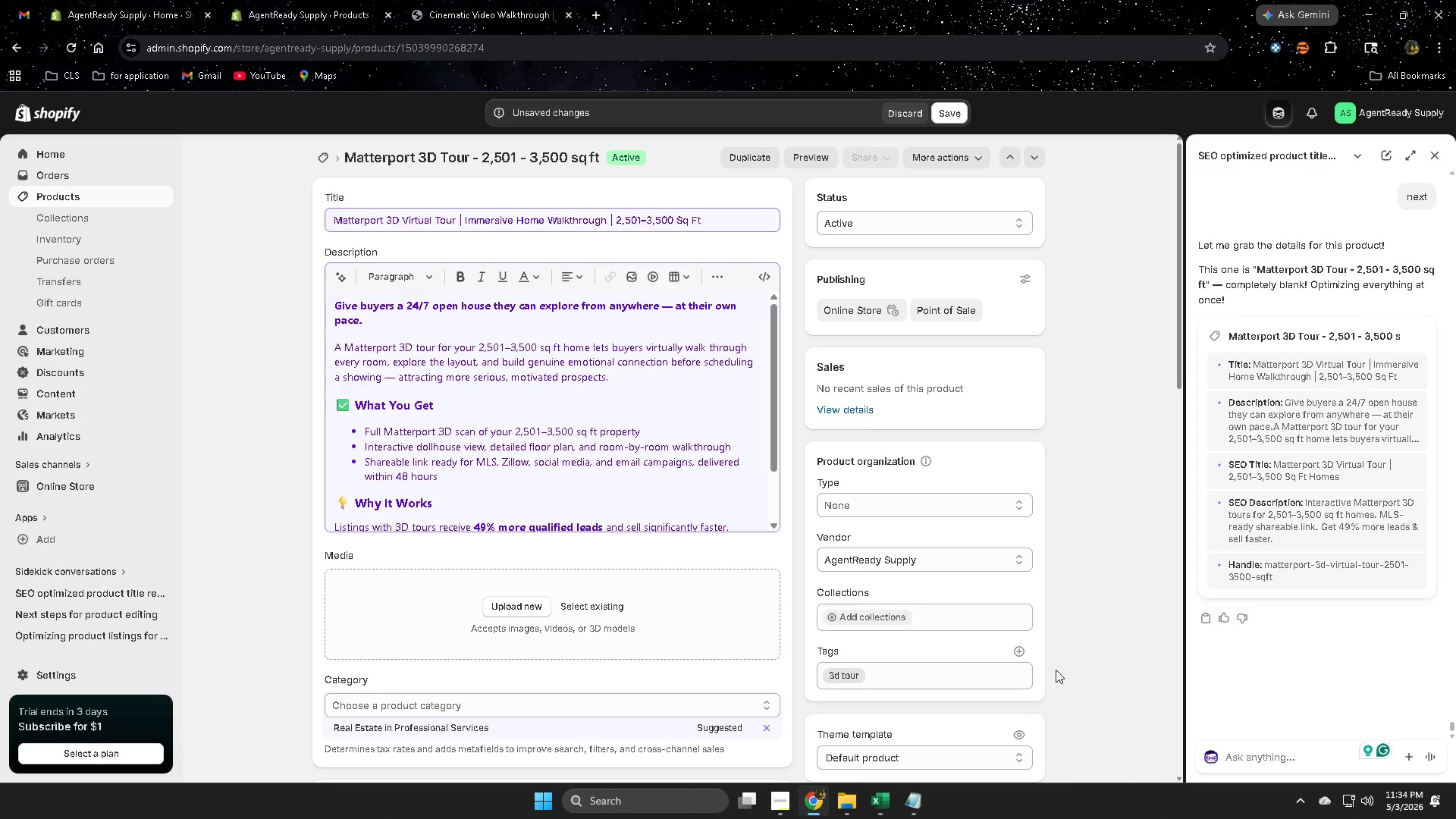 
scroll: coordinate [1067, 656], scroll_direction: down, amount: 3.0
 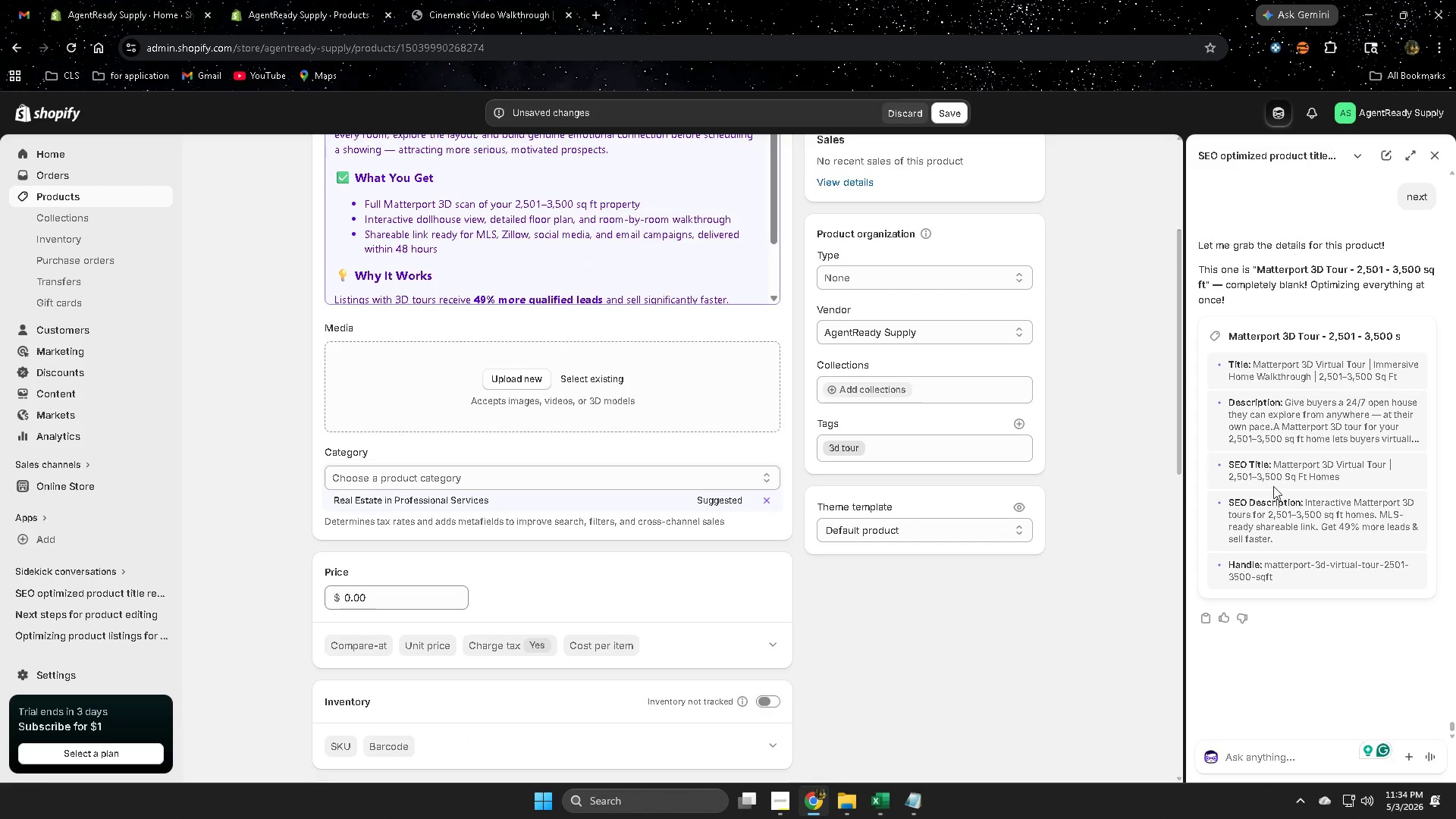 
left_click([1268, 755])
 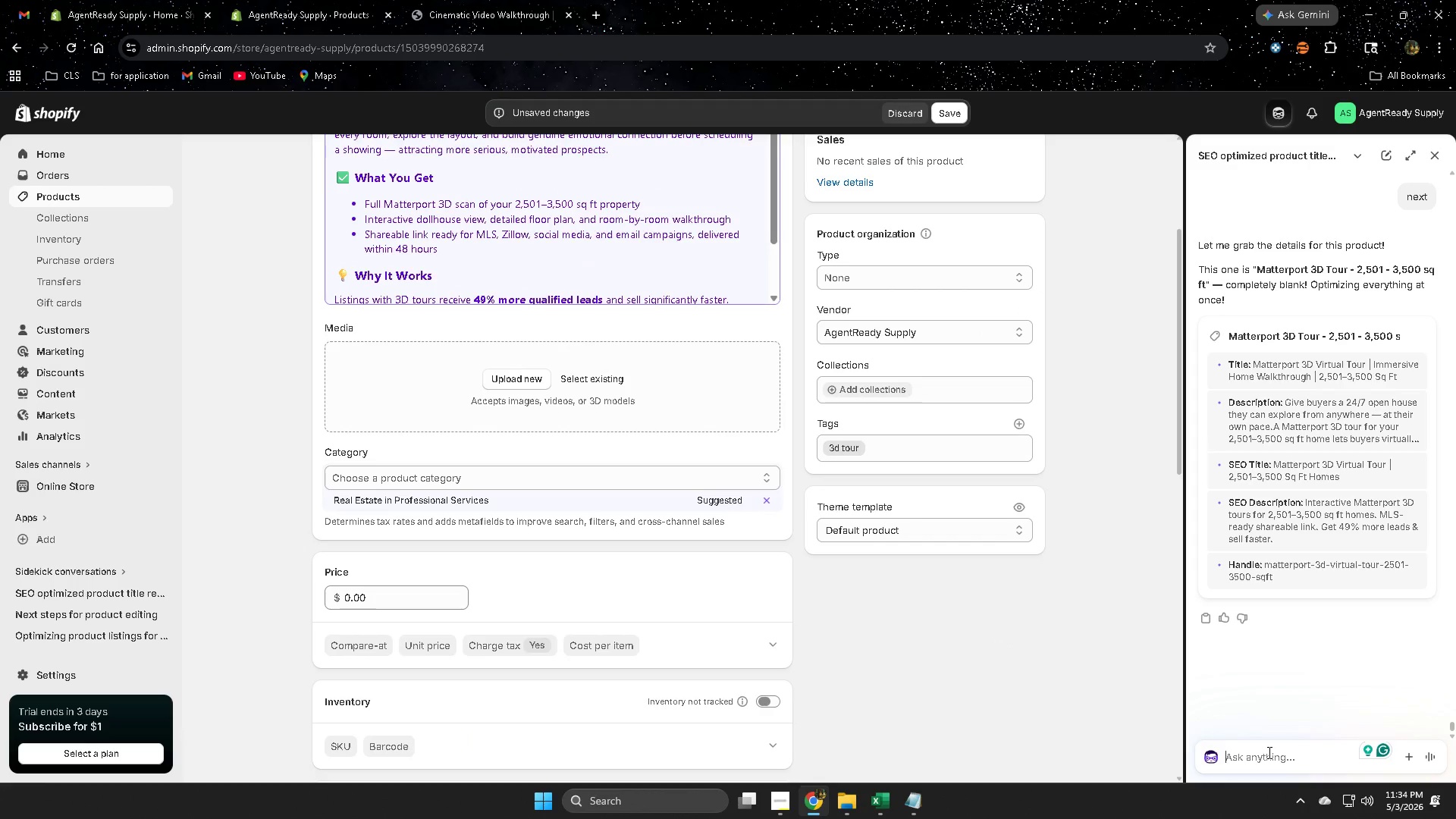 
type(image alt text)
 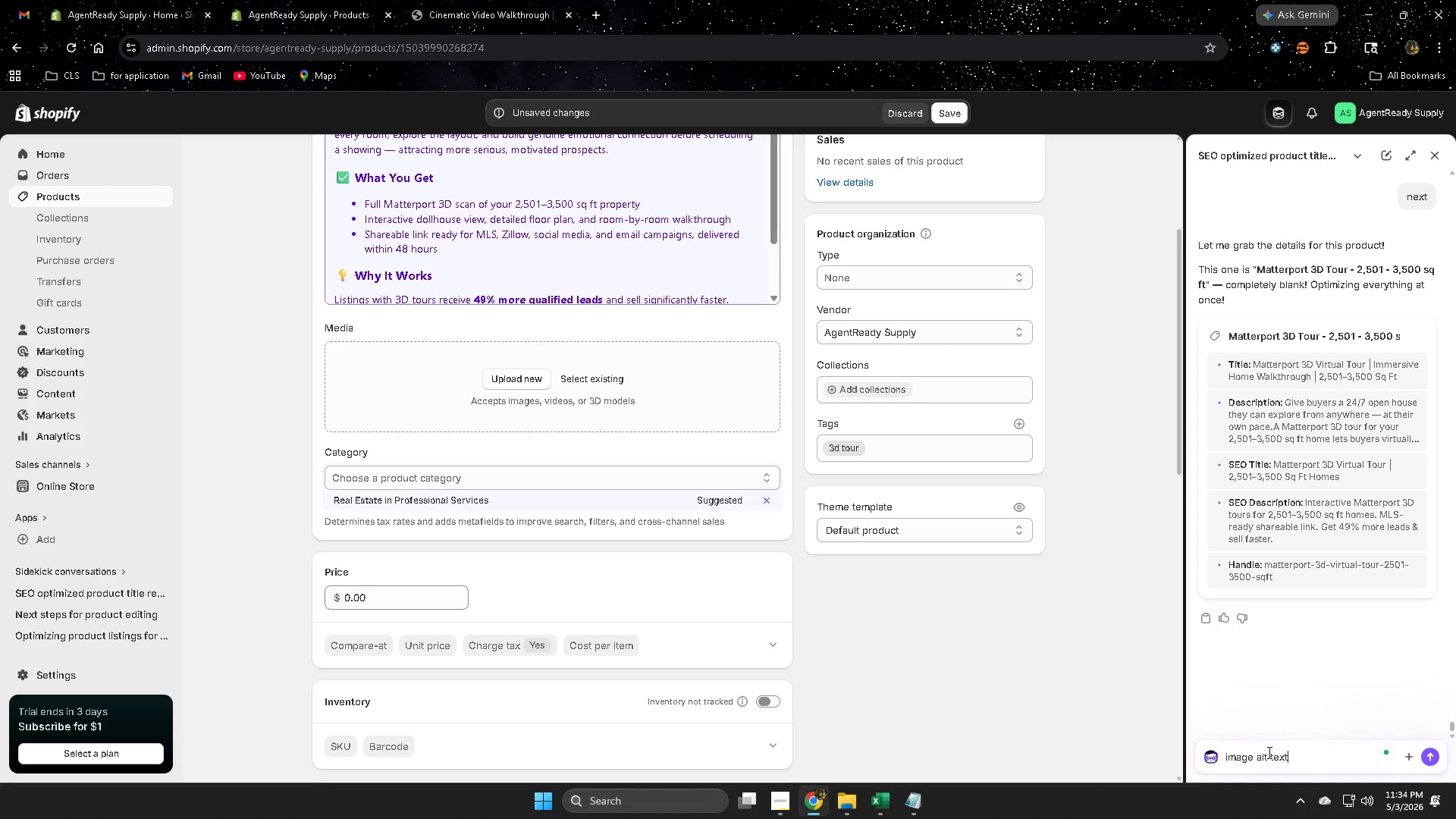 
key(Enter)
 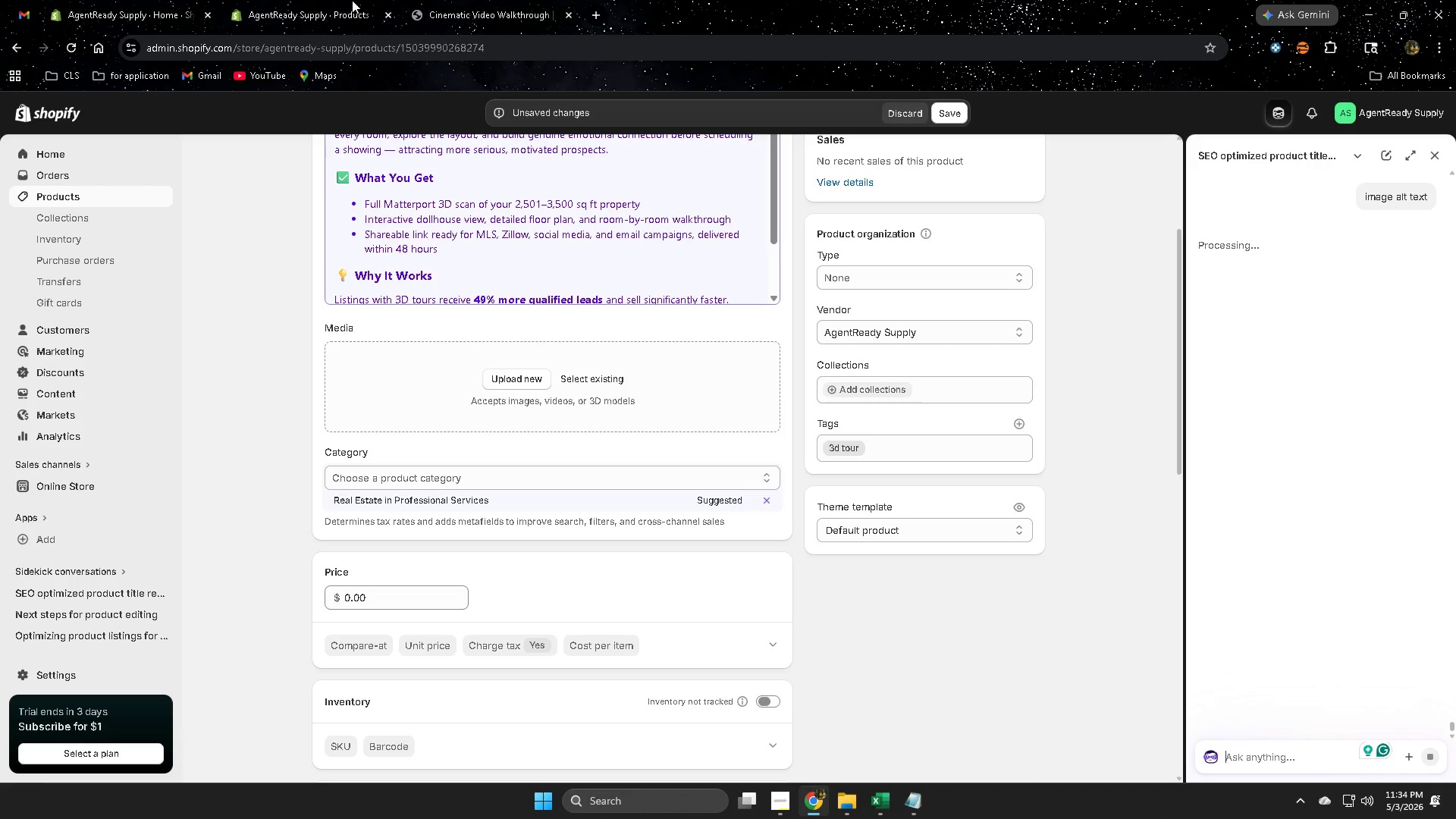 
wait(7.11)
 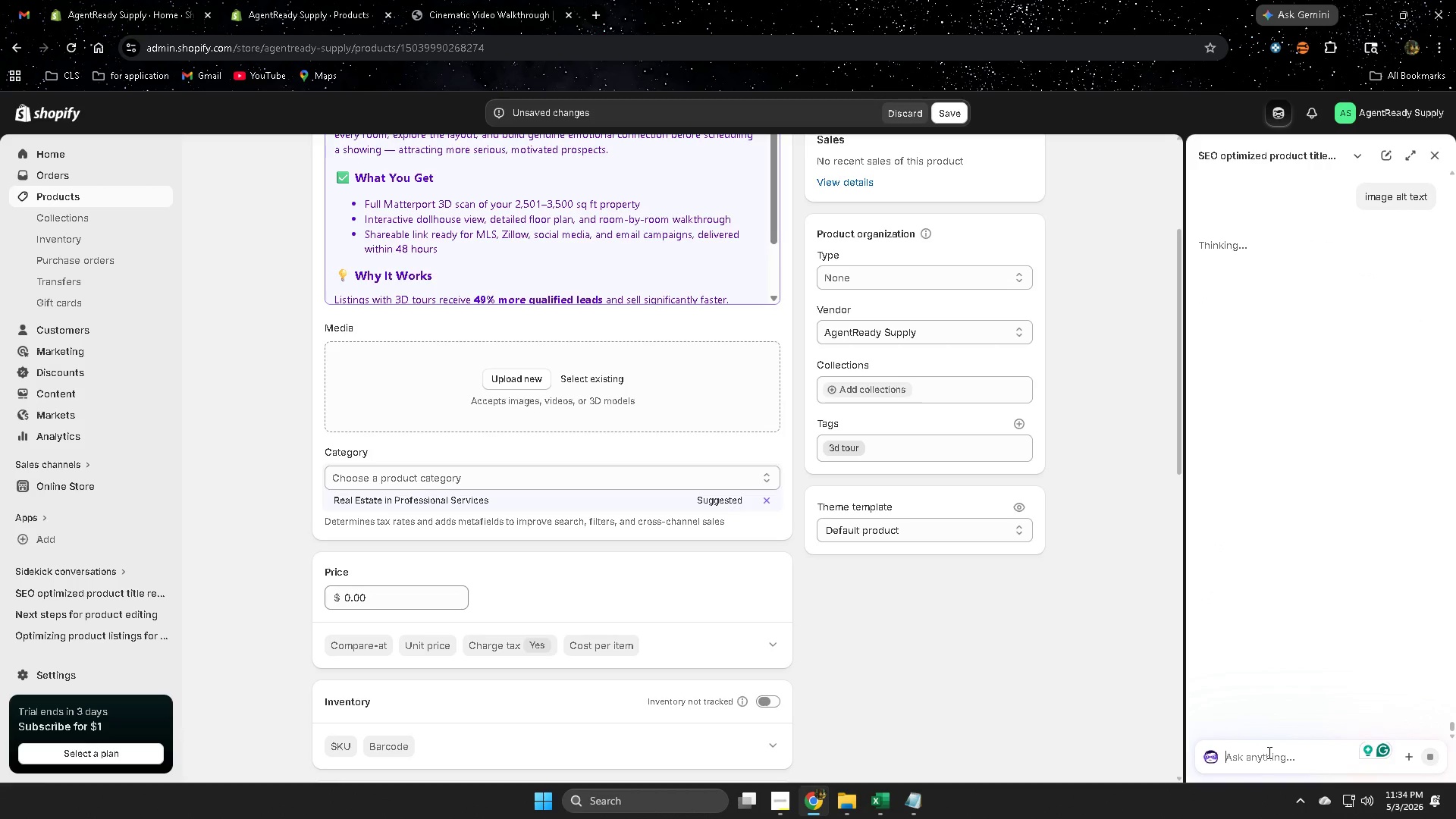 
left_click([269, 0])
 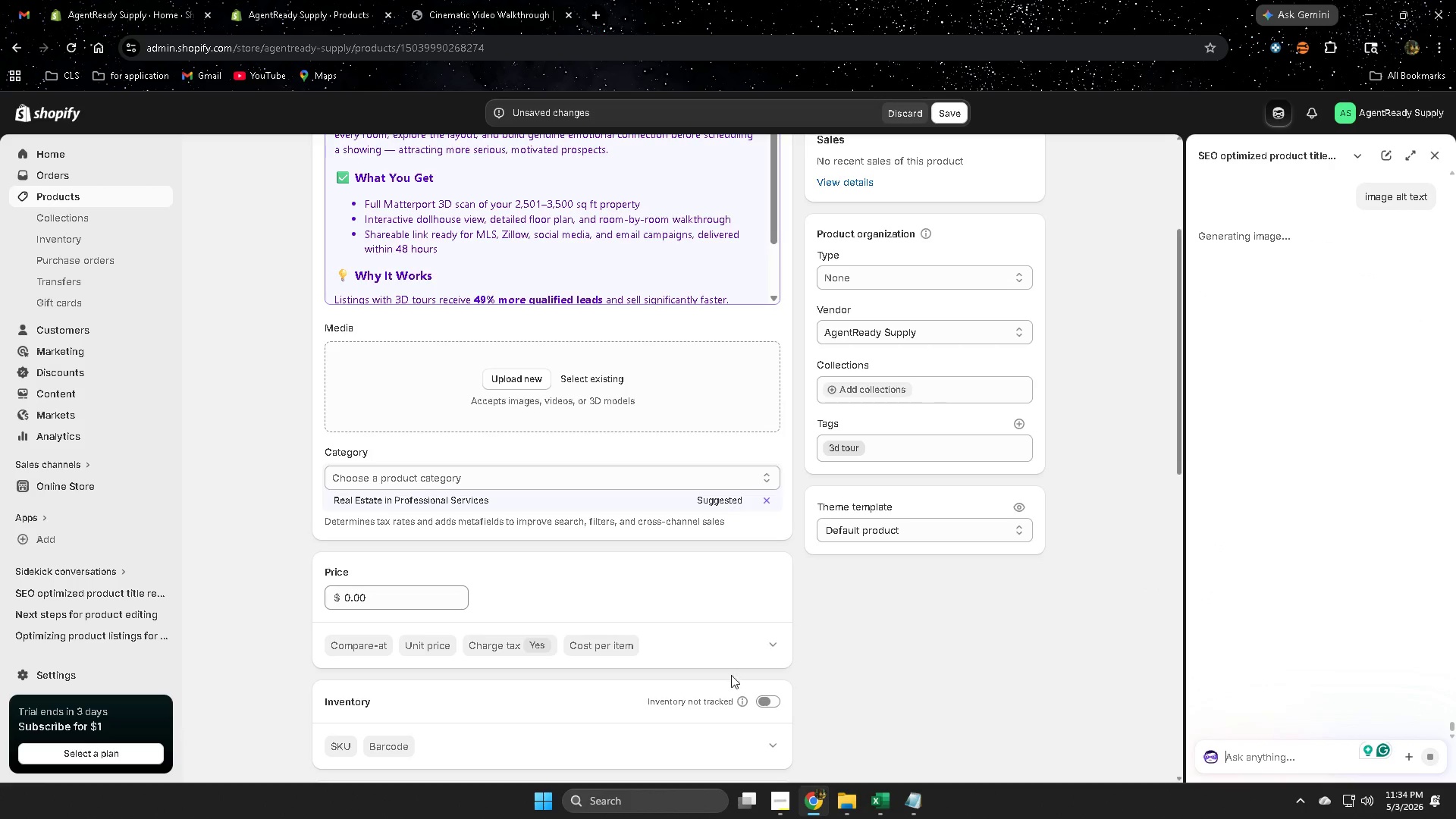 
scroll: coordinate [800, 506], scroll_direction: up, amount: 3.0
 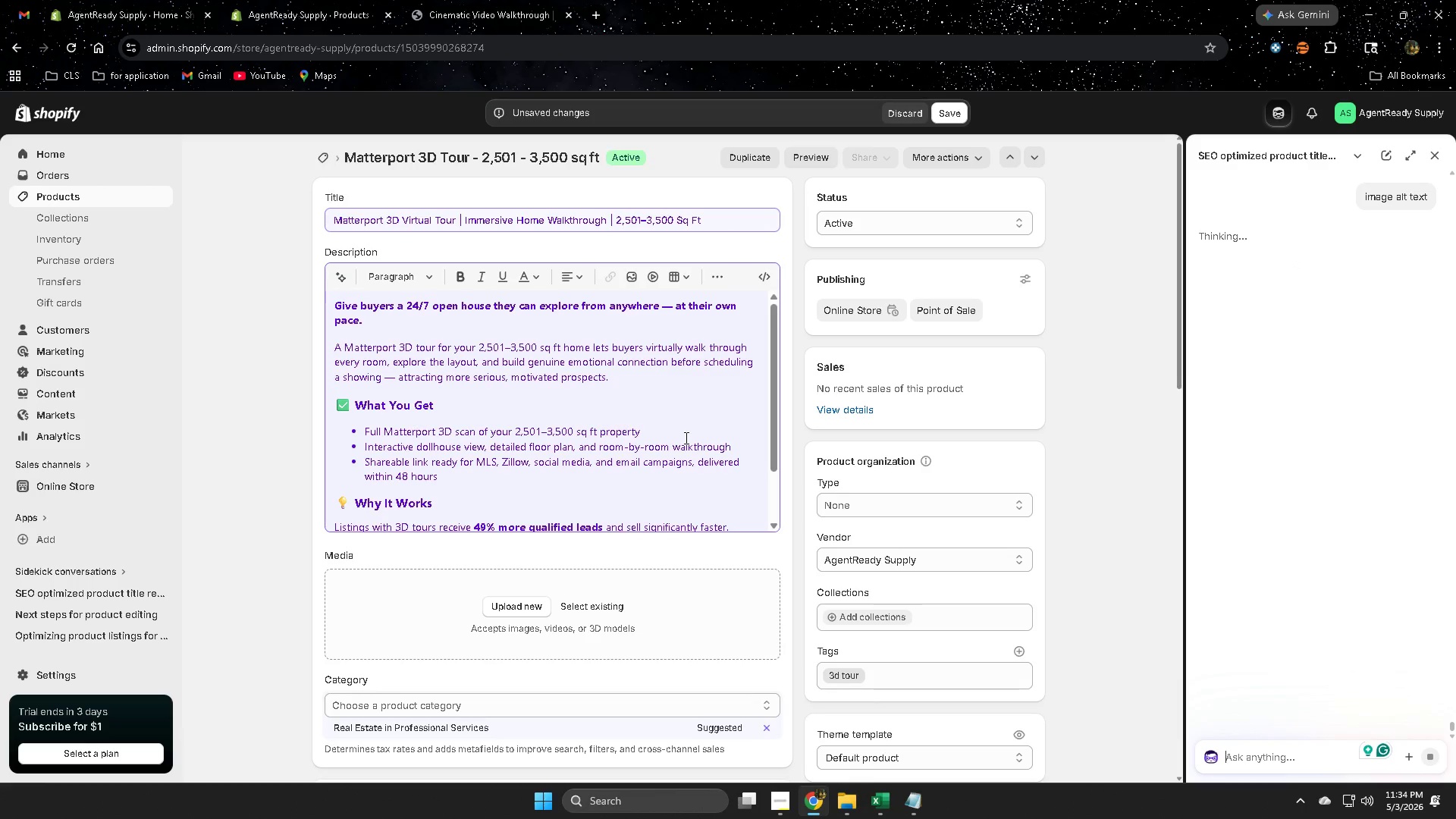 
left_click([494, 410])
 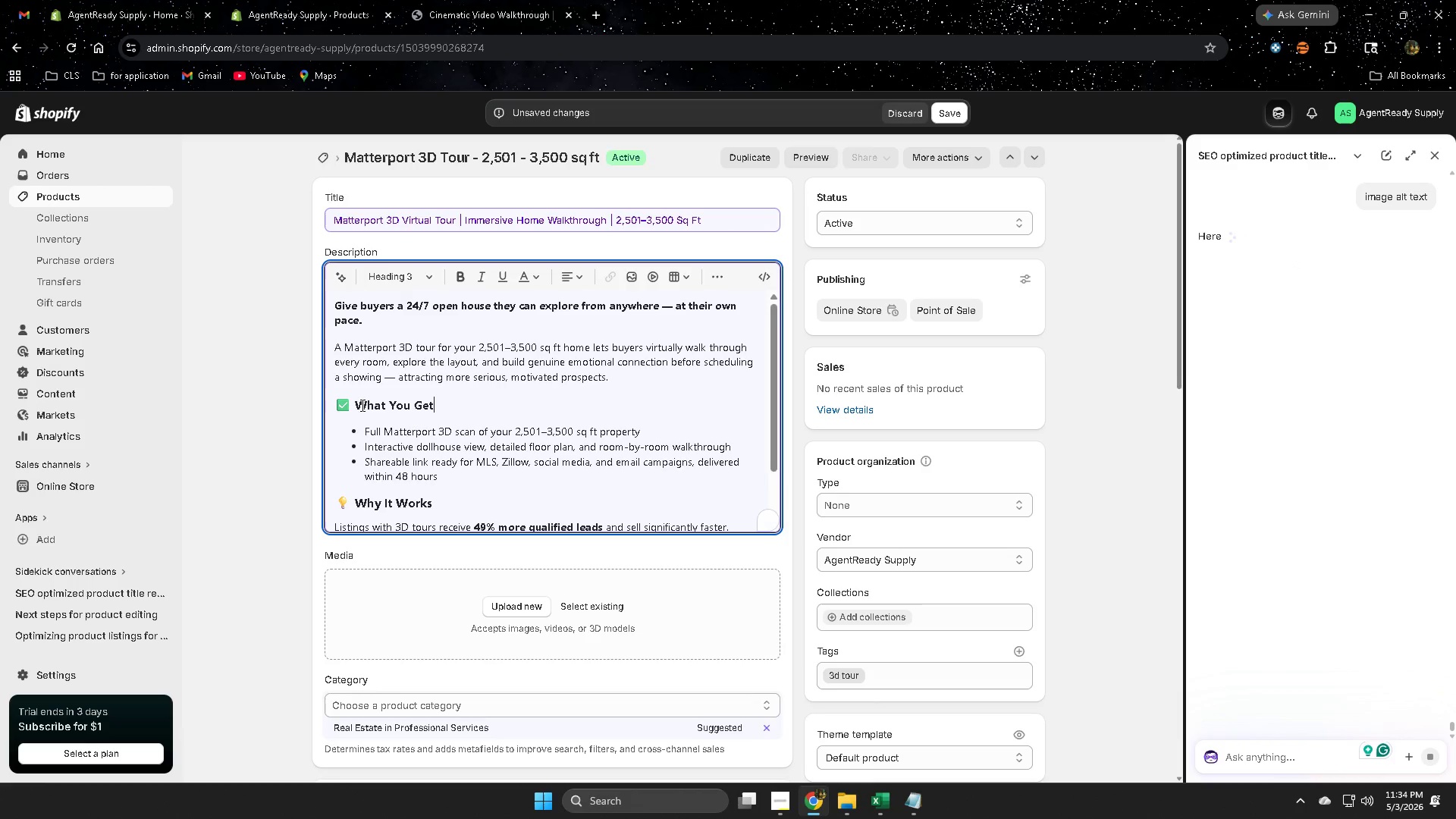 
left_click([350, 407])
 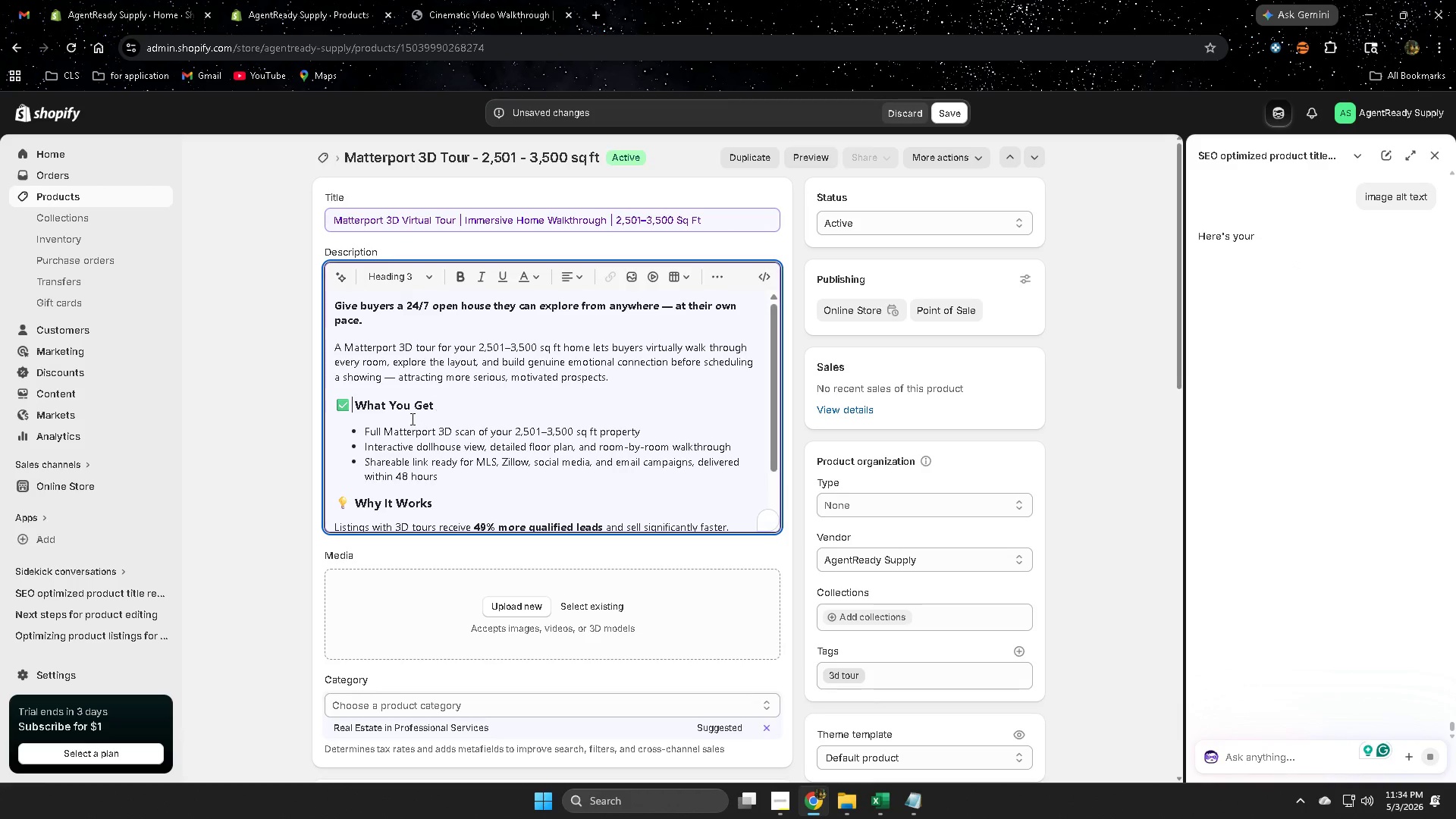 
key(Backspace)
 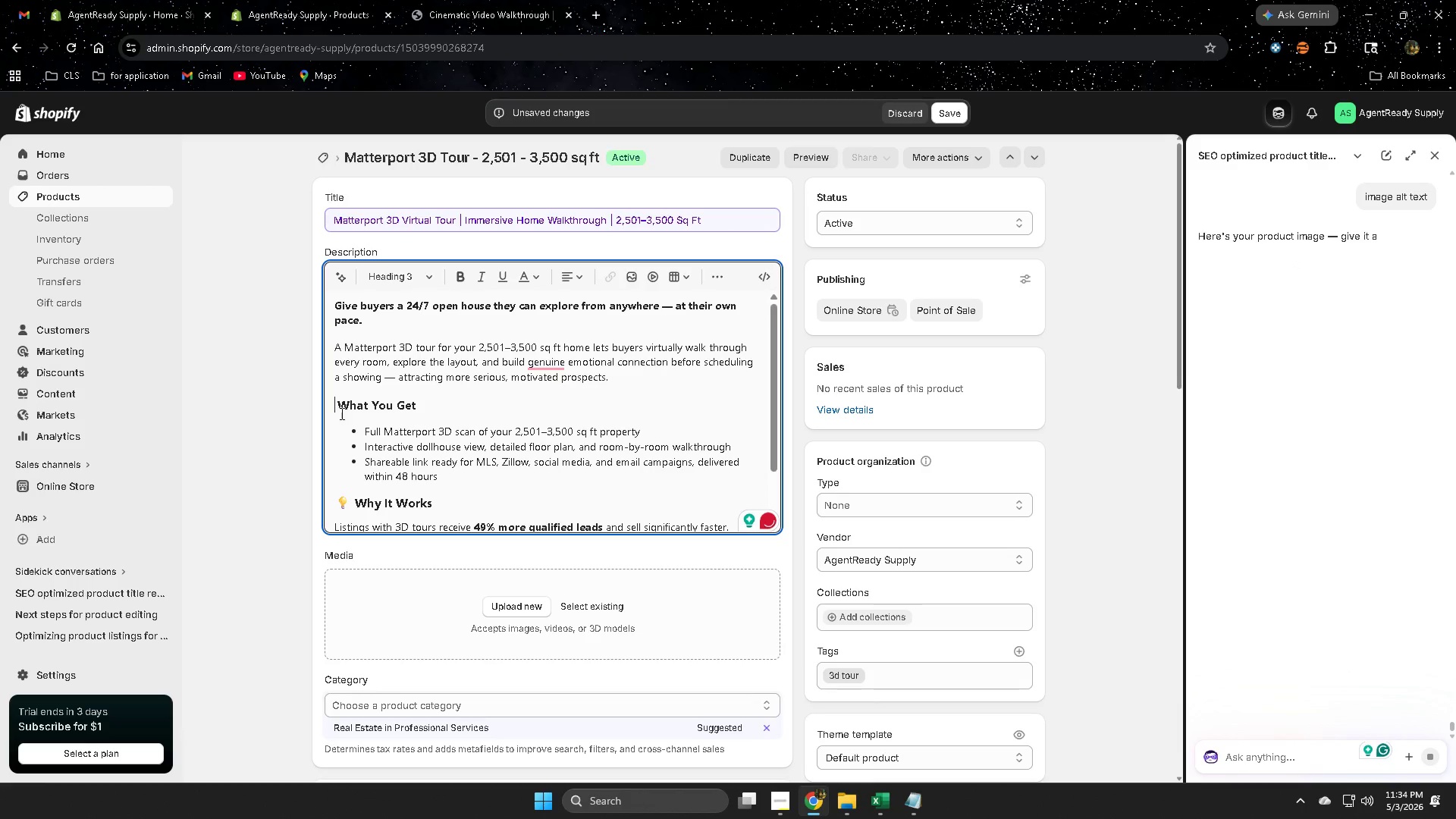 
left_click([336, 407])
 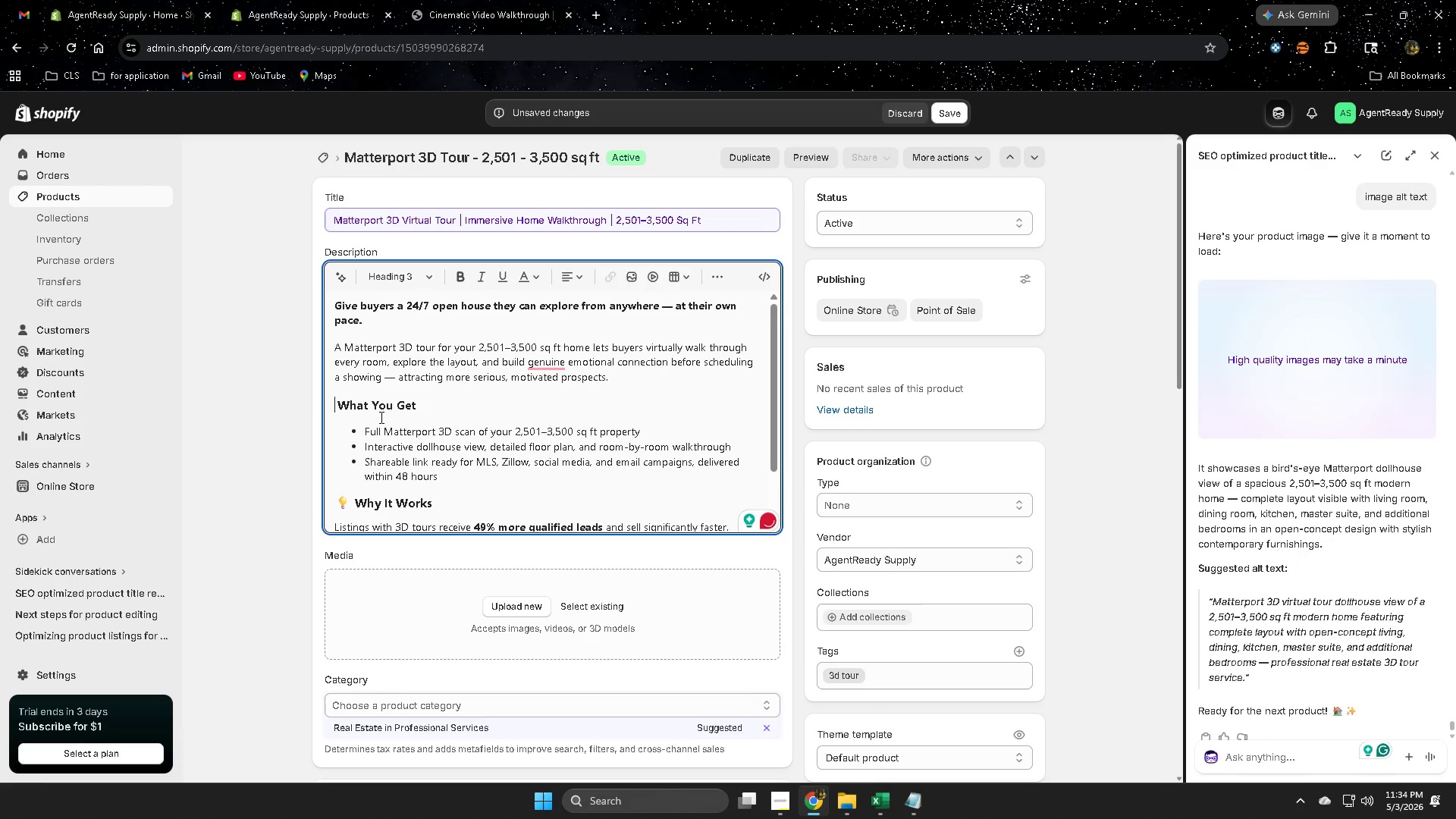 
key(Backspace)
 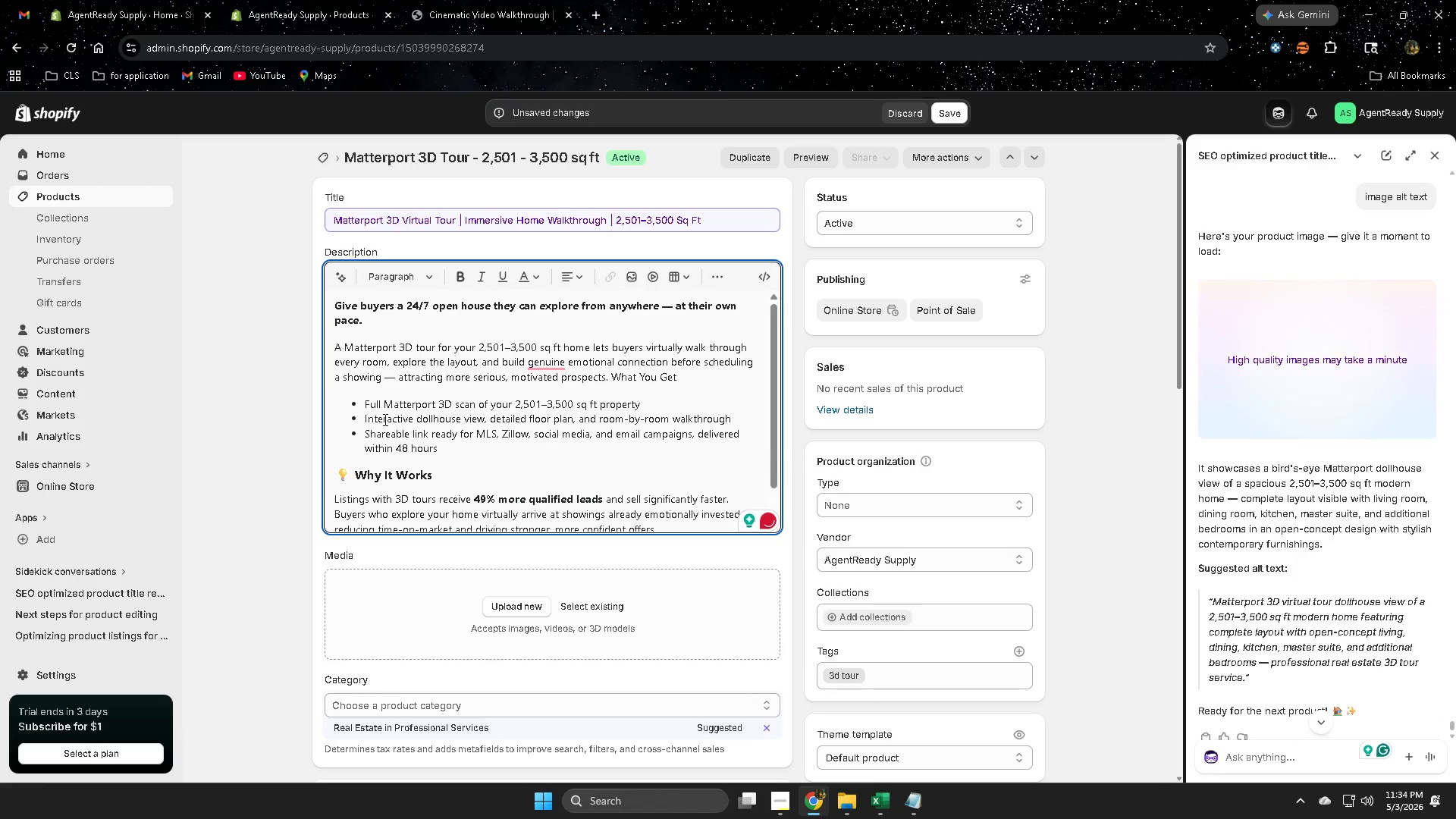 
key(Control+Z)
 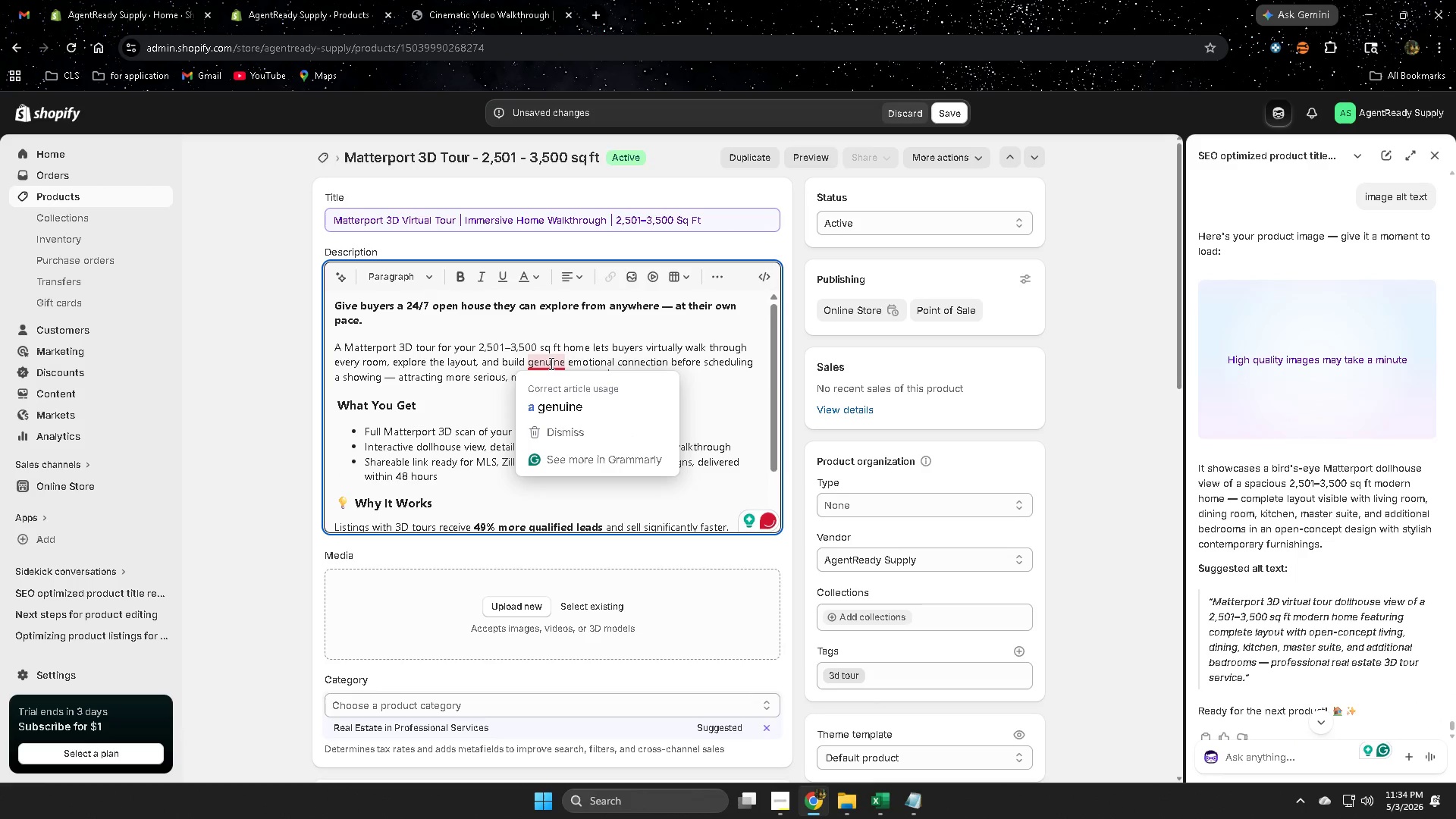 
left_click([560, 411])
 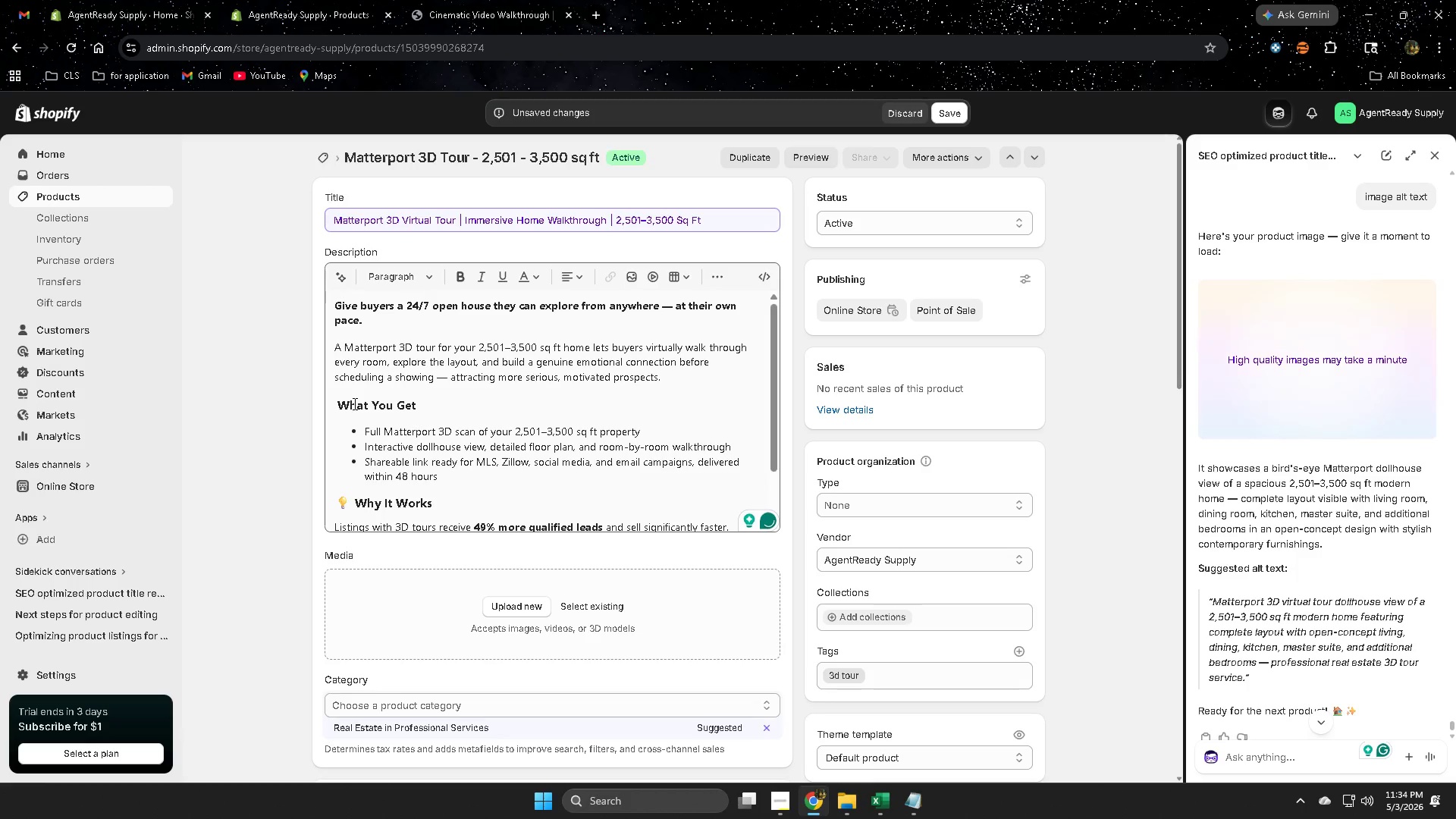 
left_click([353, 403])
 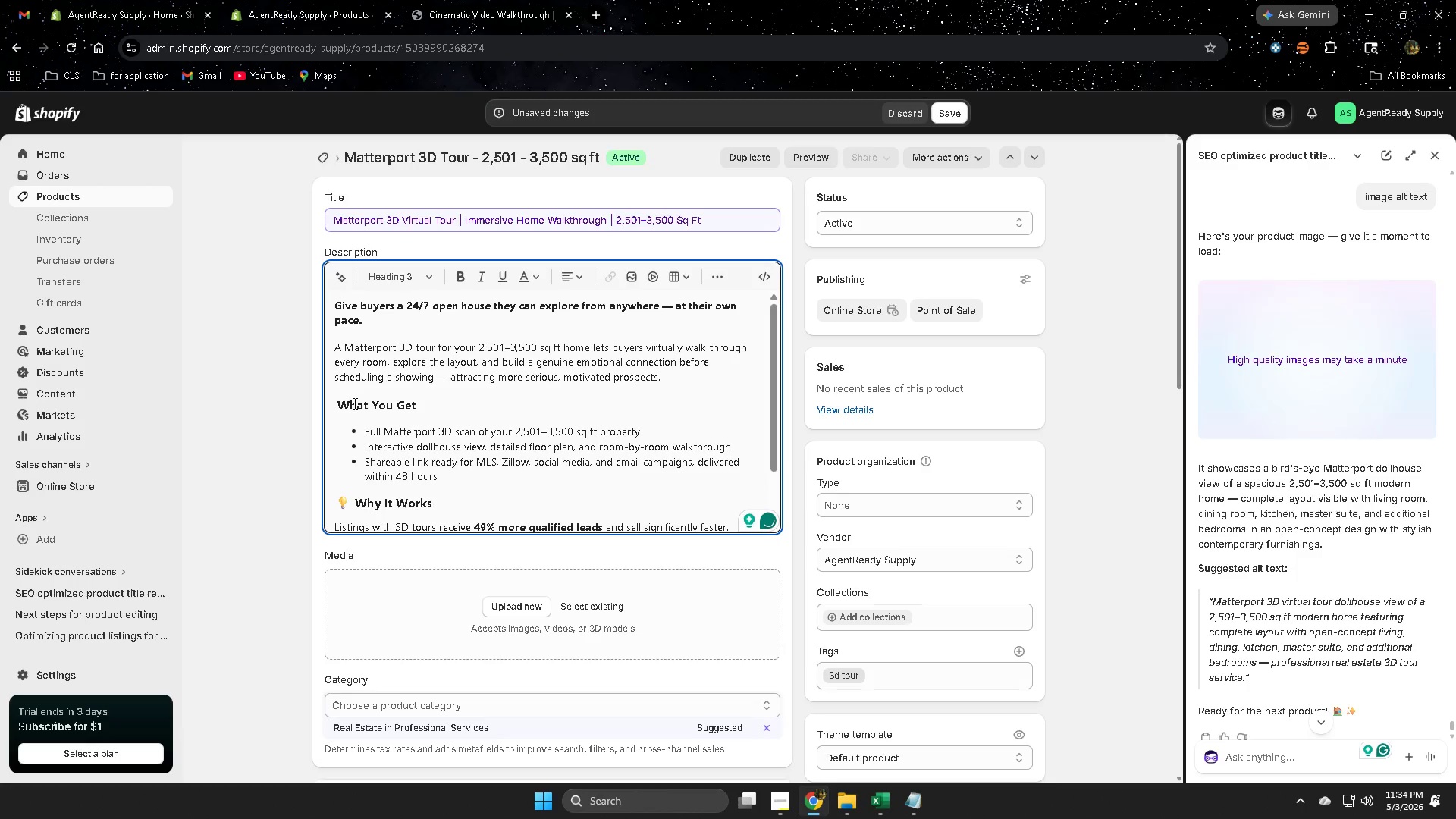 
left_click_drag(start_coordinate=[353, 403], to_coordinate=[401, 403])
 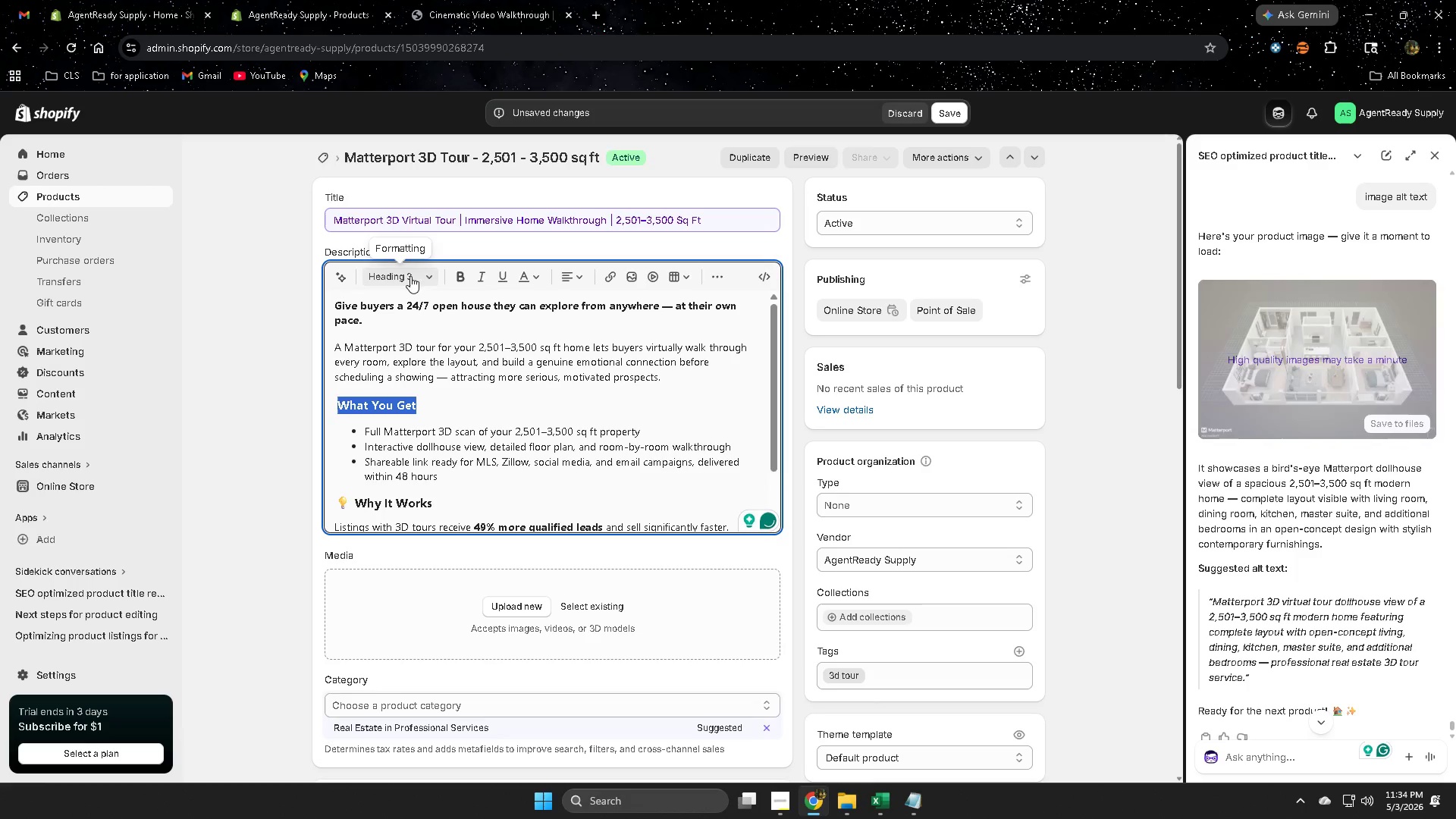 
left_click([425, 276])
 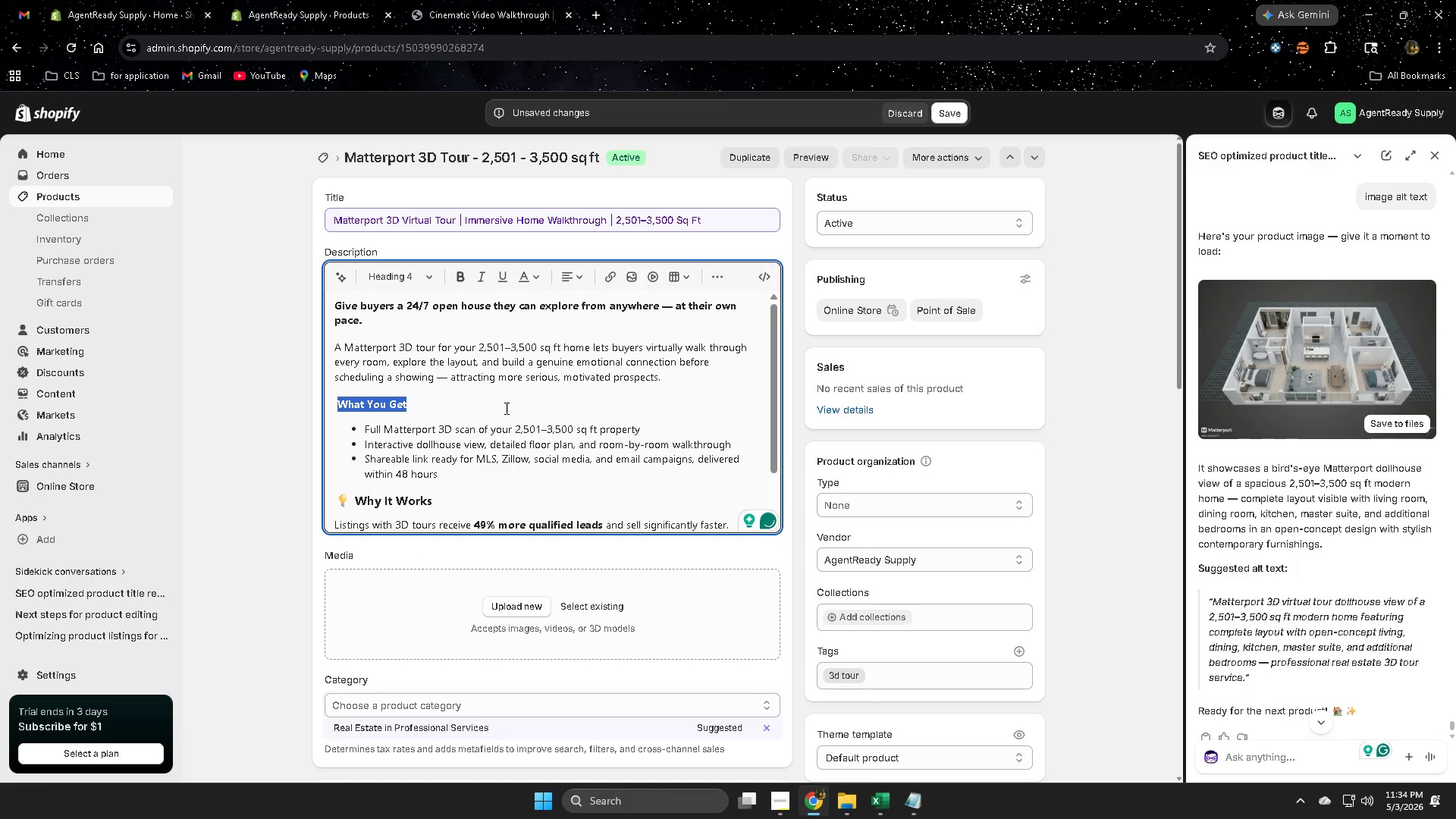 
scroll: coordinate [467, 470], scroll_direction: down, amount: 1.0
 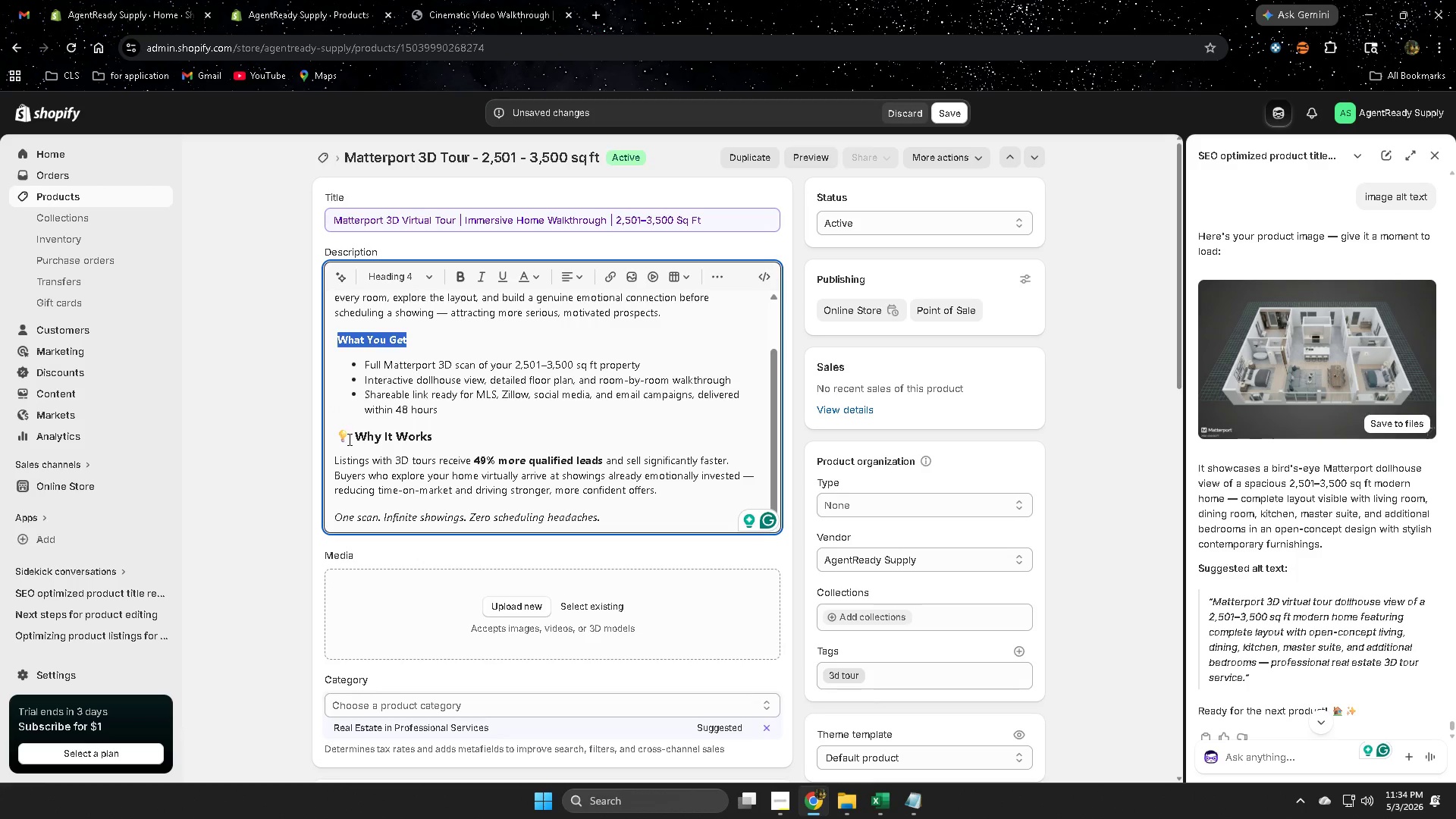 
left_click([348, 439])
 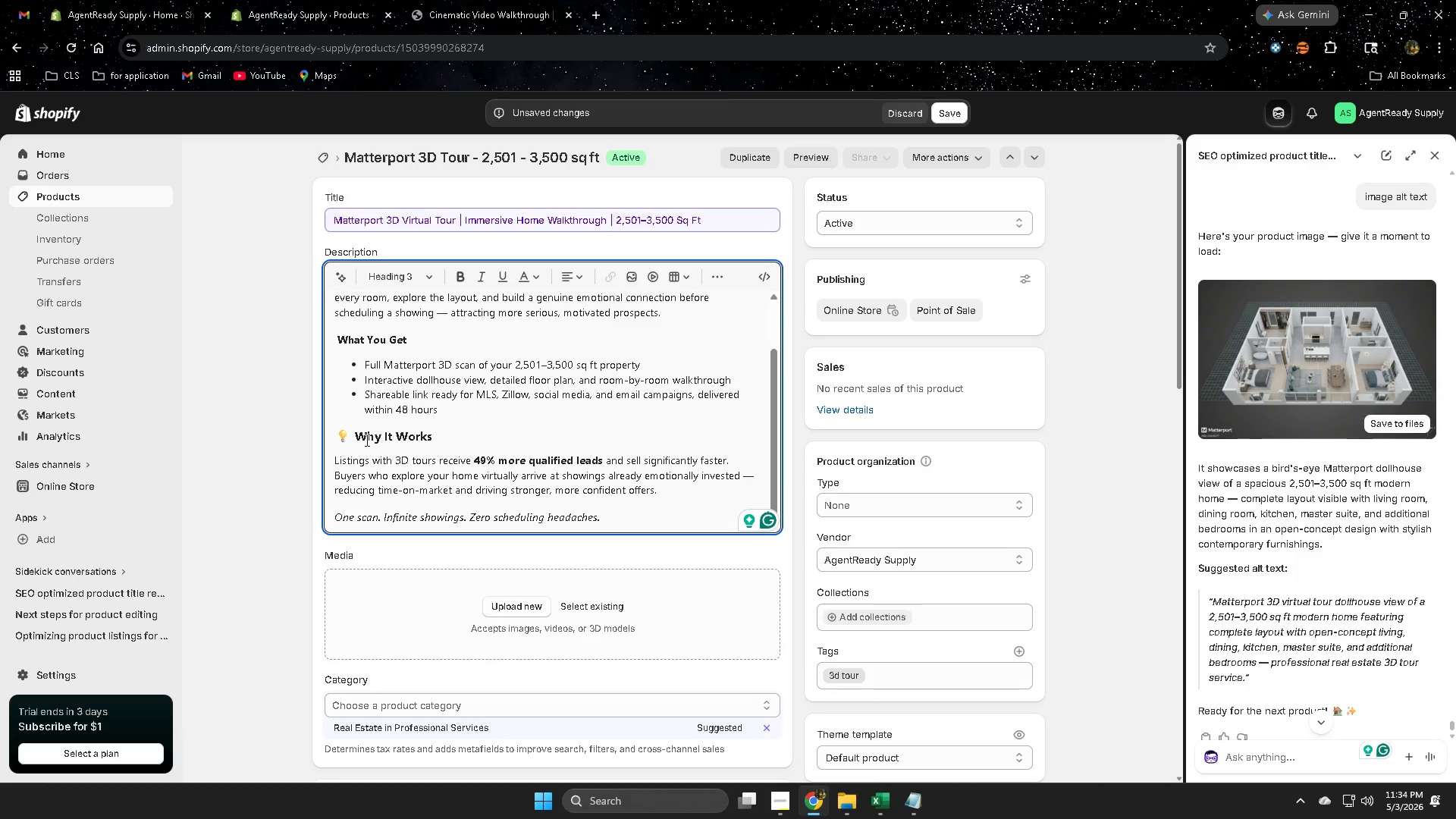 
key(Backspace)
 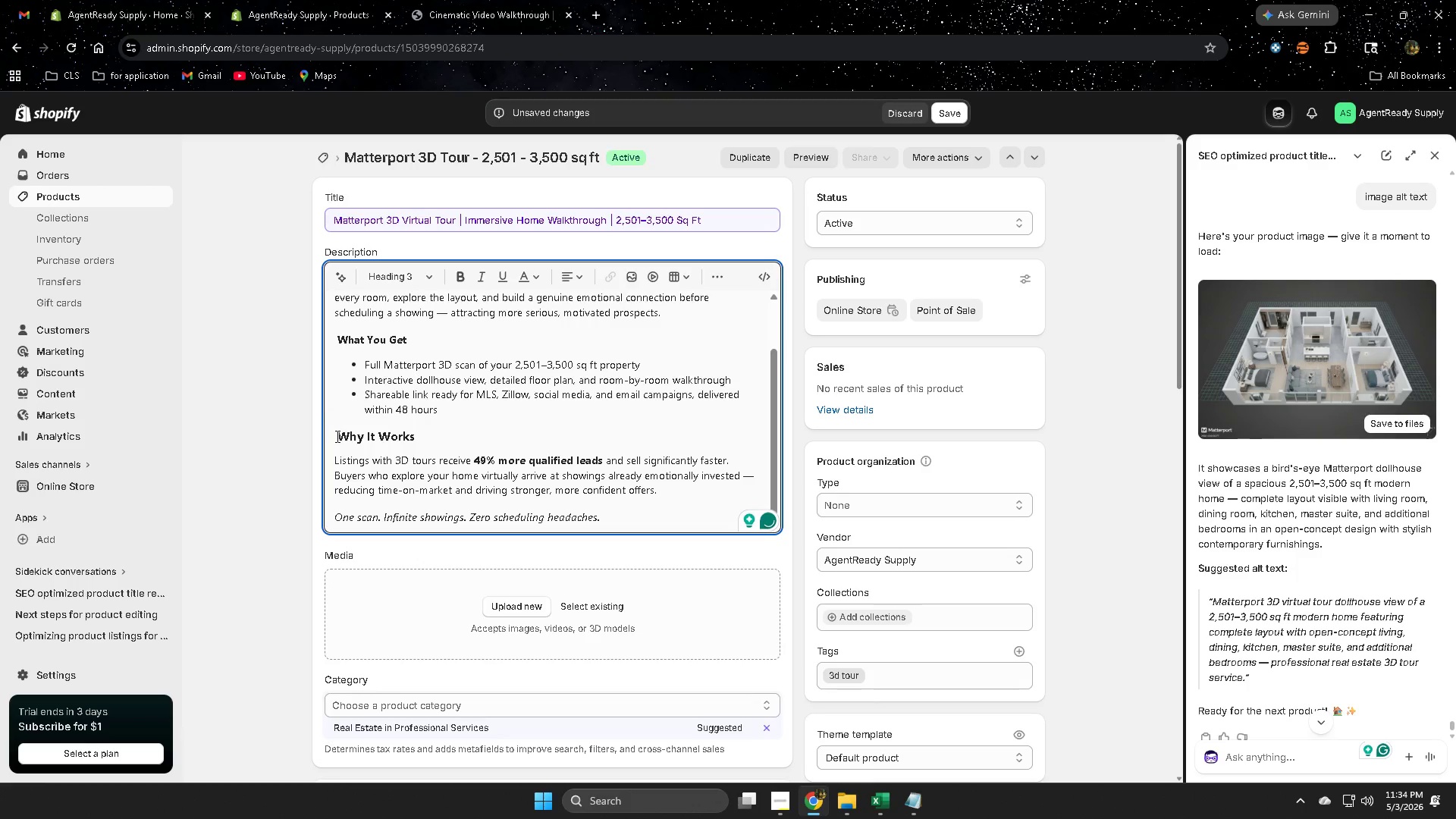 
left_click([336, 436])
 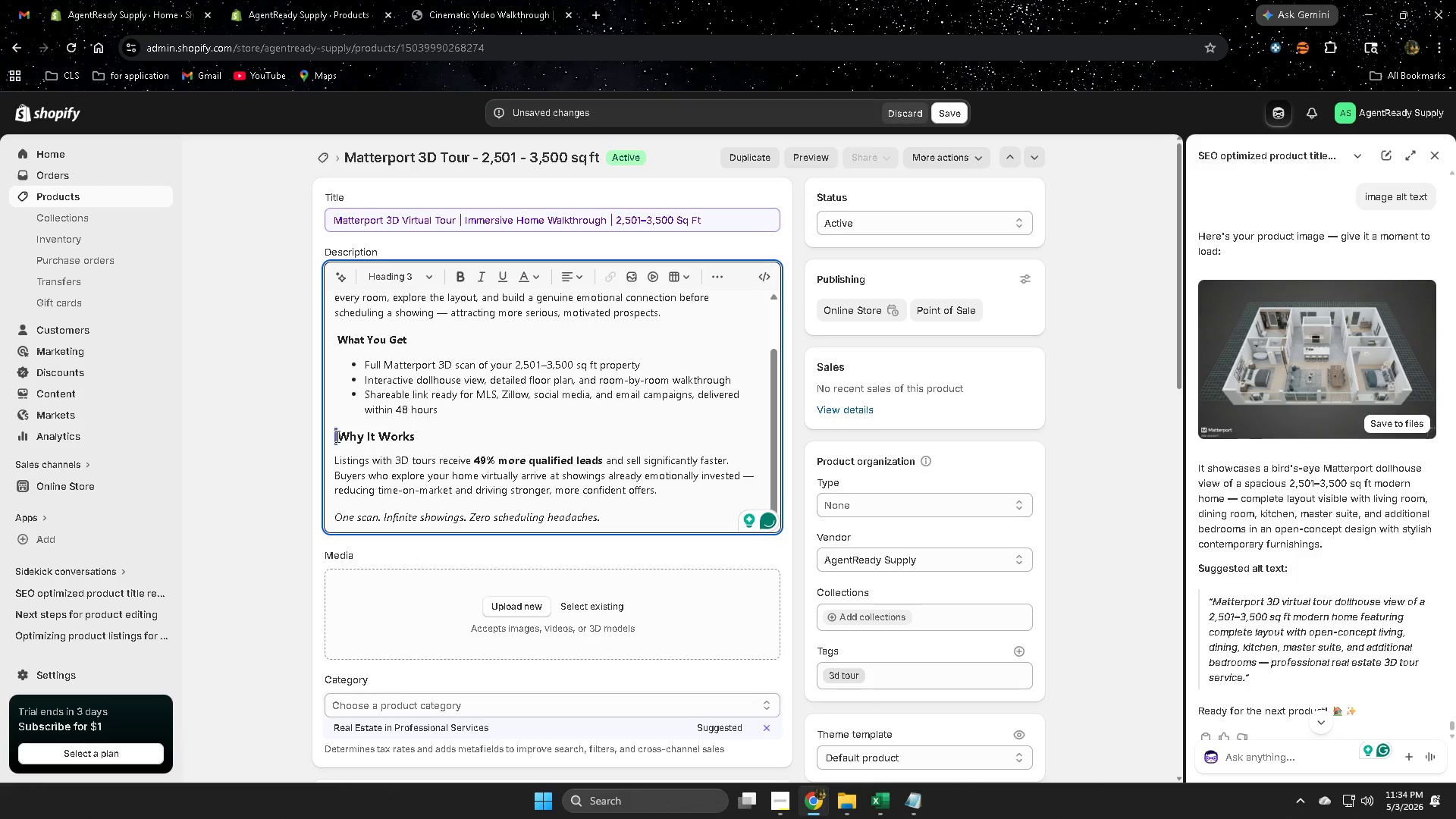 
left_click_drag(start_coordinate=[336, 436], to_coordinate=[394, 437])
 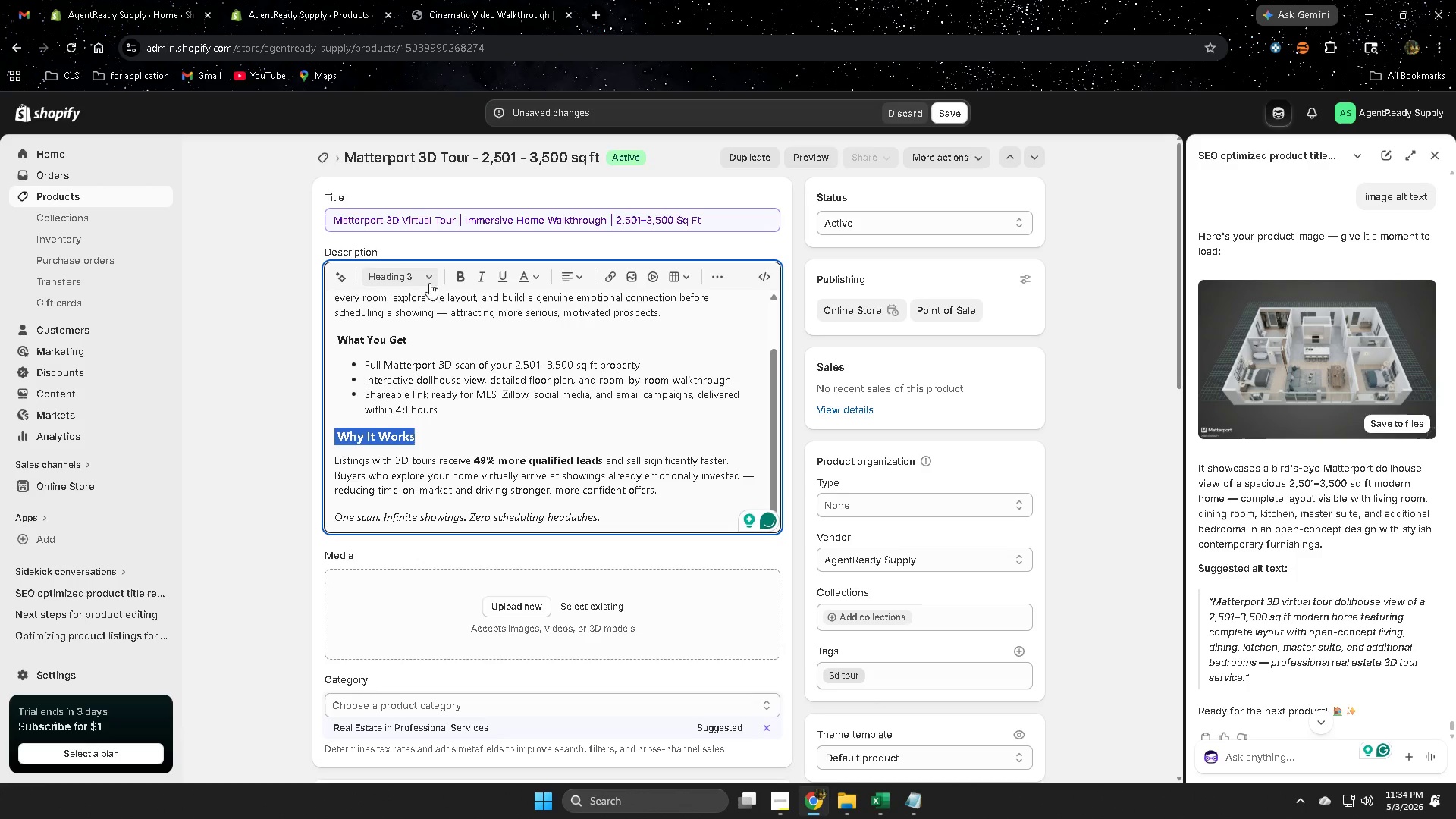 
left_click([427, 271])
 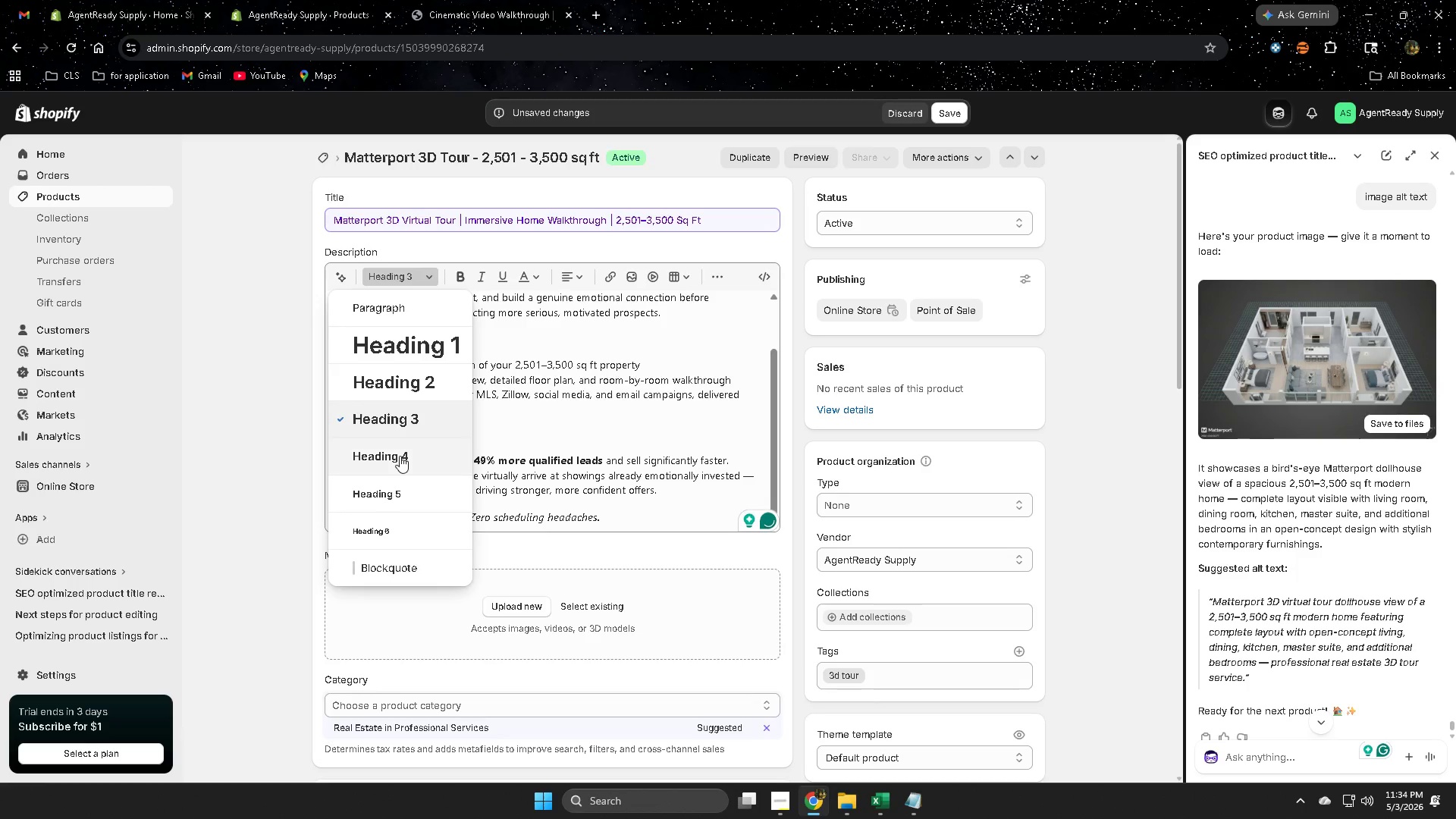 
double_click([523, 426])
 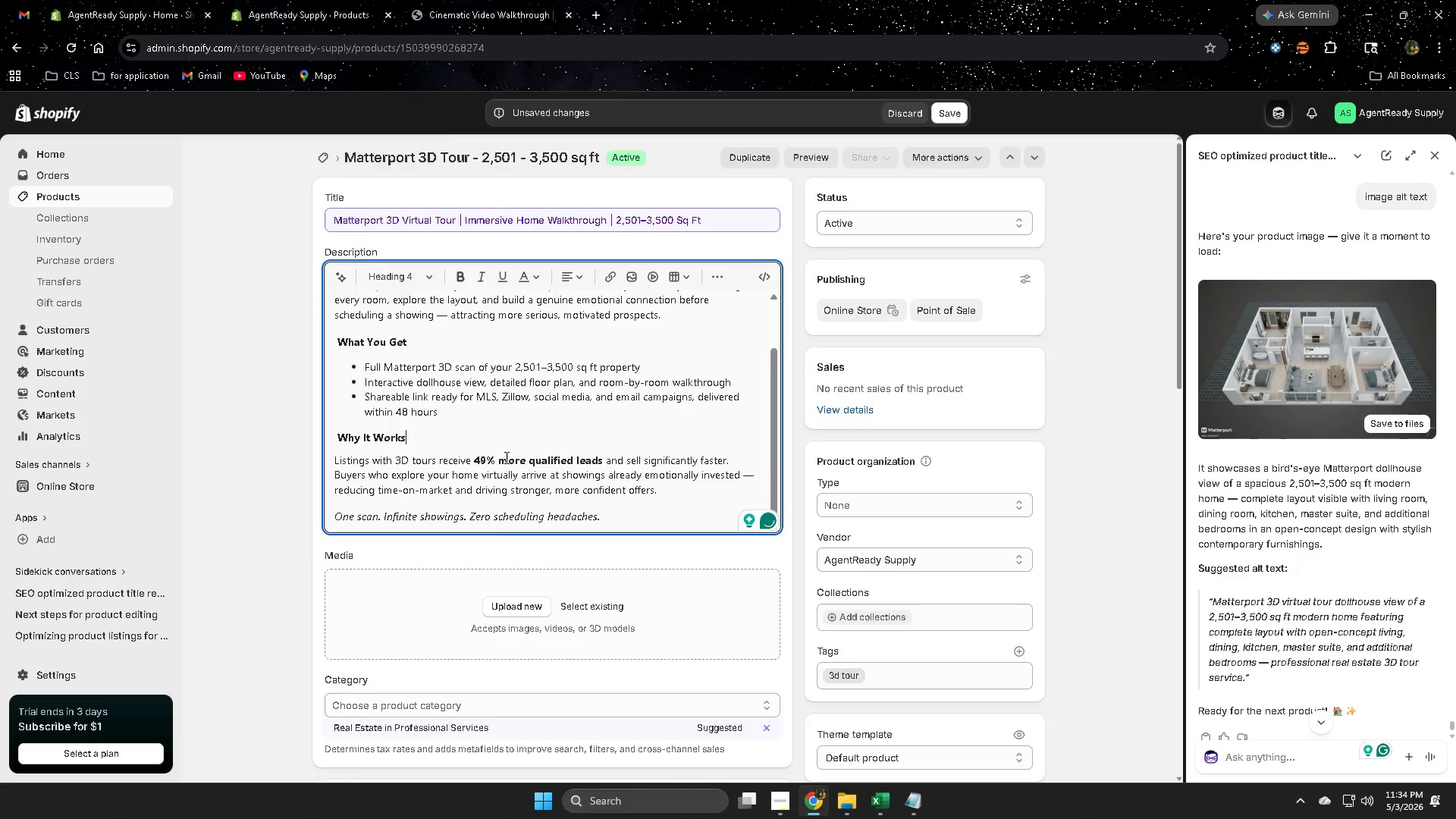 
scroll: coordinate [505, 457], scroll_direction: down, amount: 3.0
 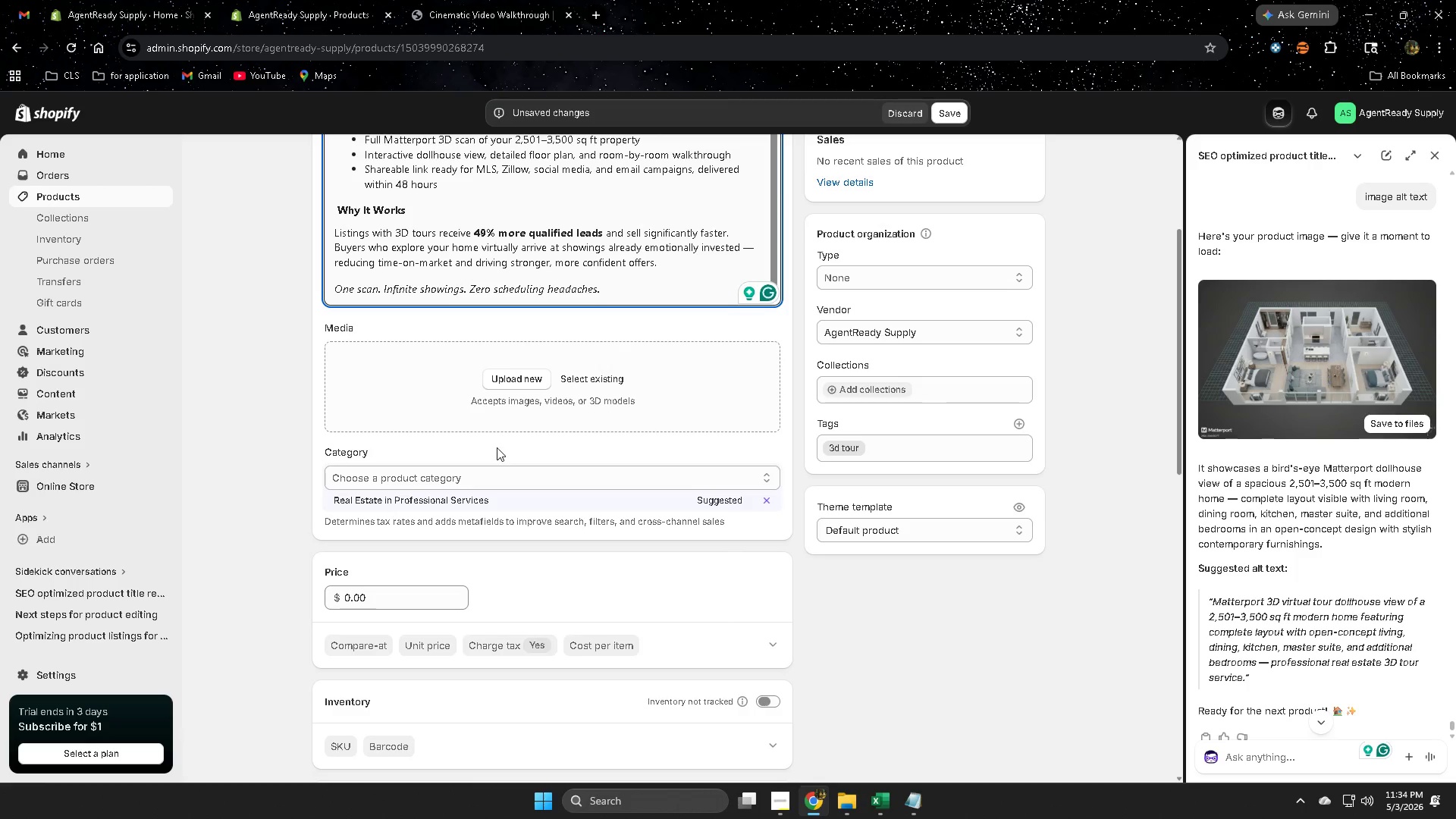 
scroll: coordinate [510, 403], scroll_direction: up, amount: 6.0
 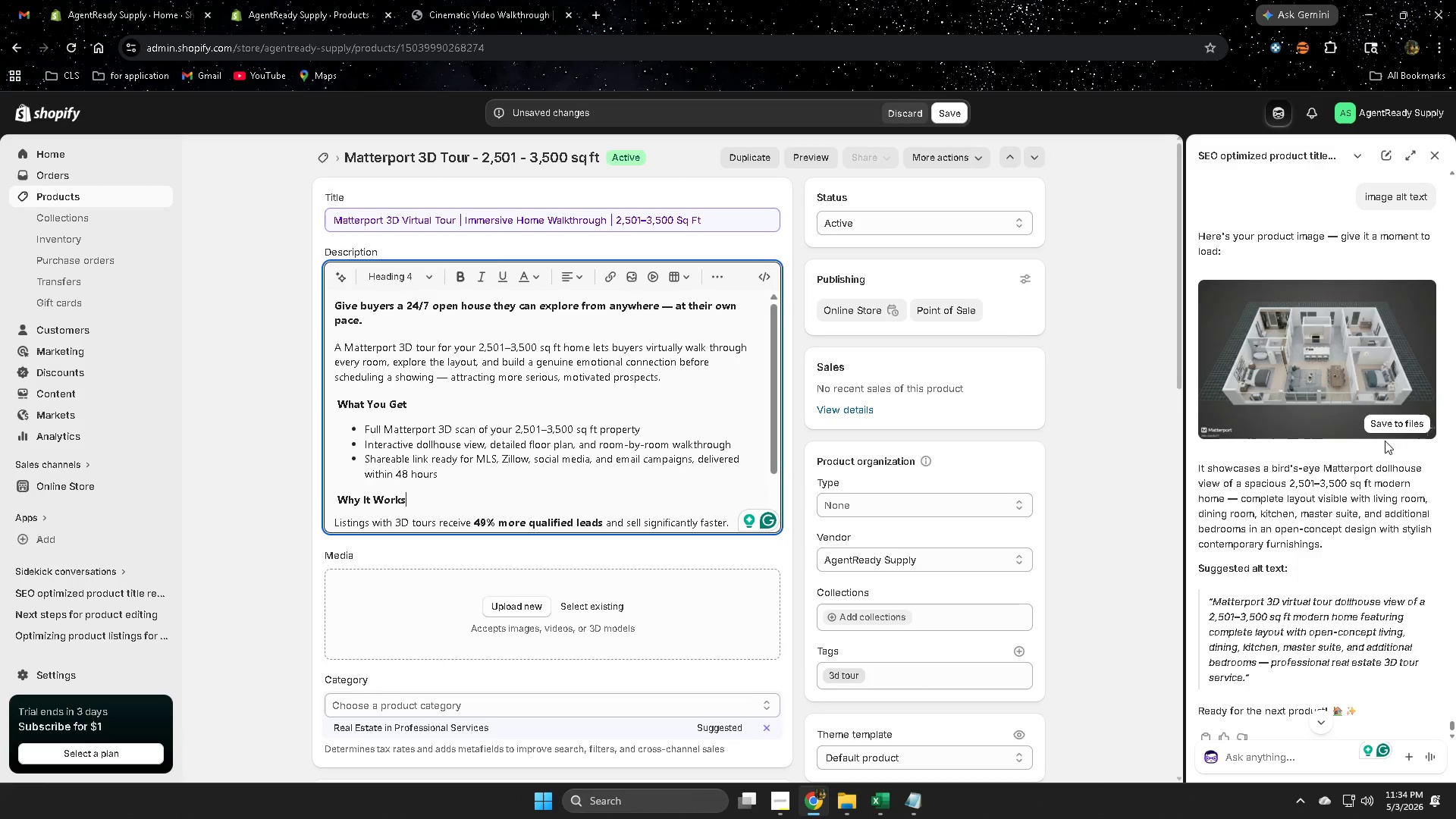 
left_click([1389, 426])
 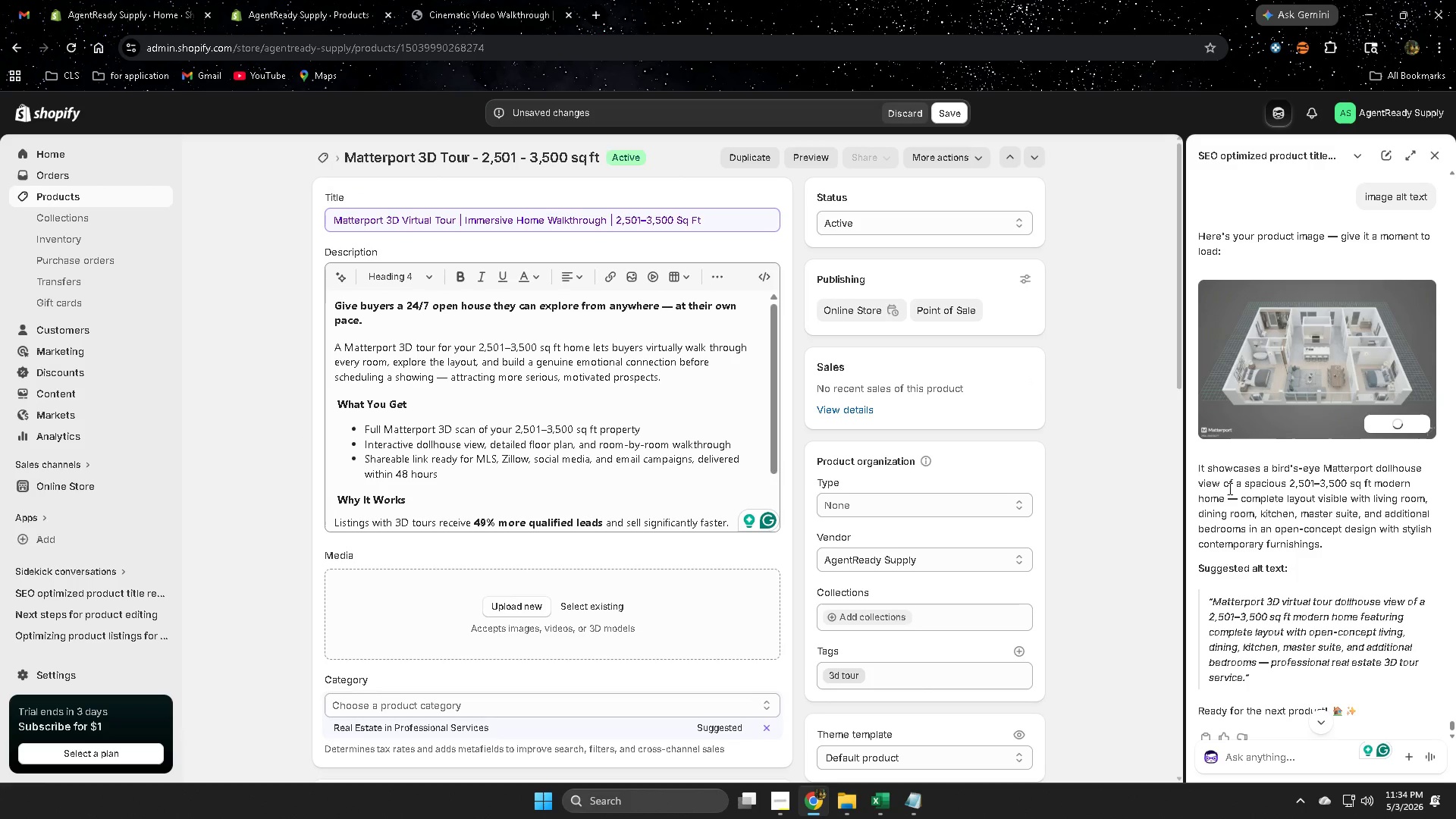 
scroll: coordinate [1083, 502], scroll_direction: down, amount: 8.0
 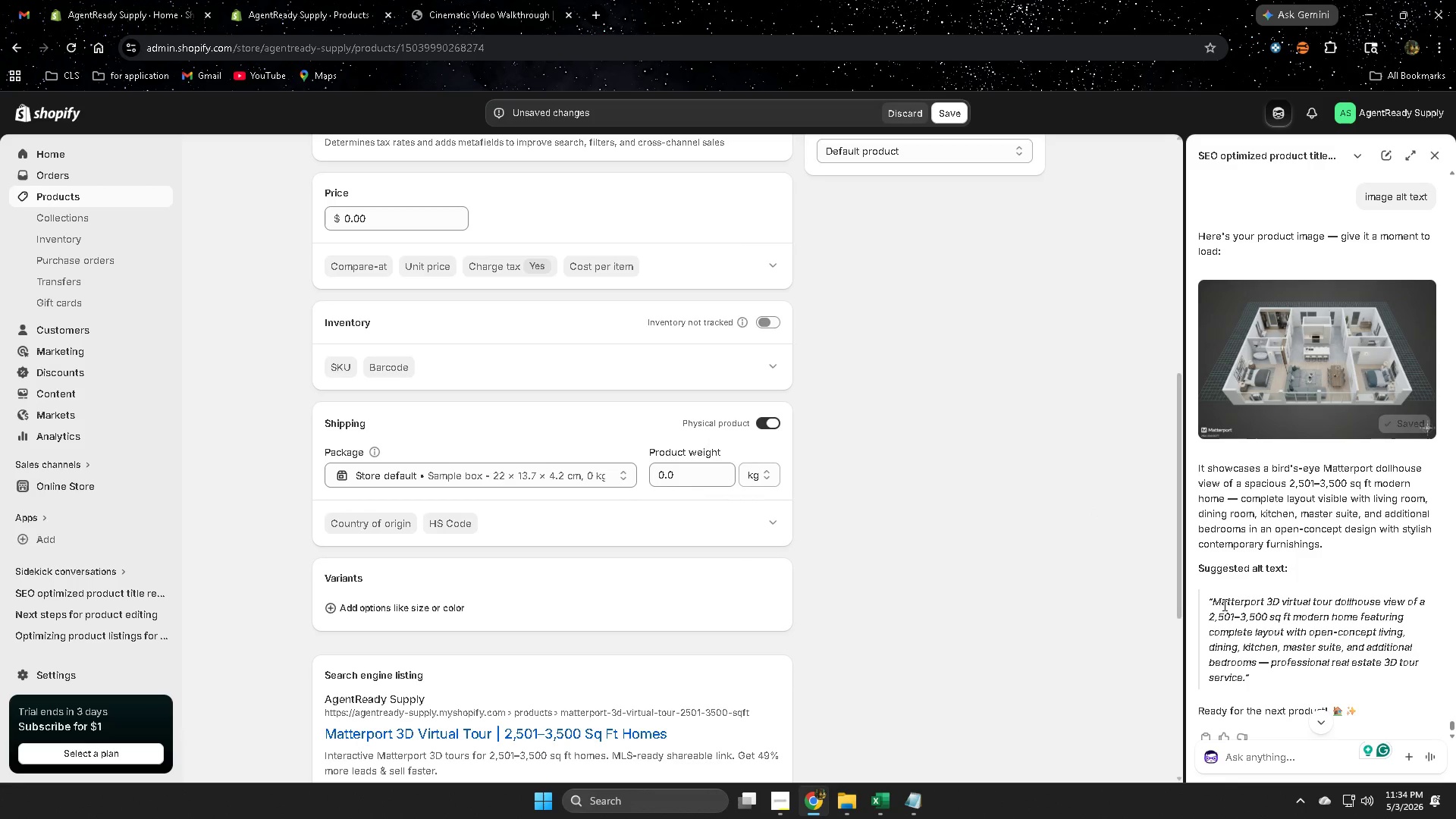 
left_click([1219, 604])
 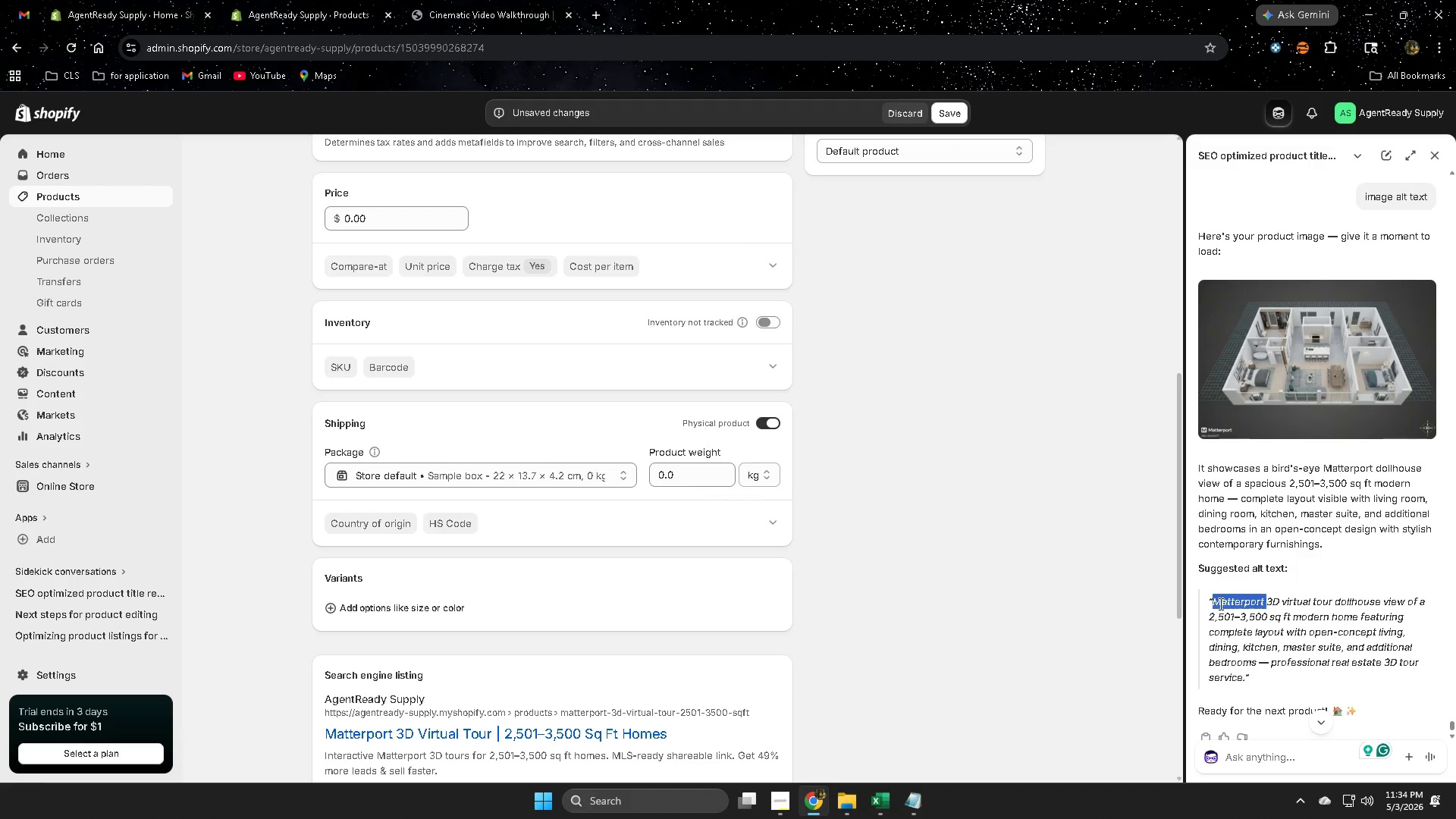 
left_click_drag(start_coordinate=[1219, 604], to_coordinate=[1220, 676])
 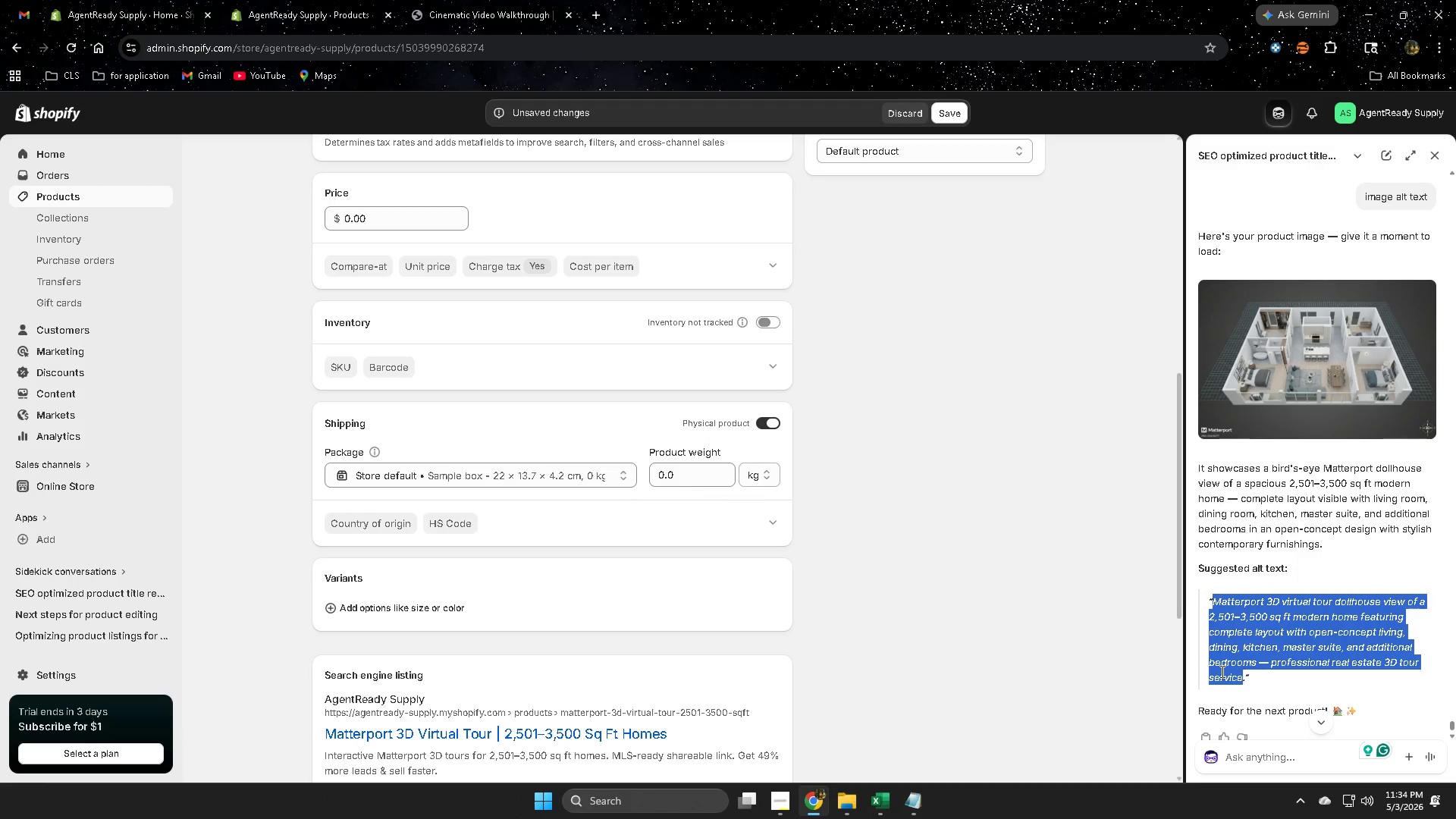 
key(Control+C)
 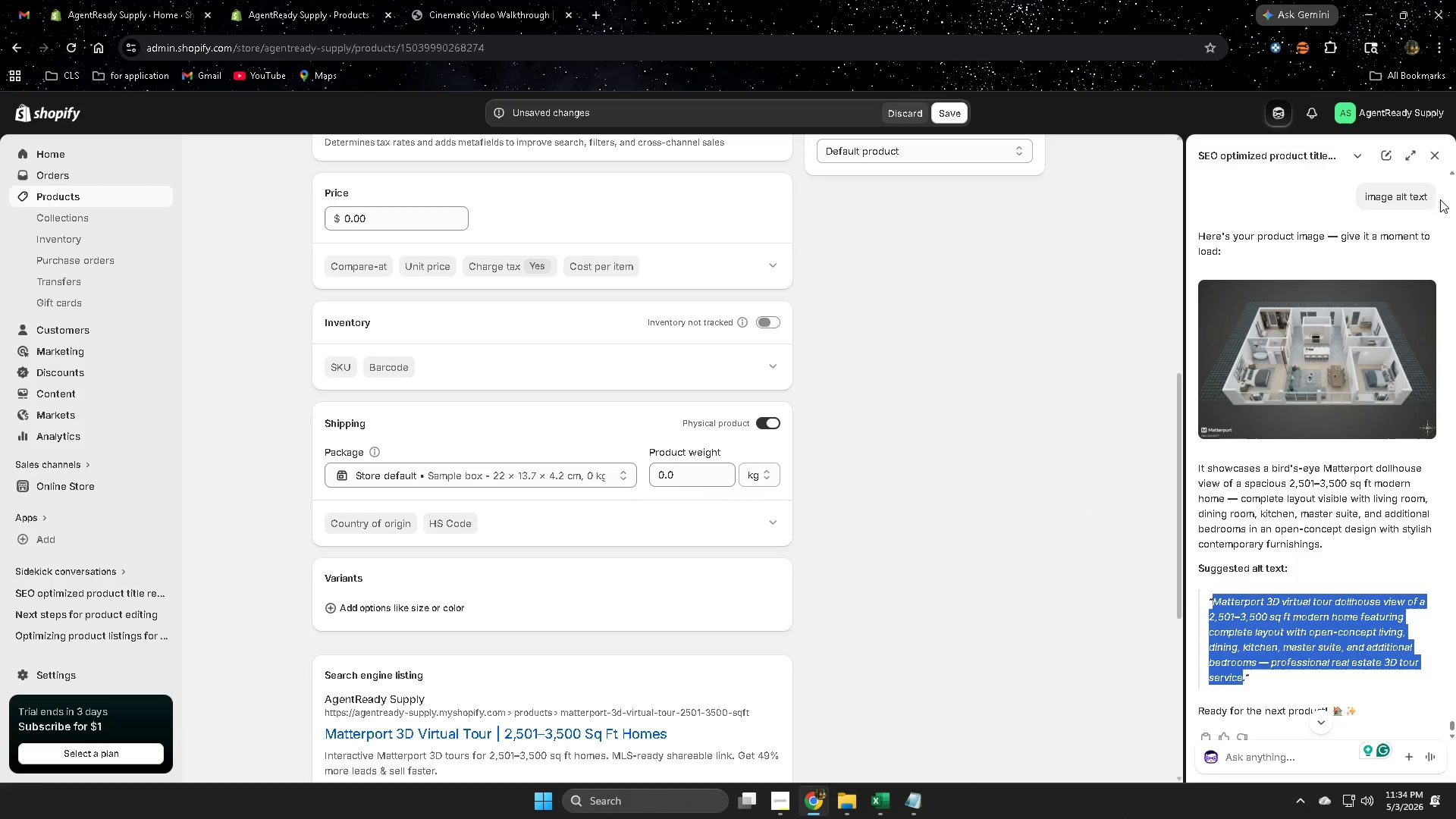 
left_click([1432, 155])
 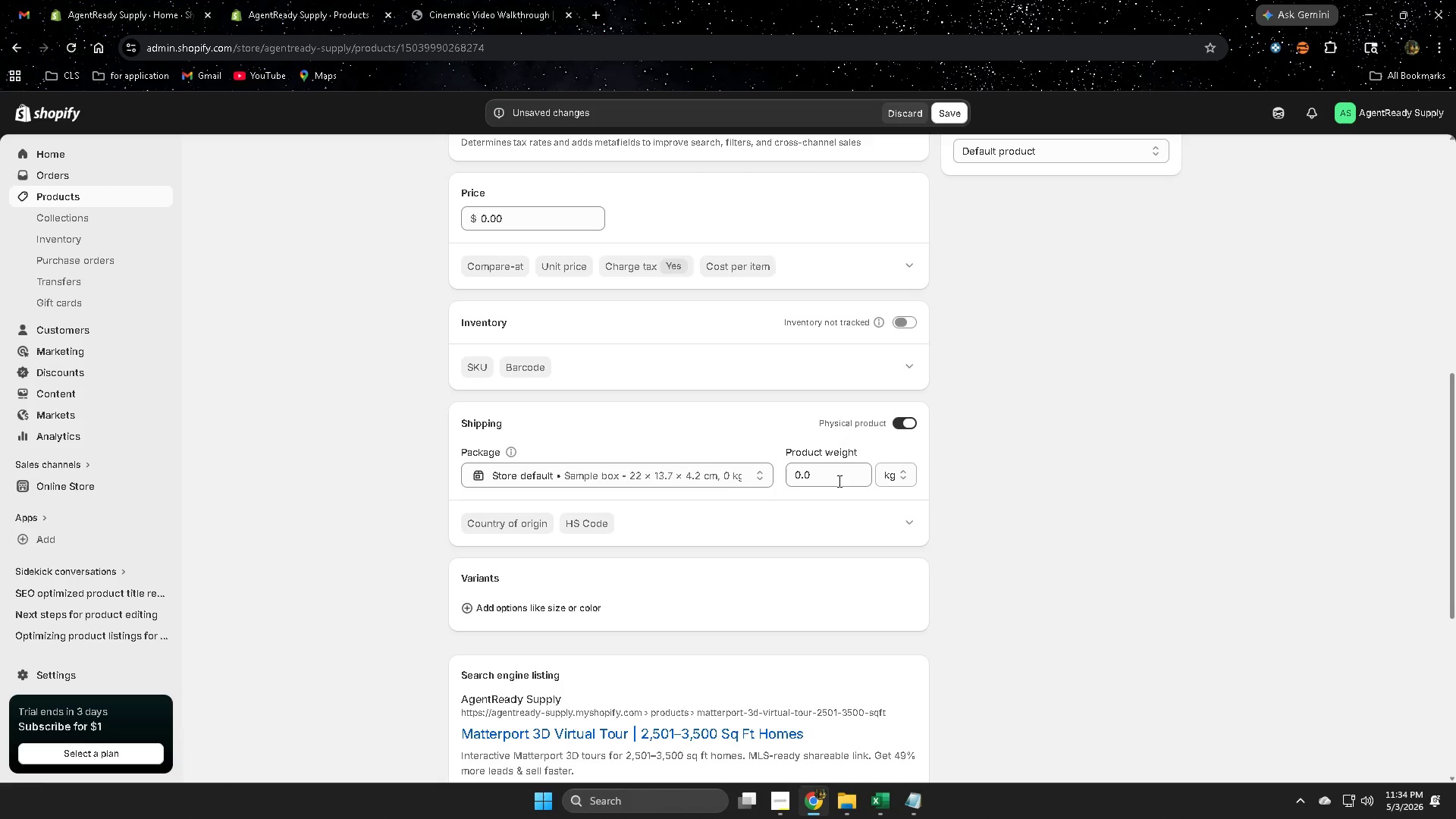 
scroll: coordinate [721, 473], scroll_direction: up, amount: 6.0
 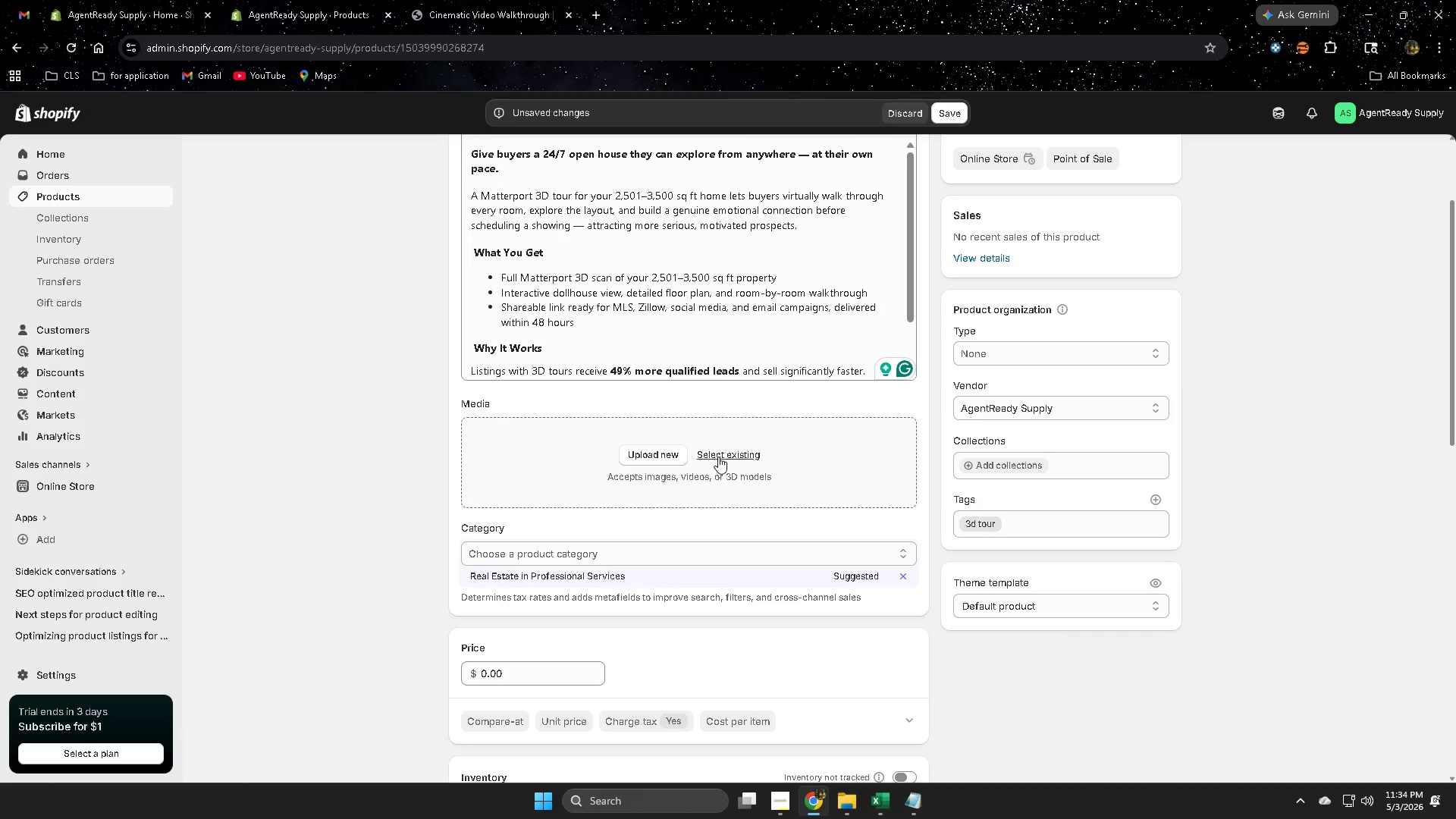 
left_click([718, 457])
 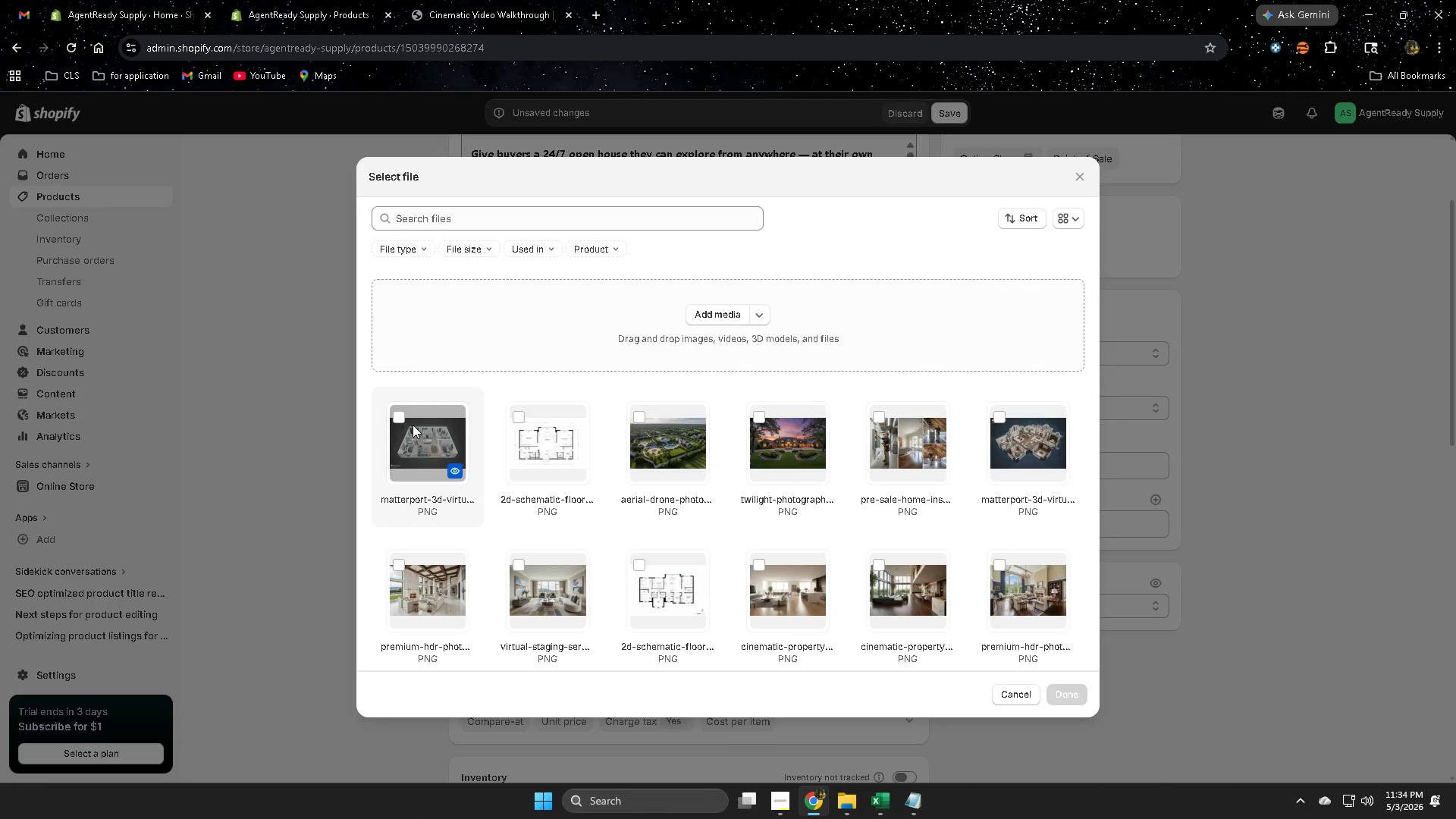 
left_click([395, 419])
 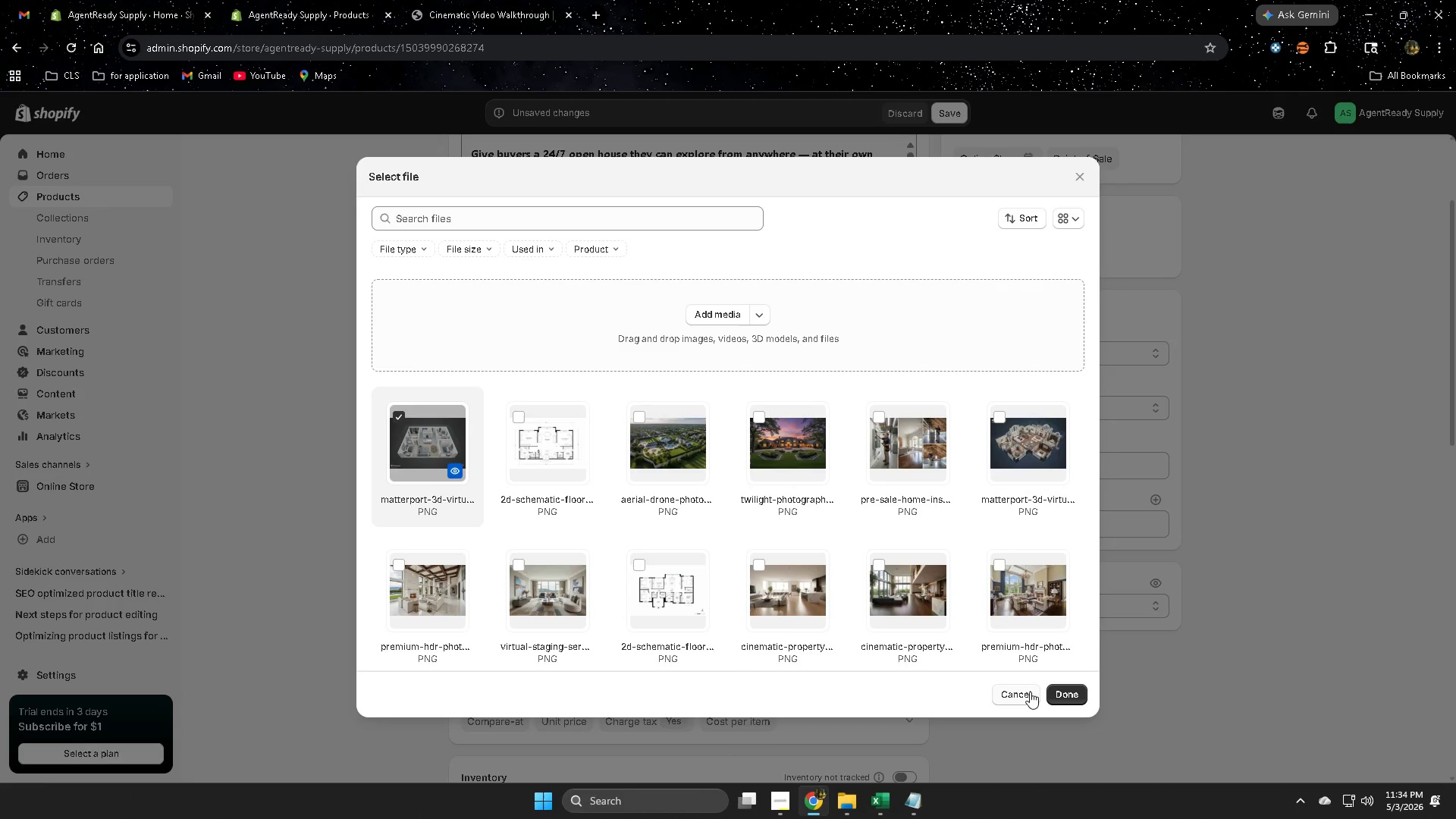 
left_click([1060, 692])
 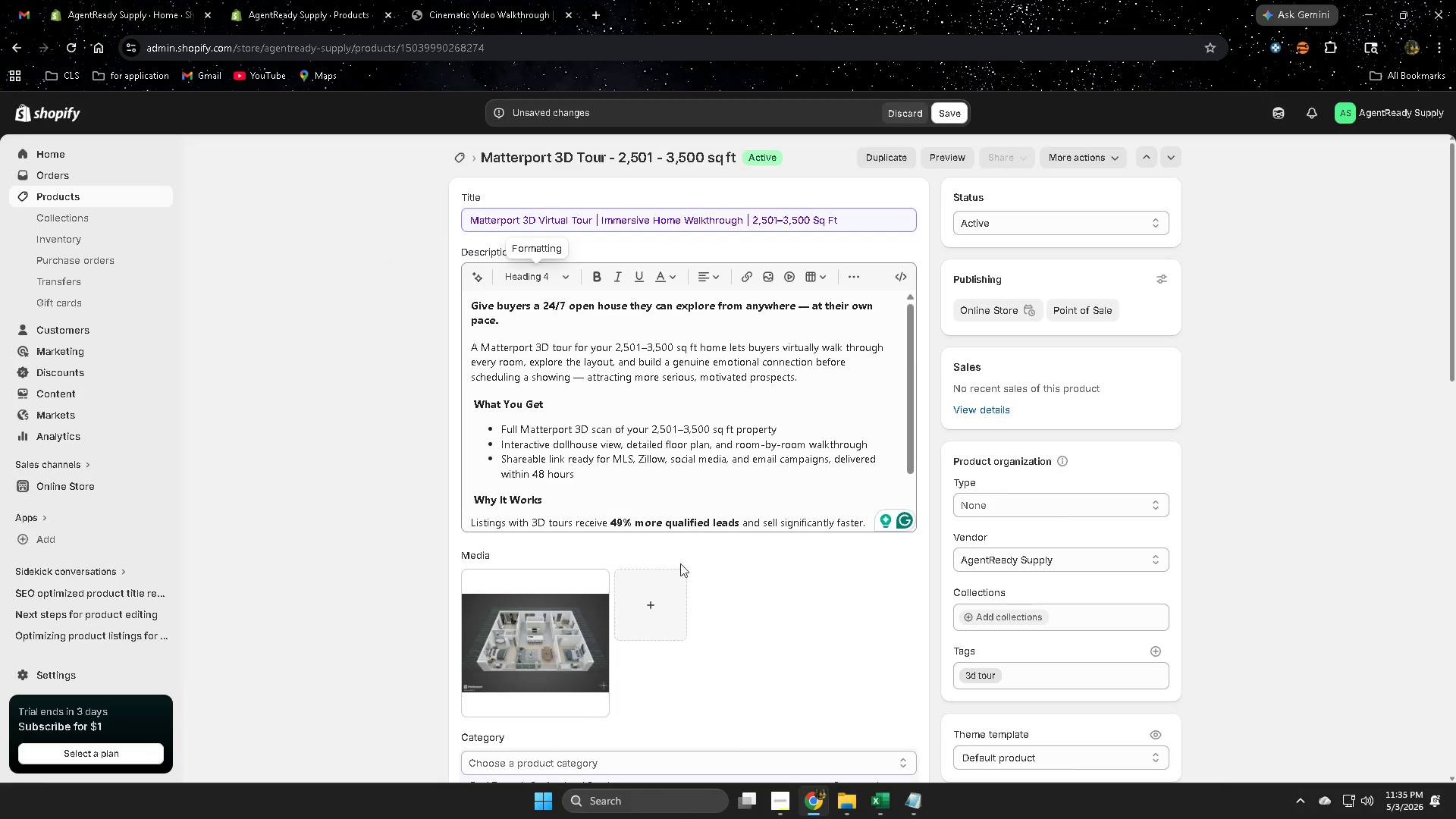 
left_click([529, 554])
 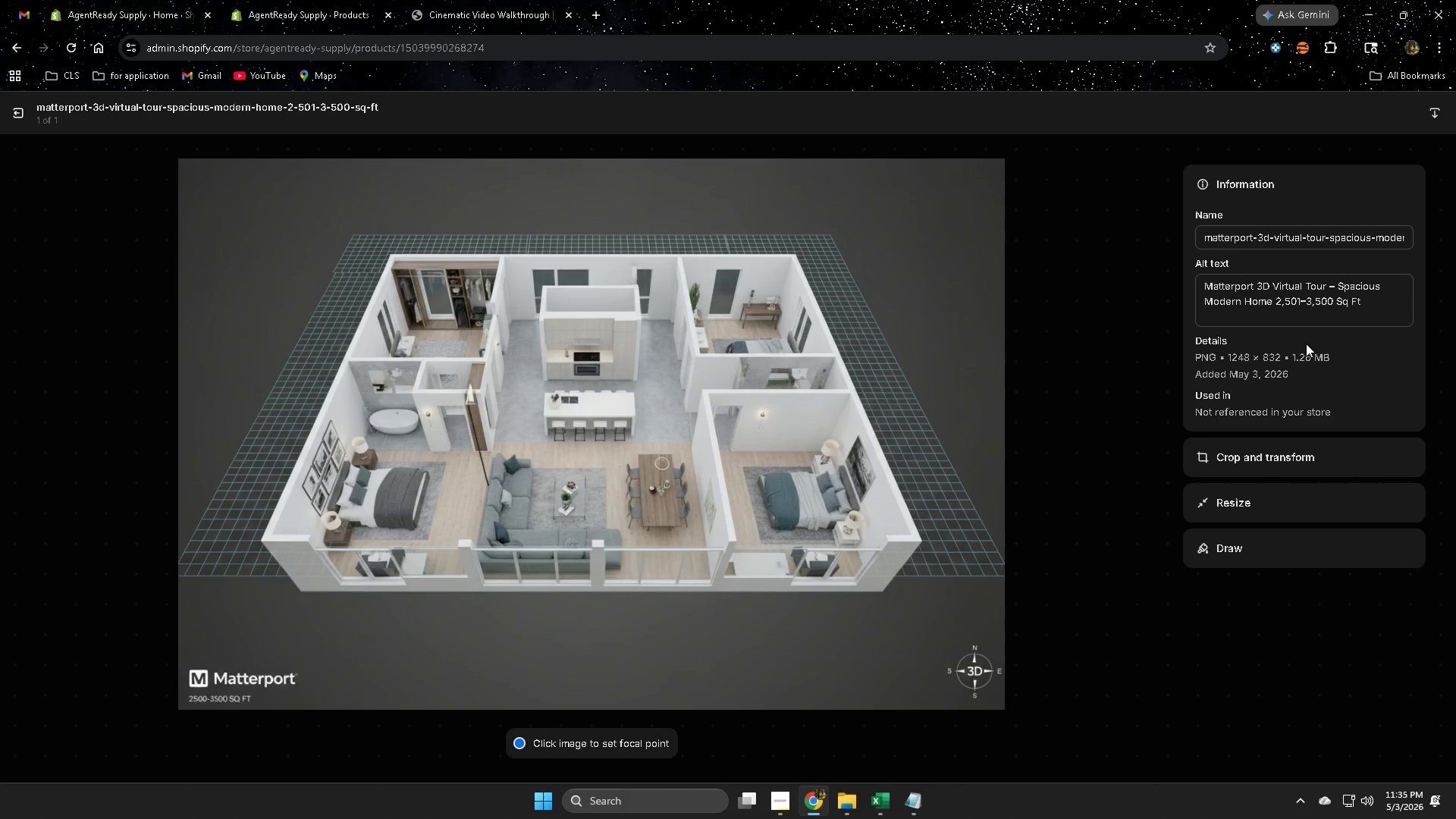 
scroll: coordinate [671, 579], scroll_direction: down, amount: 1.0
 